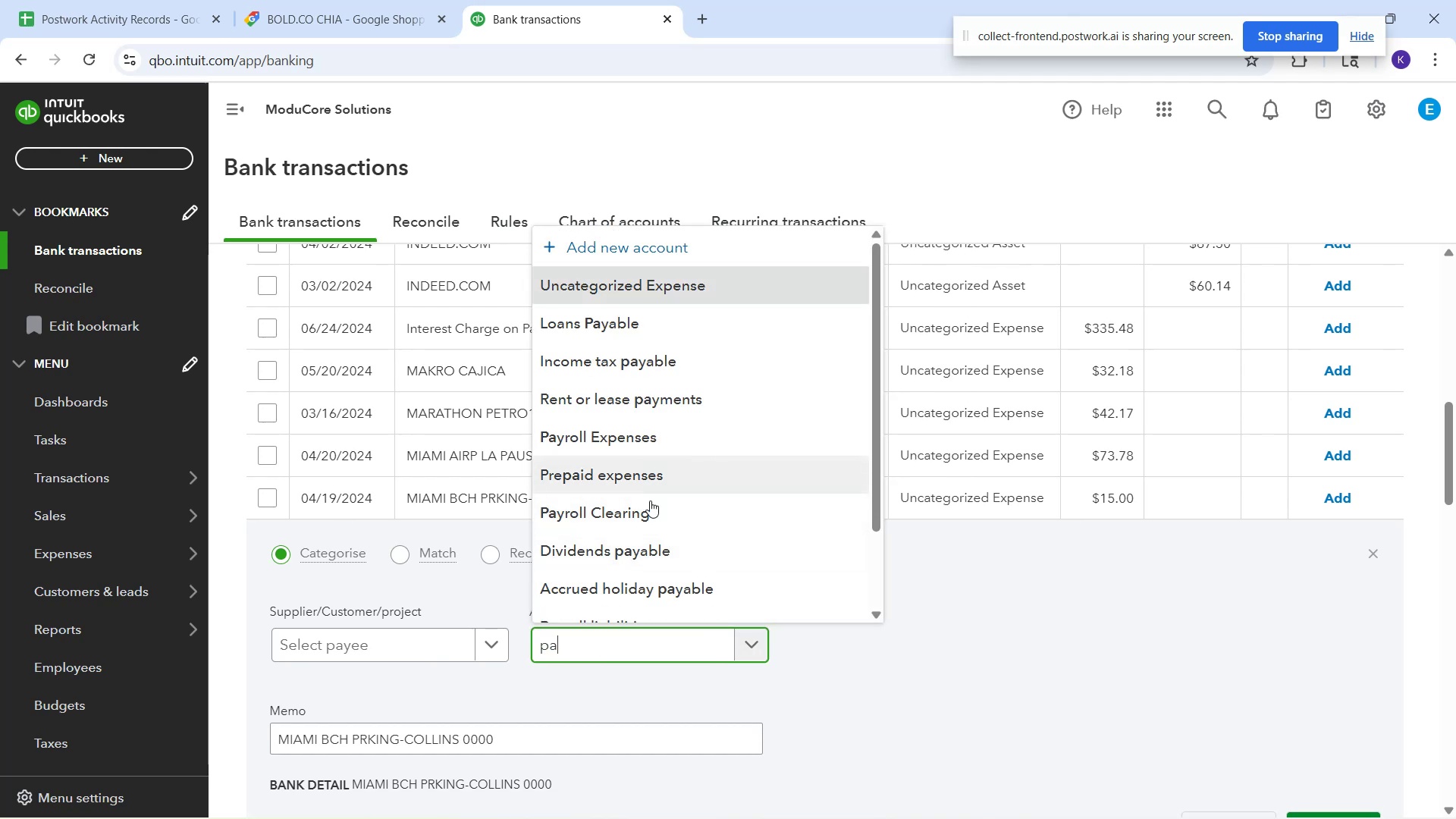 
type(rki)
 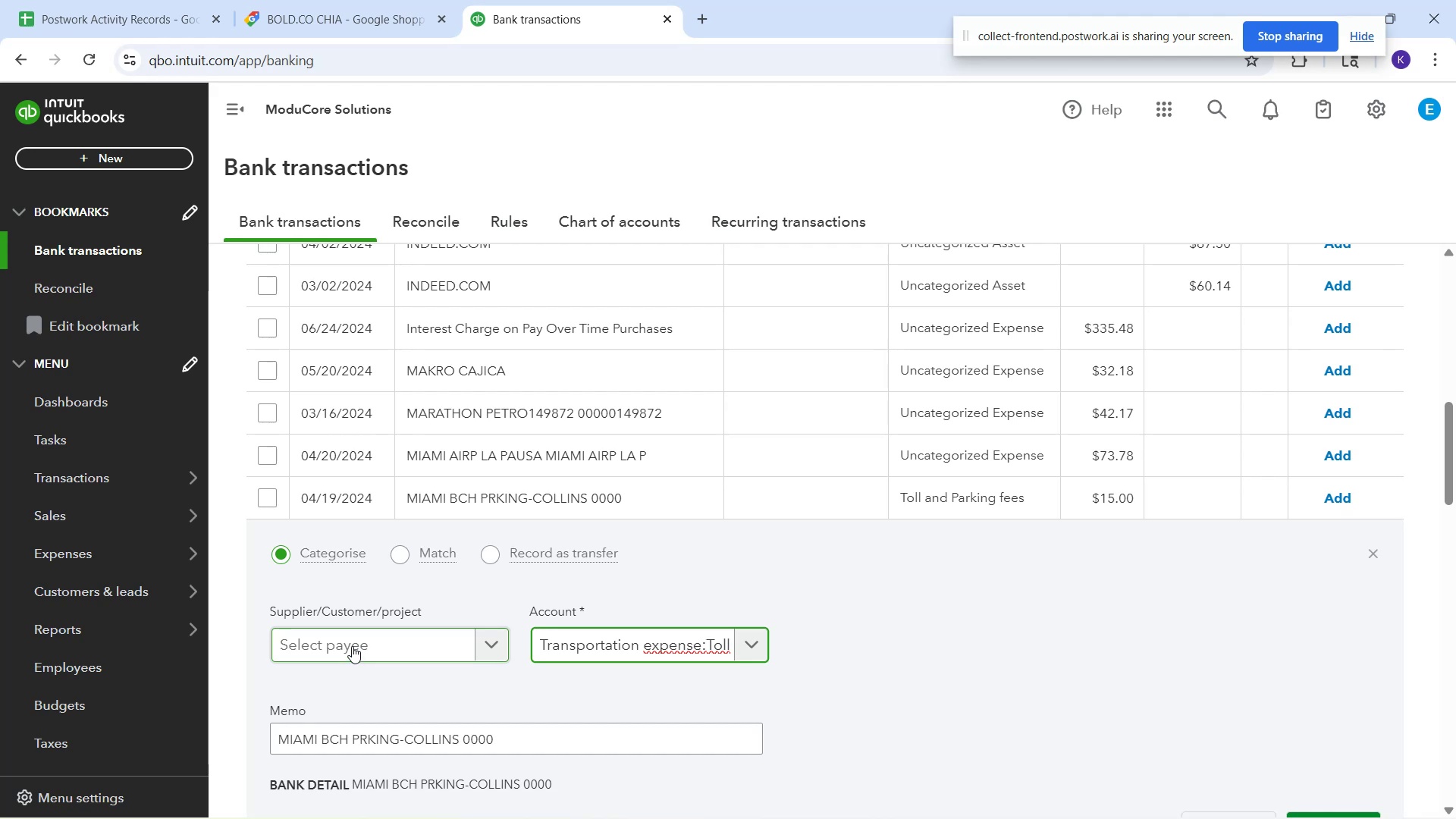 
wait(29.26)
 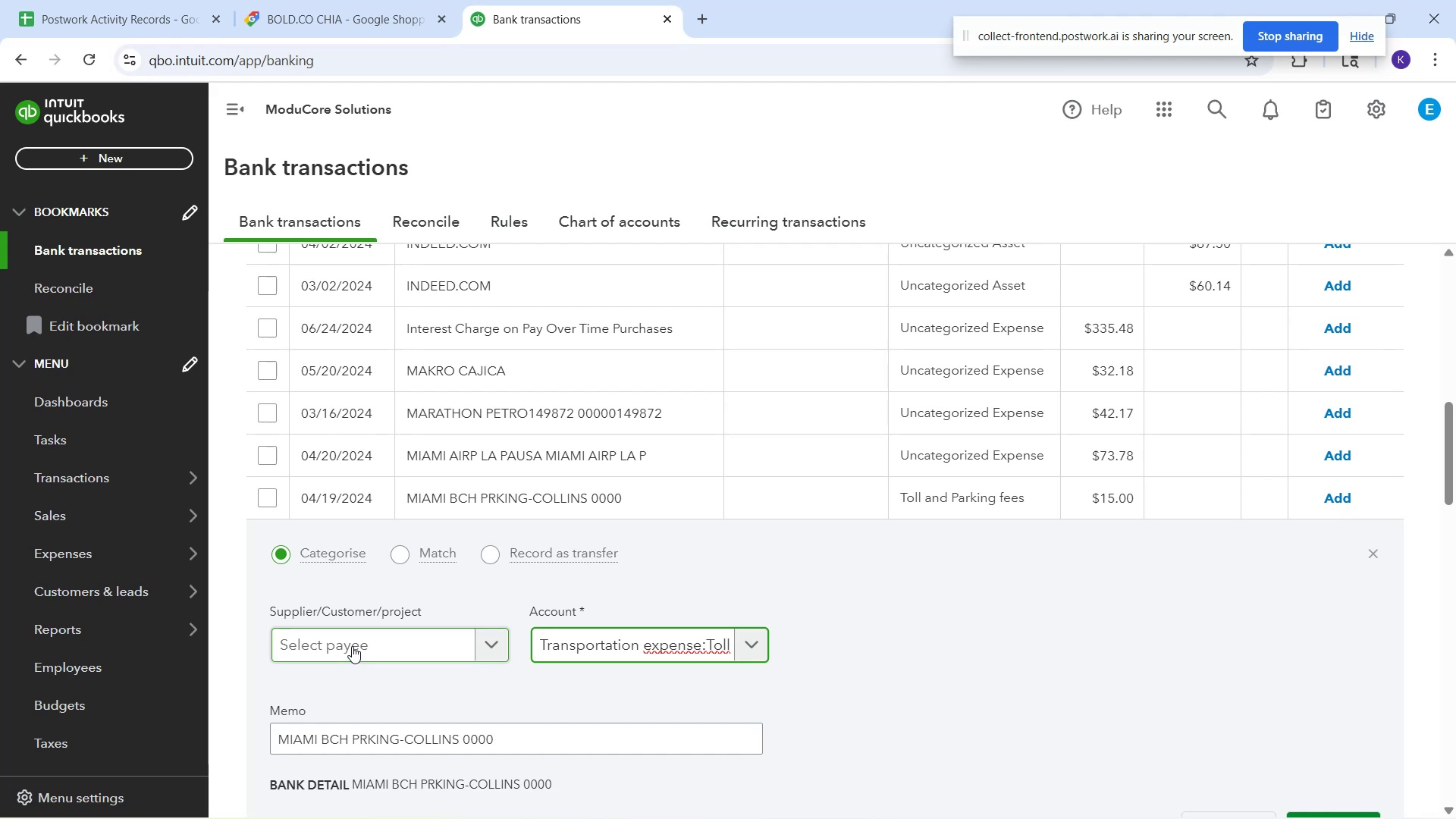 
left_click([610, 652])
 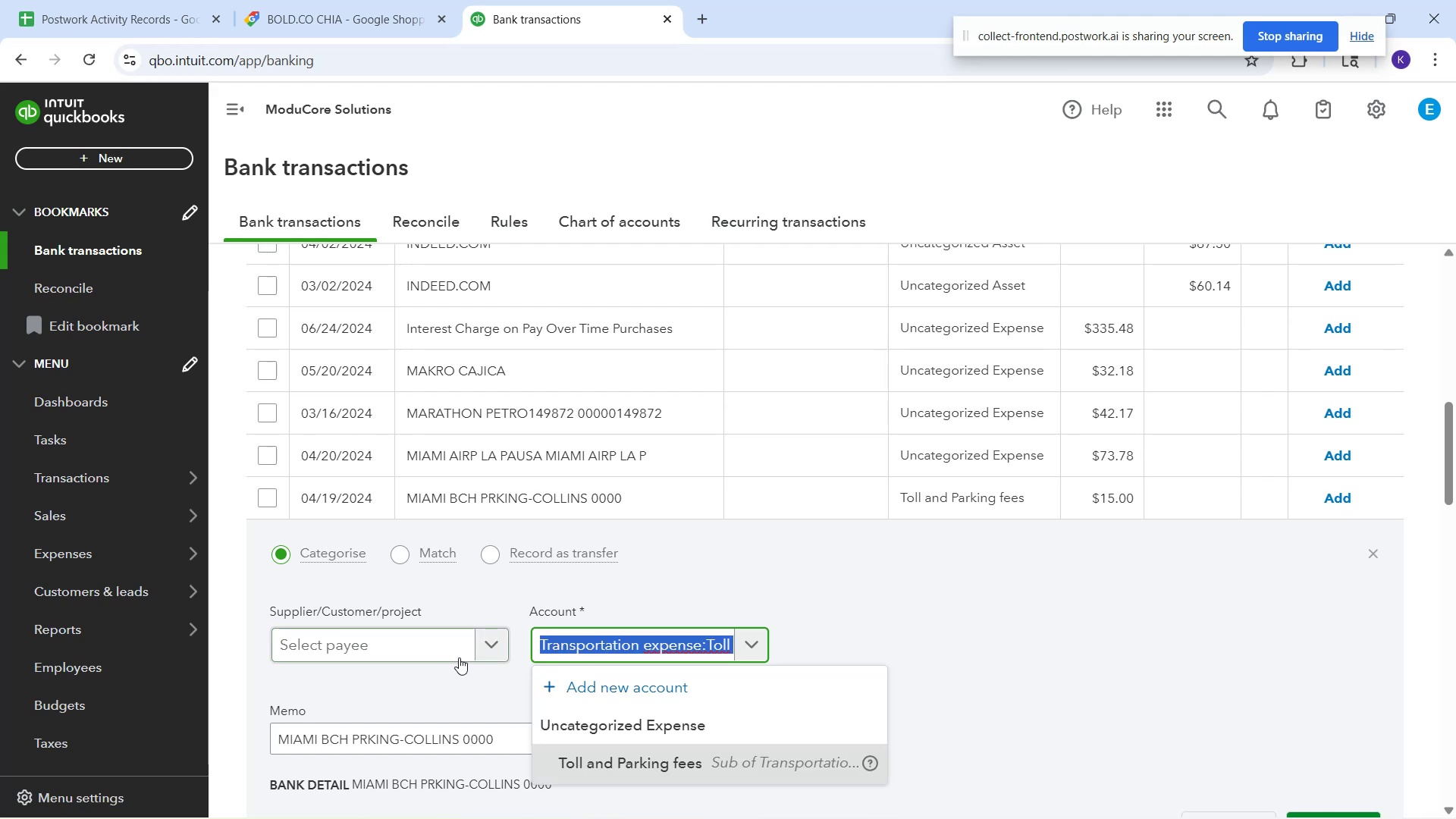 
left_click([427, 636])
 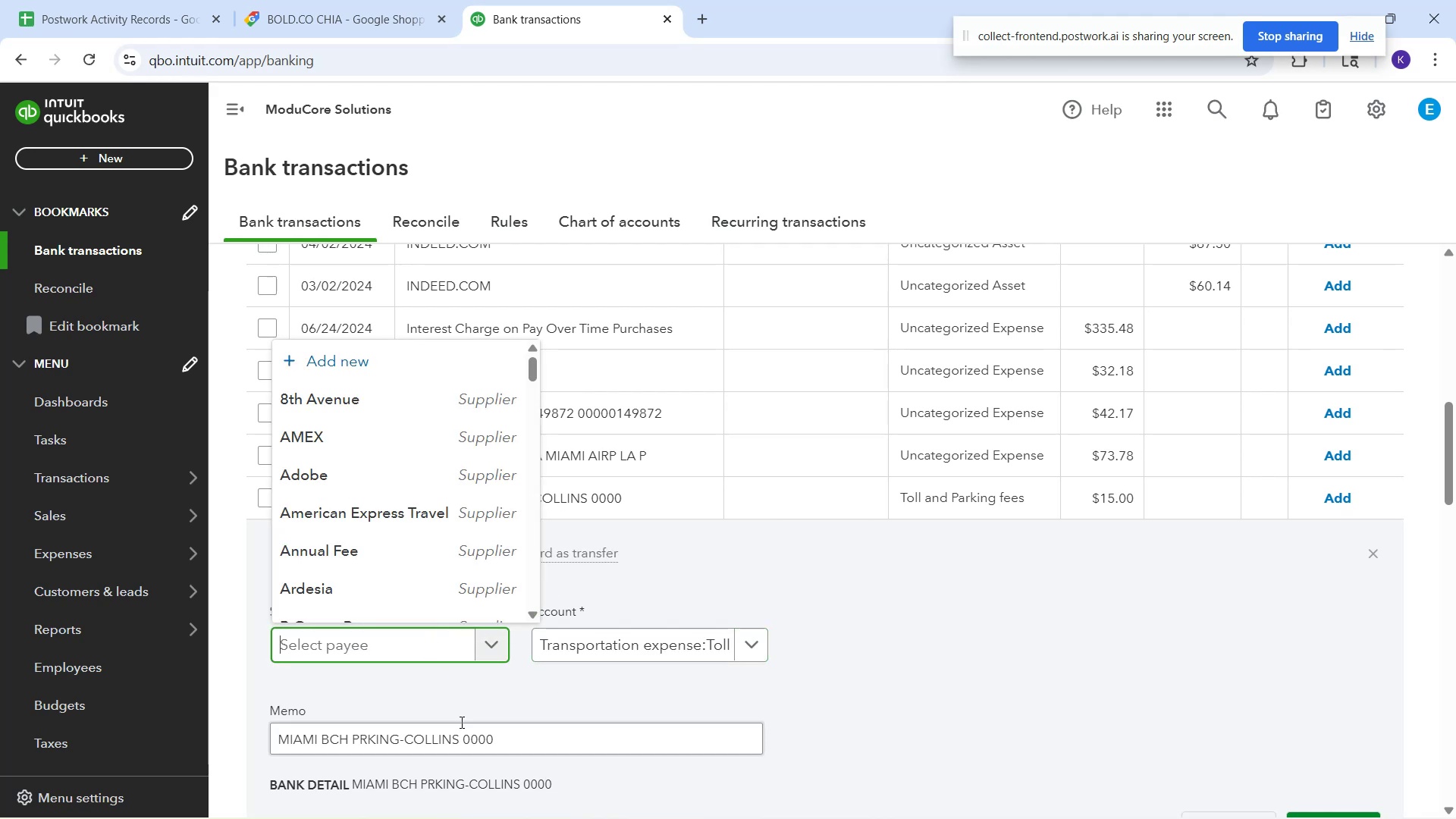 
type(Mian)
key(Backspace)
type(mi)
 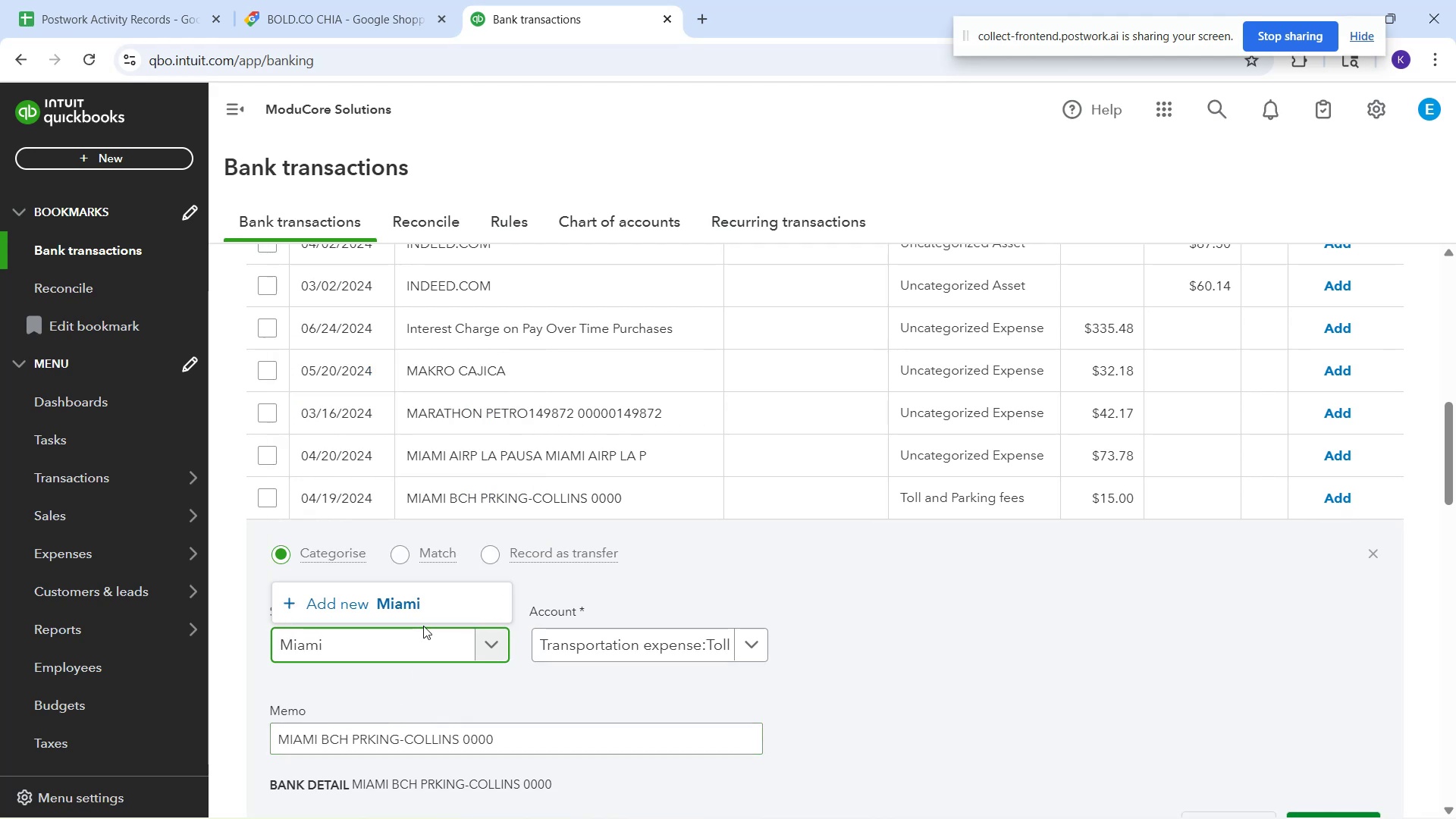 
left_click([425, 610])
 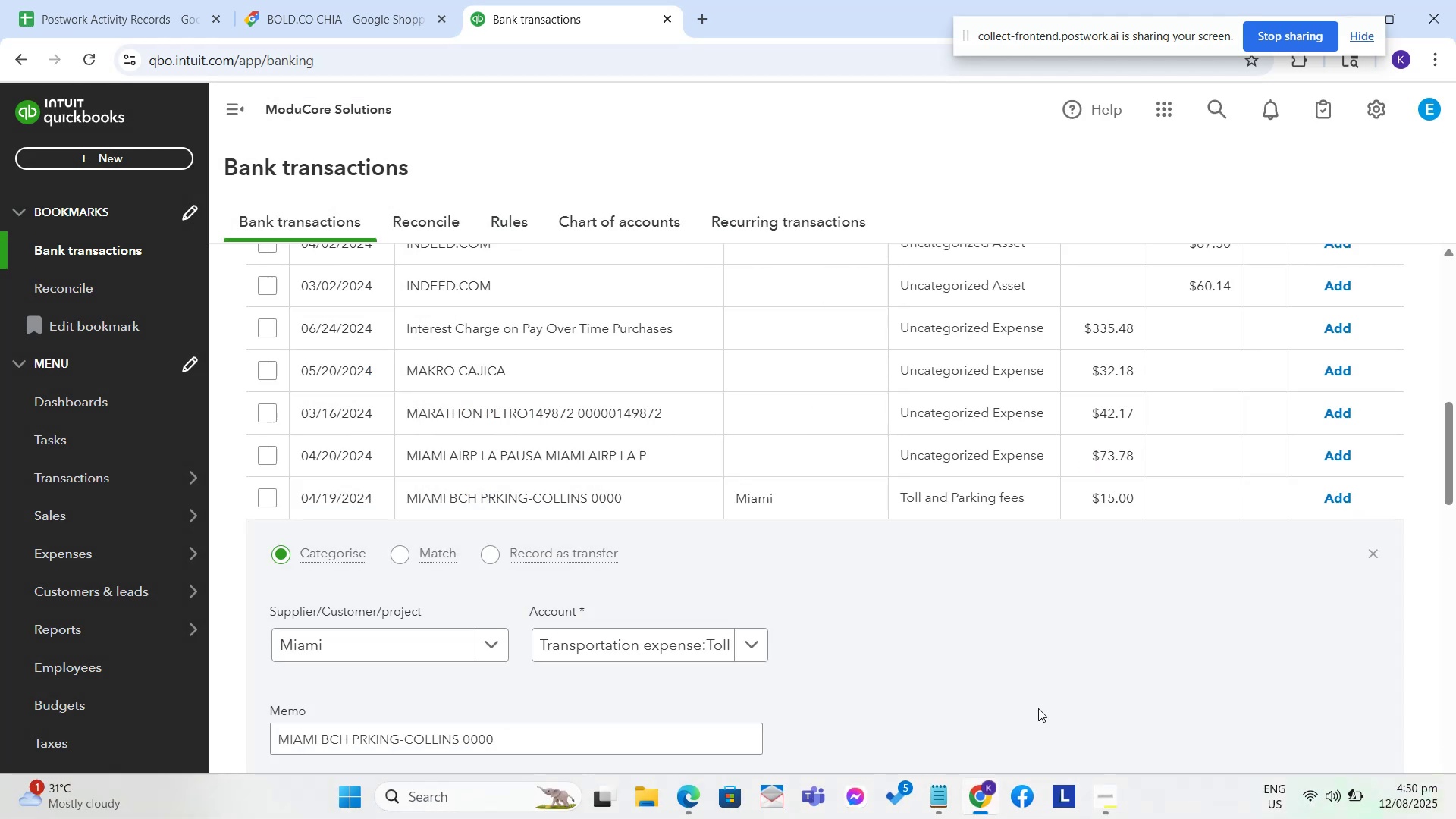 
mouse_move([594, 801])
 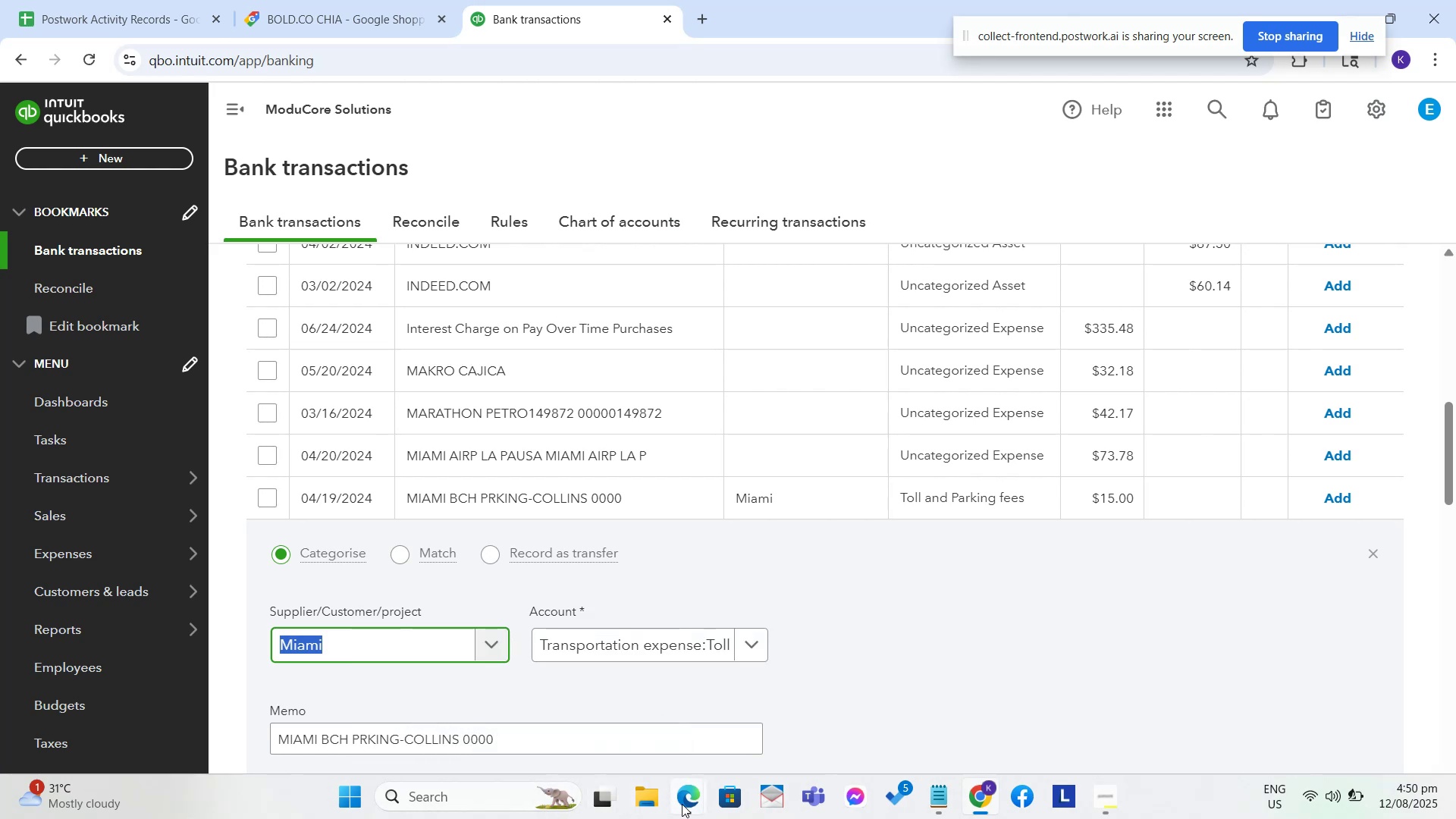 
left_click([564, 717])
 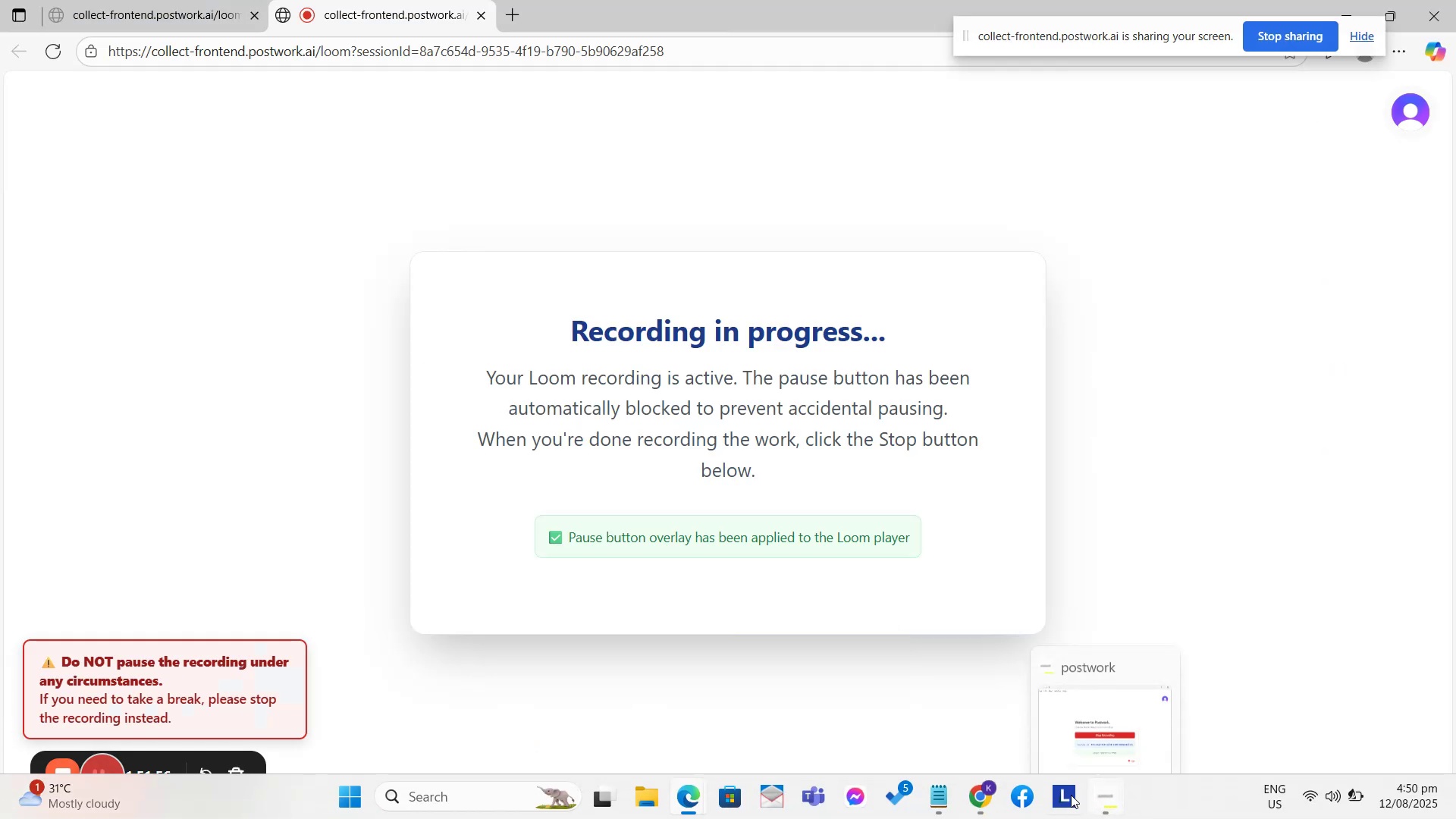 
left_click([976, 792])
 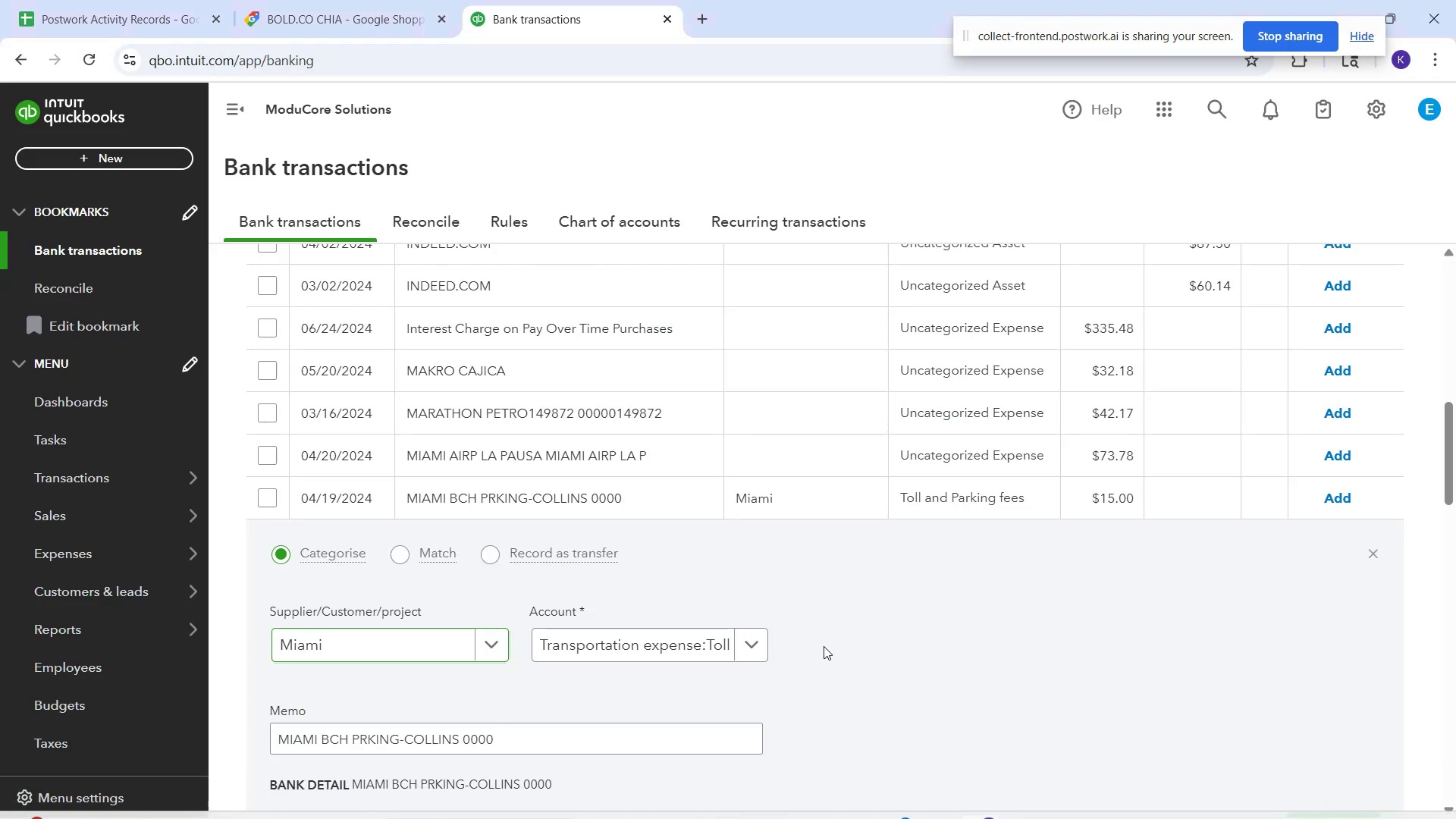 
scroll: coordinate [874, 657], scroll_direction: down, amount: 2.0
 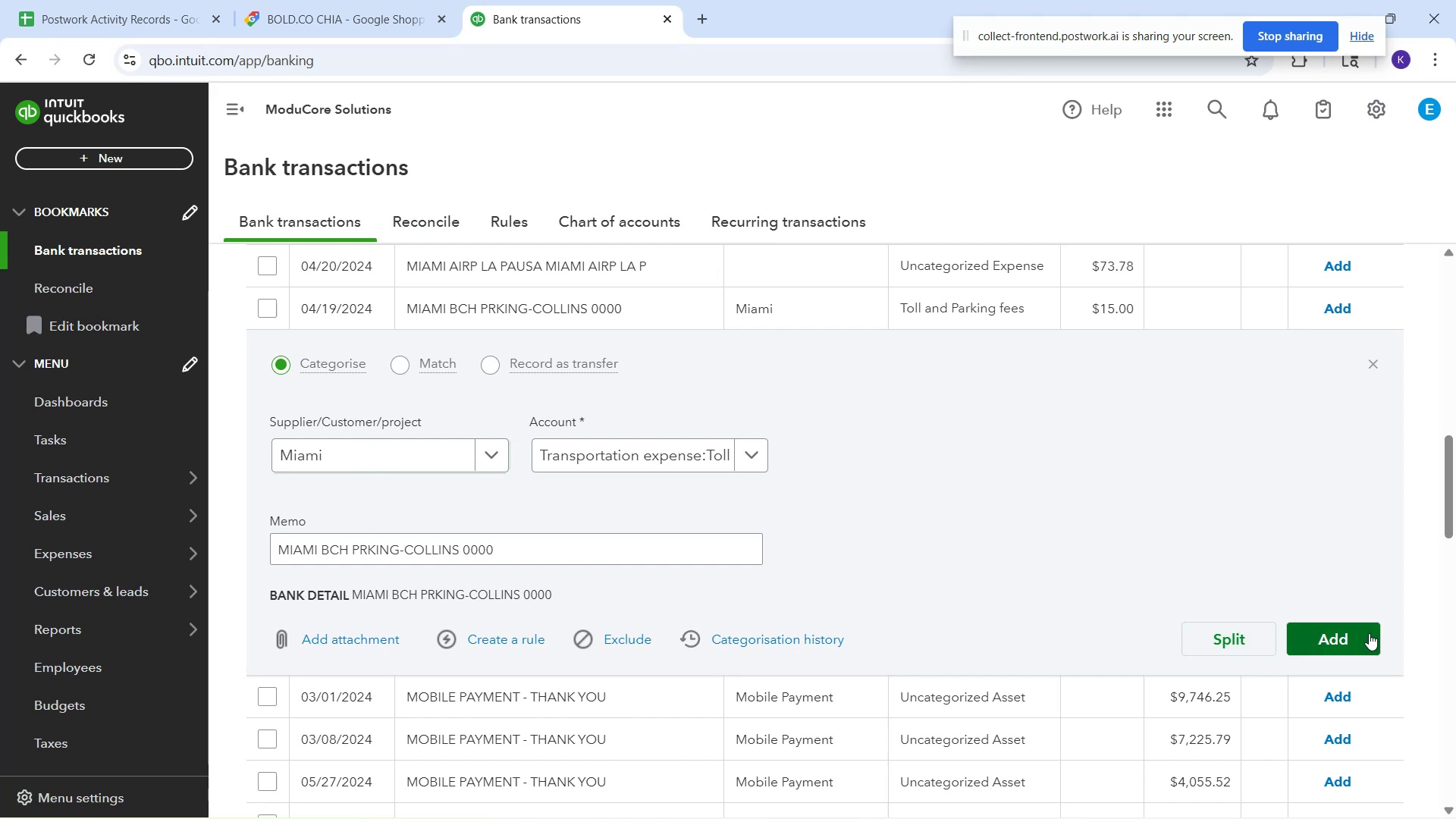 
left_click([1369, 633])
 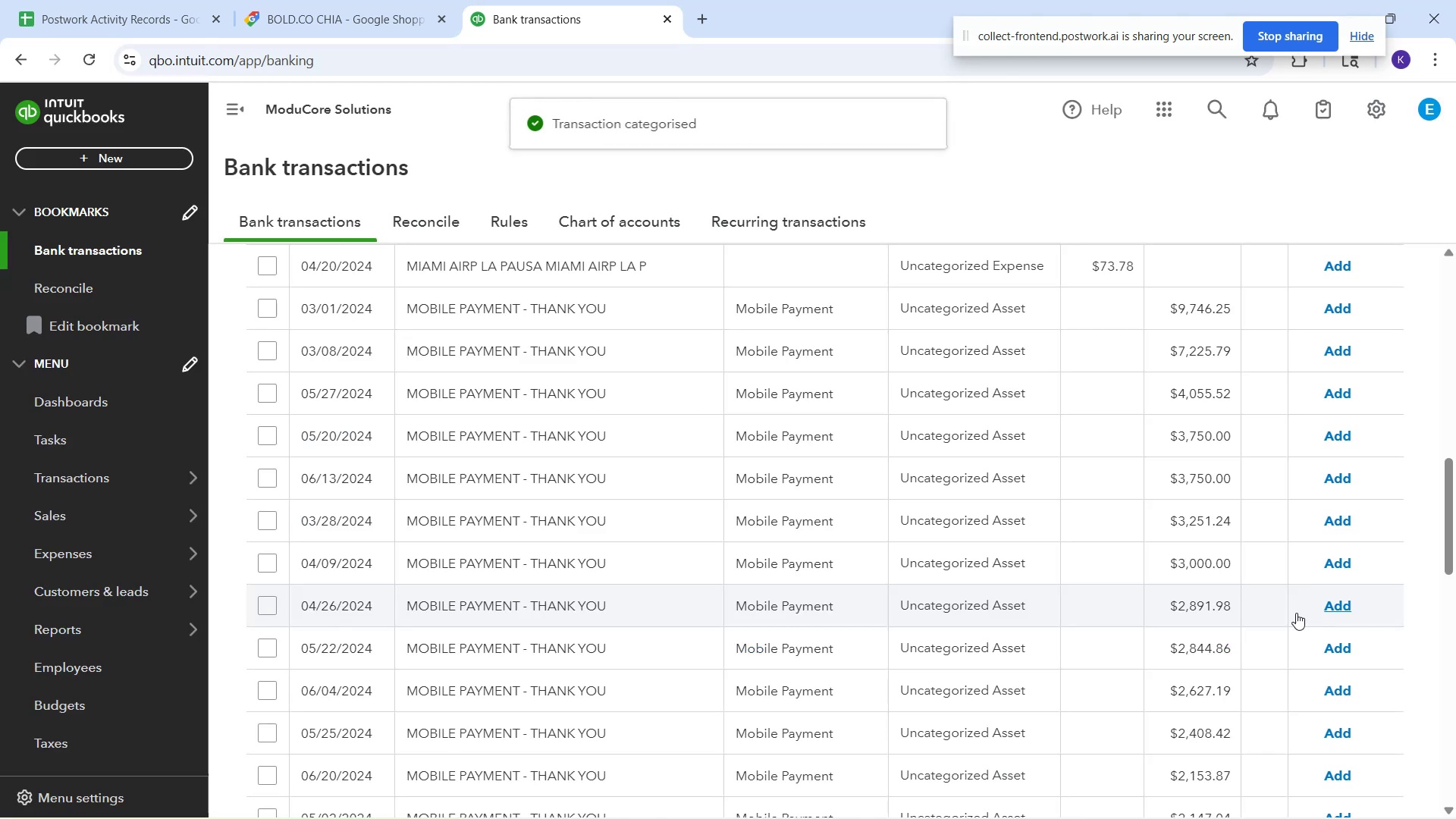 
scroll: coordinate [720, 672], scroll_direction: up, amount: 2.0
 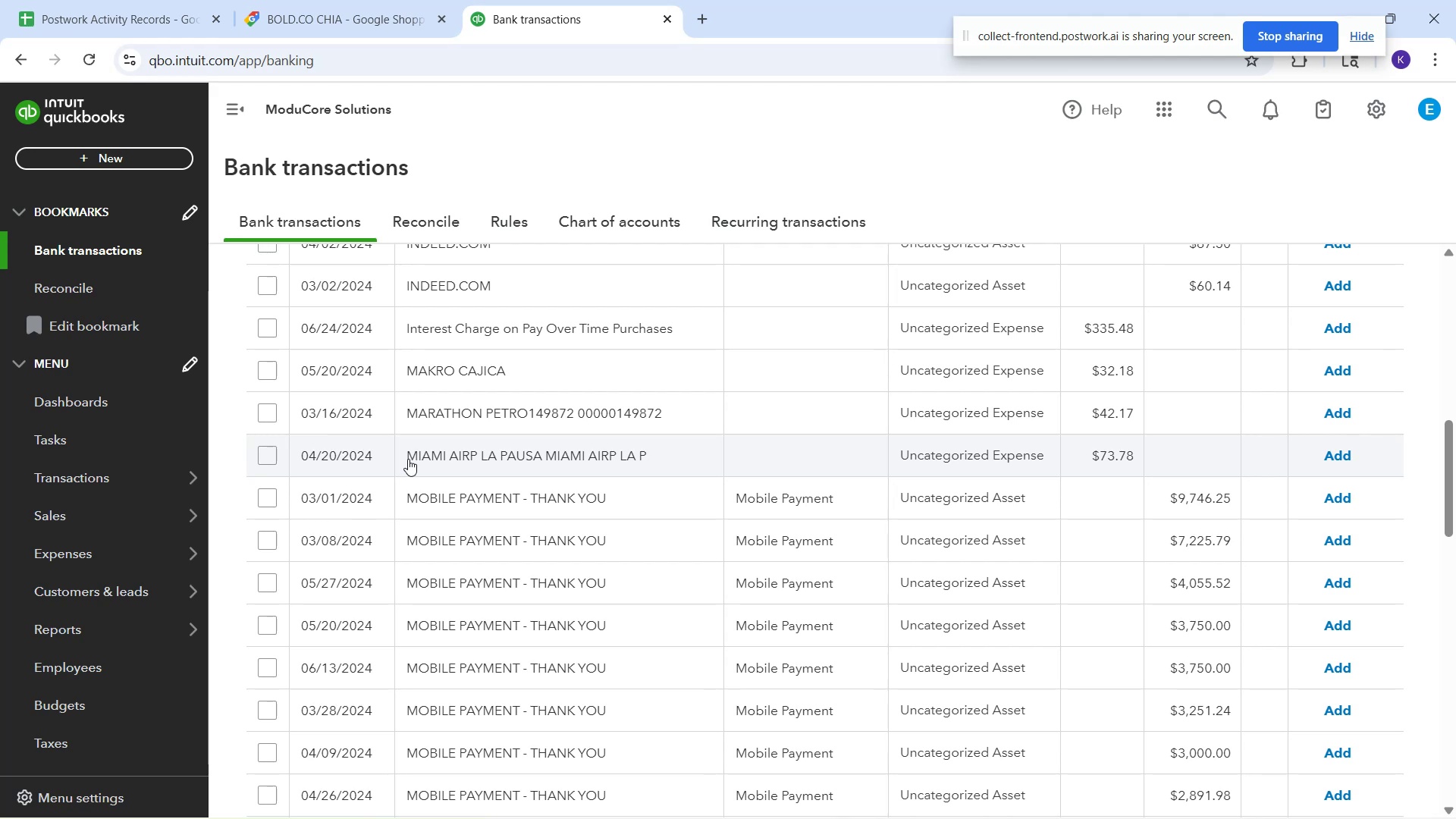 
wait(28.58)
 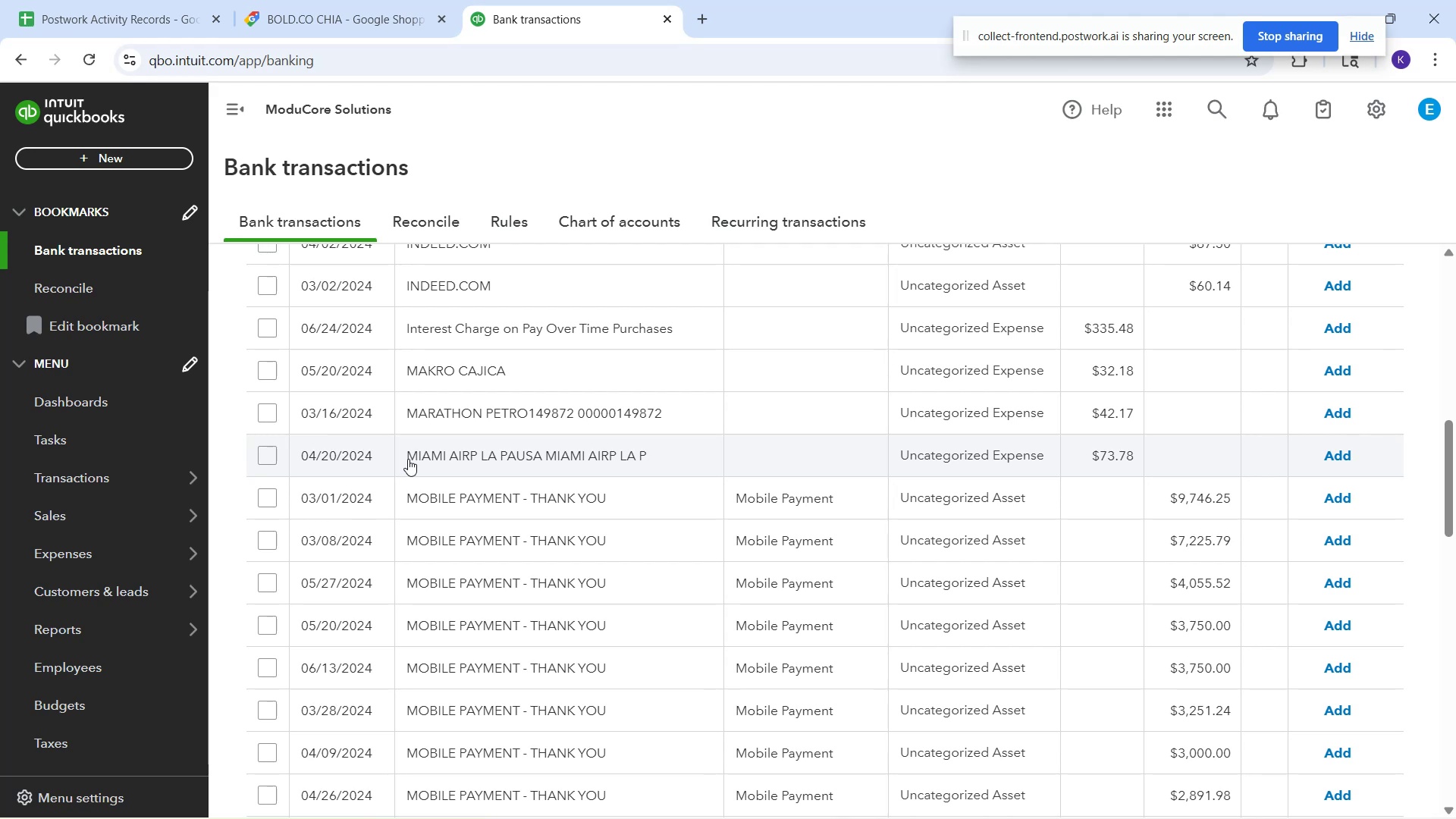 
left_click([510, 457])
 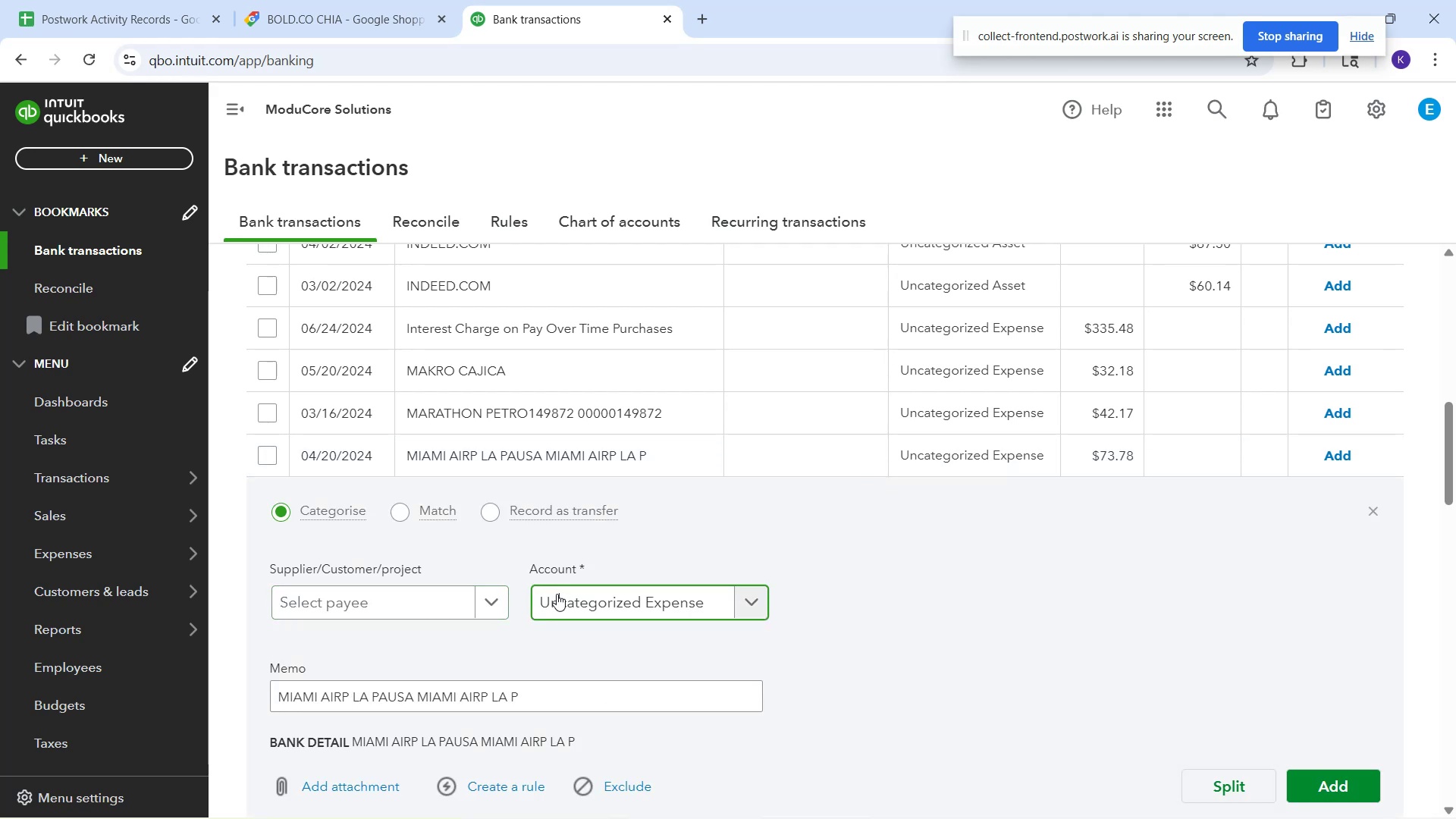 
type(tra)
 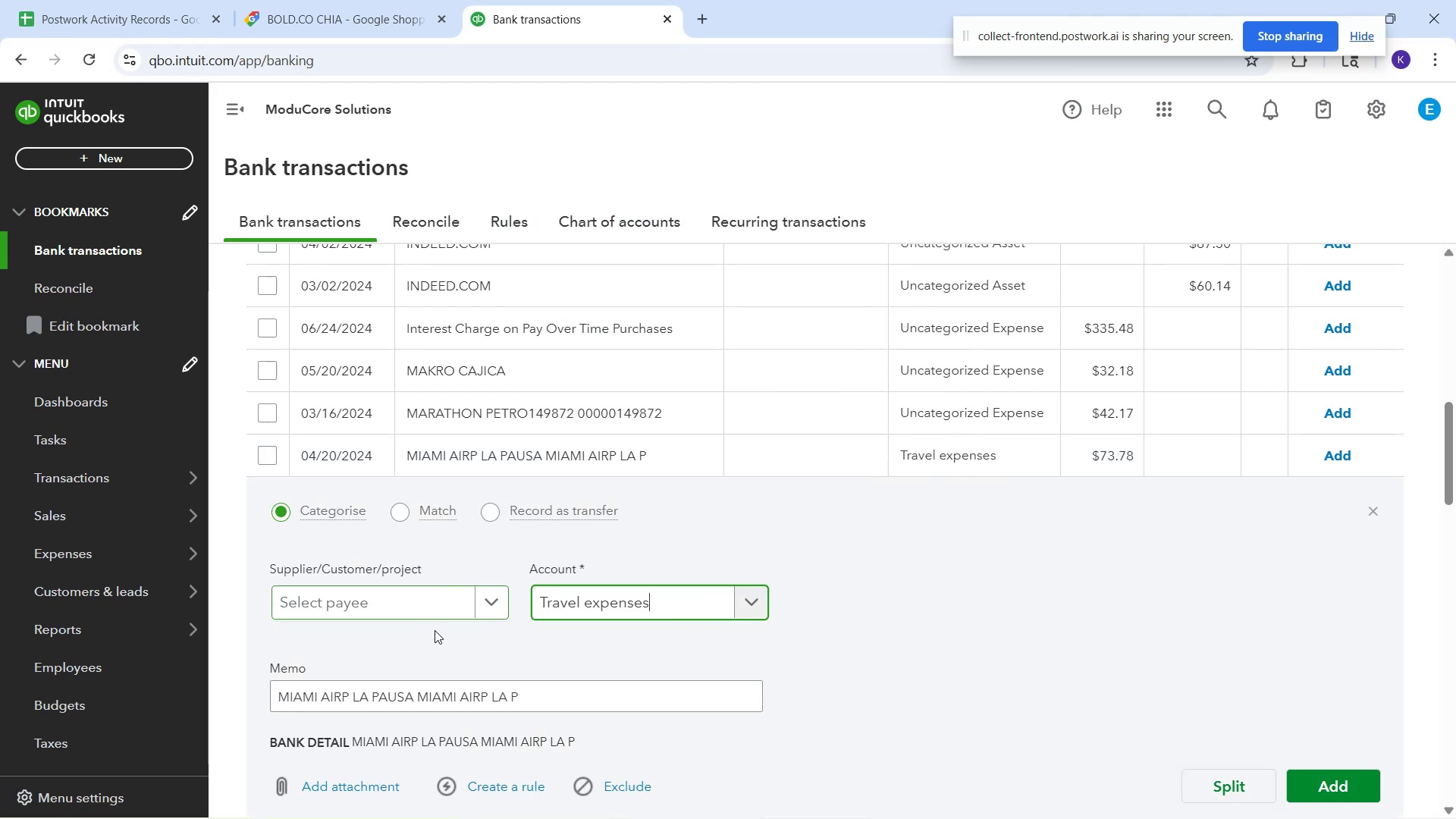 
left_click([392, 601])
 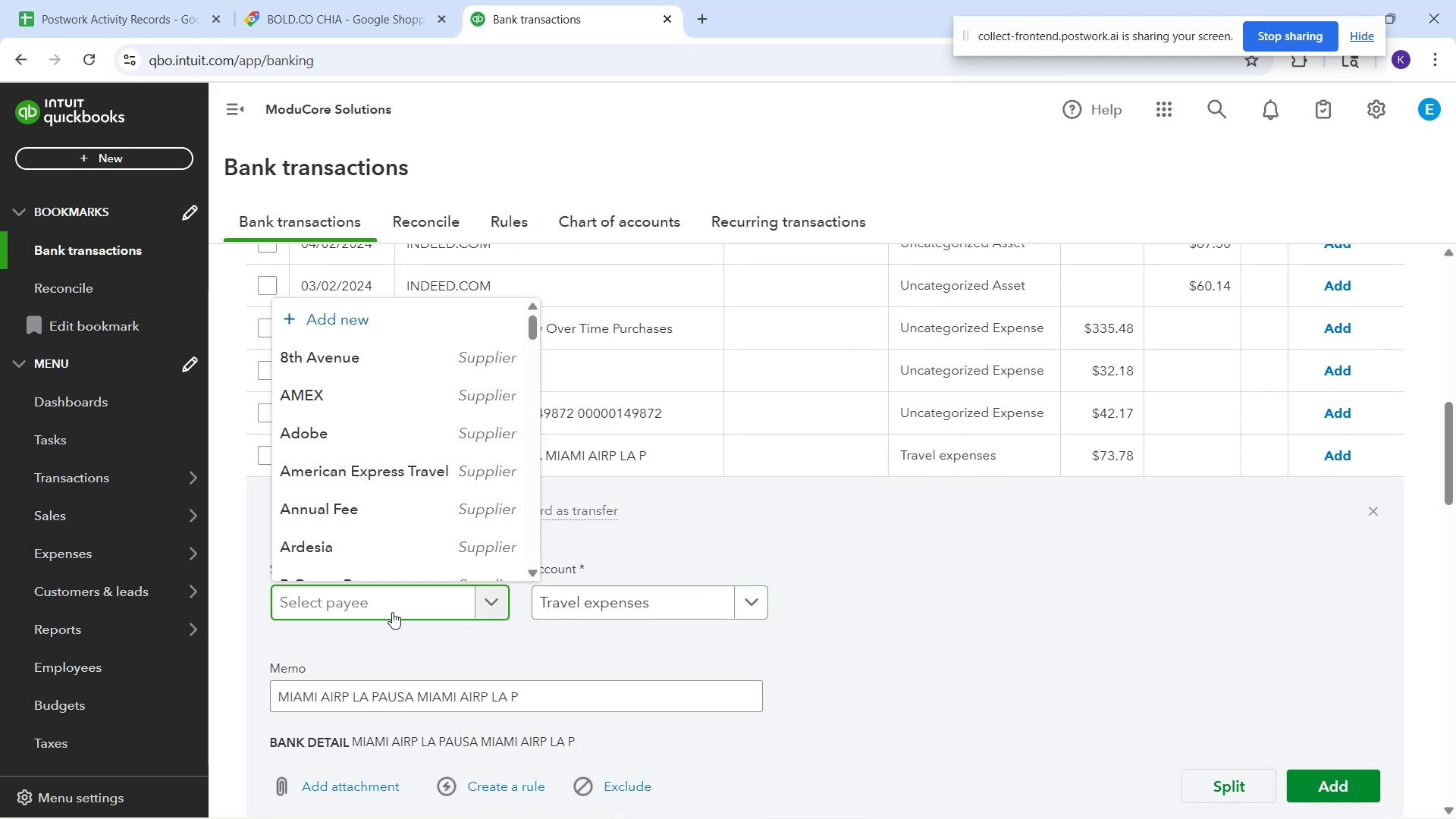 
type(Mian)
key(Backspace)
type(m)
 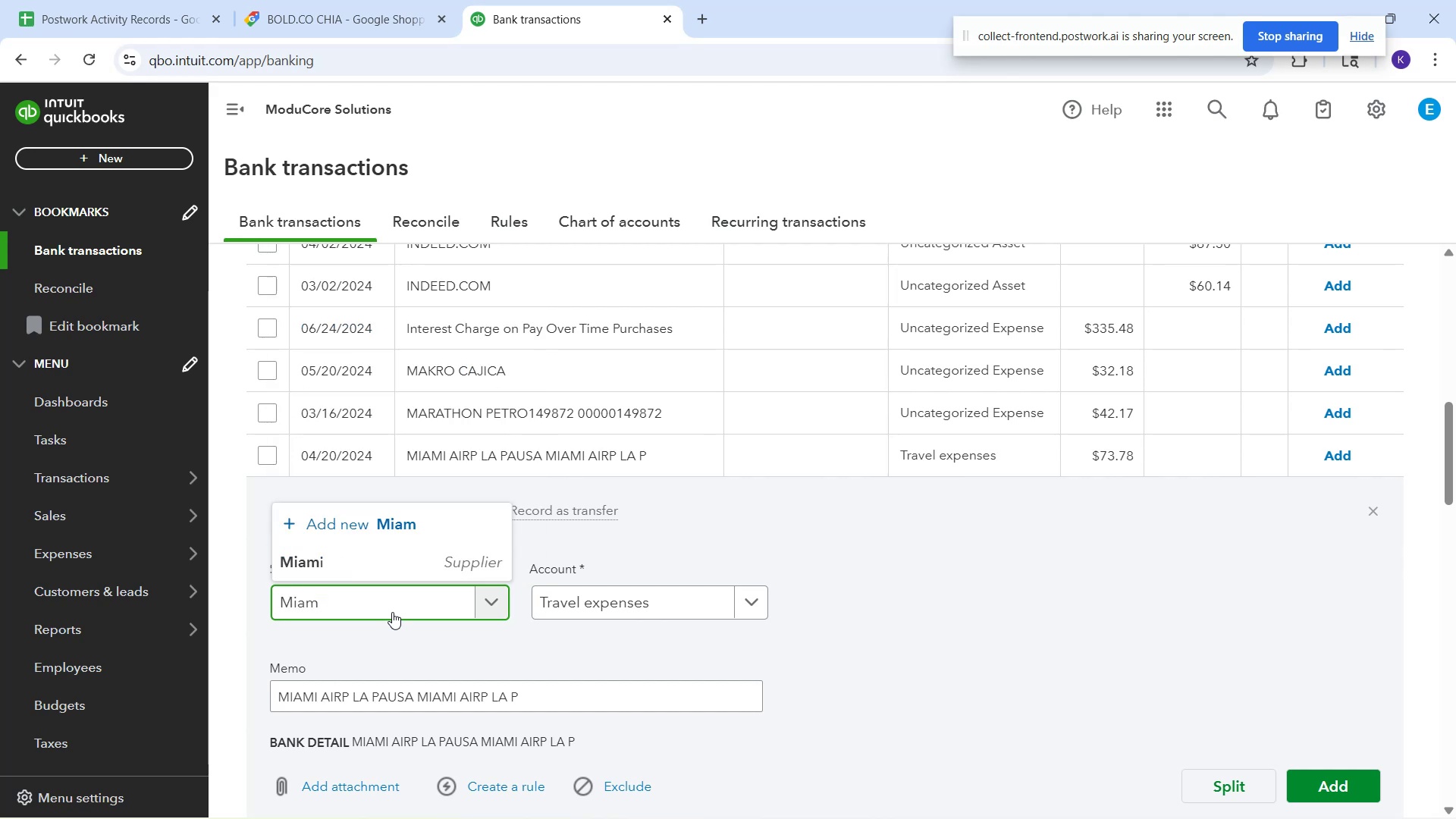 
left_click([365, 569])
 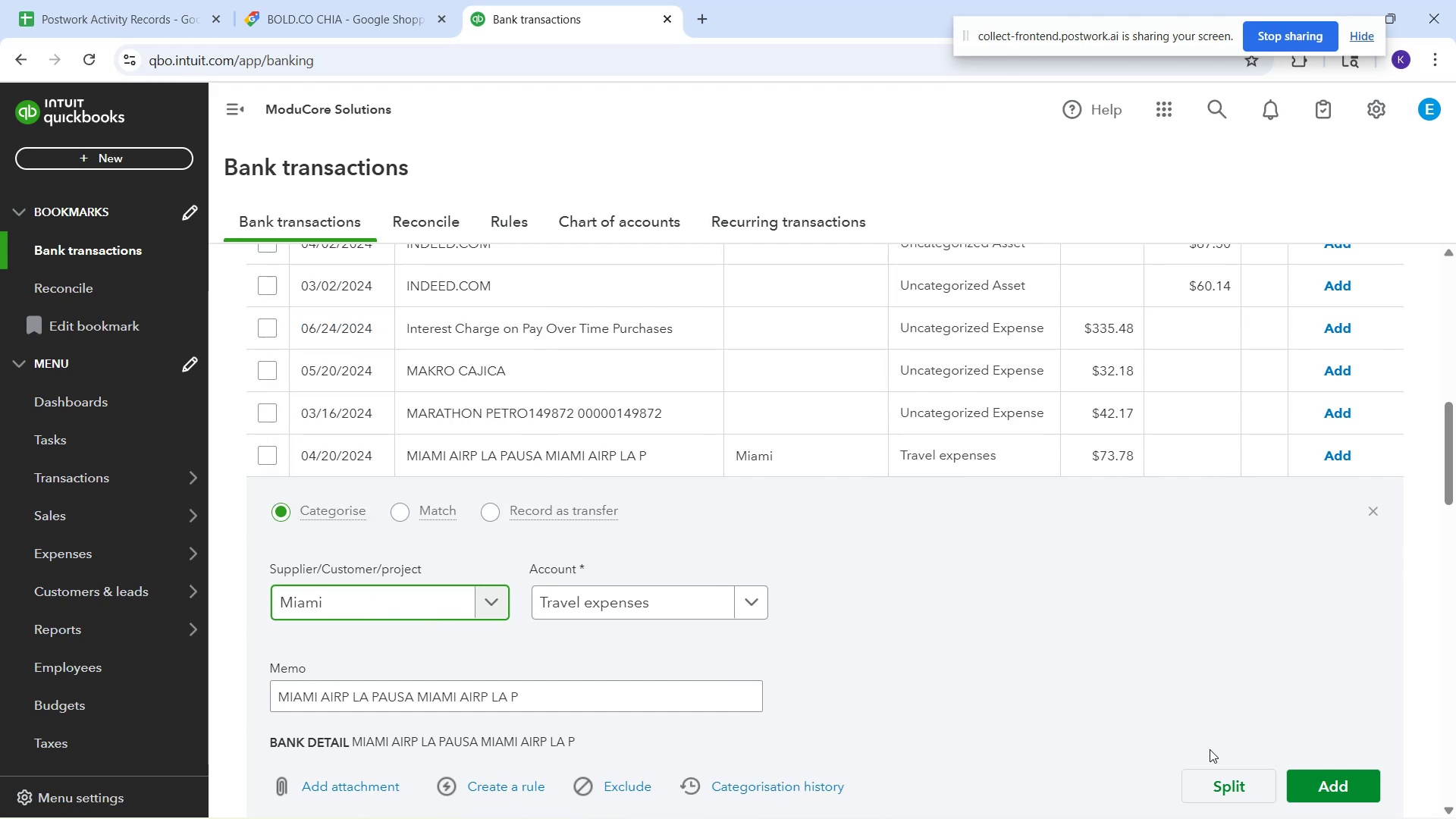 
left_click([1323, 778])
 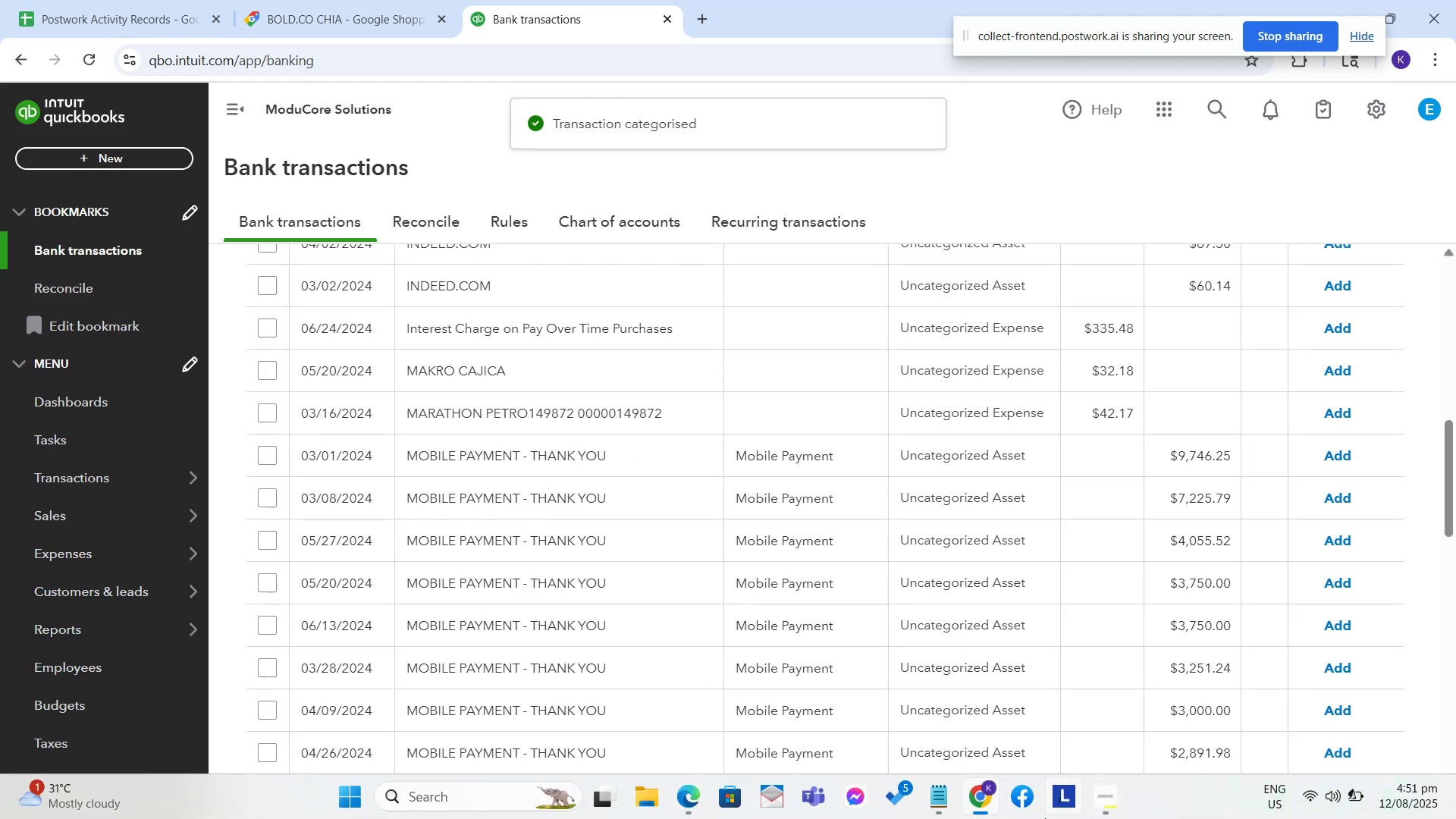 
mouse_move([1007, 819])
 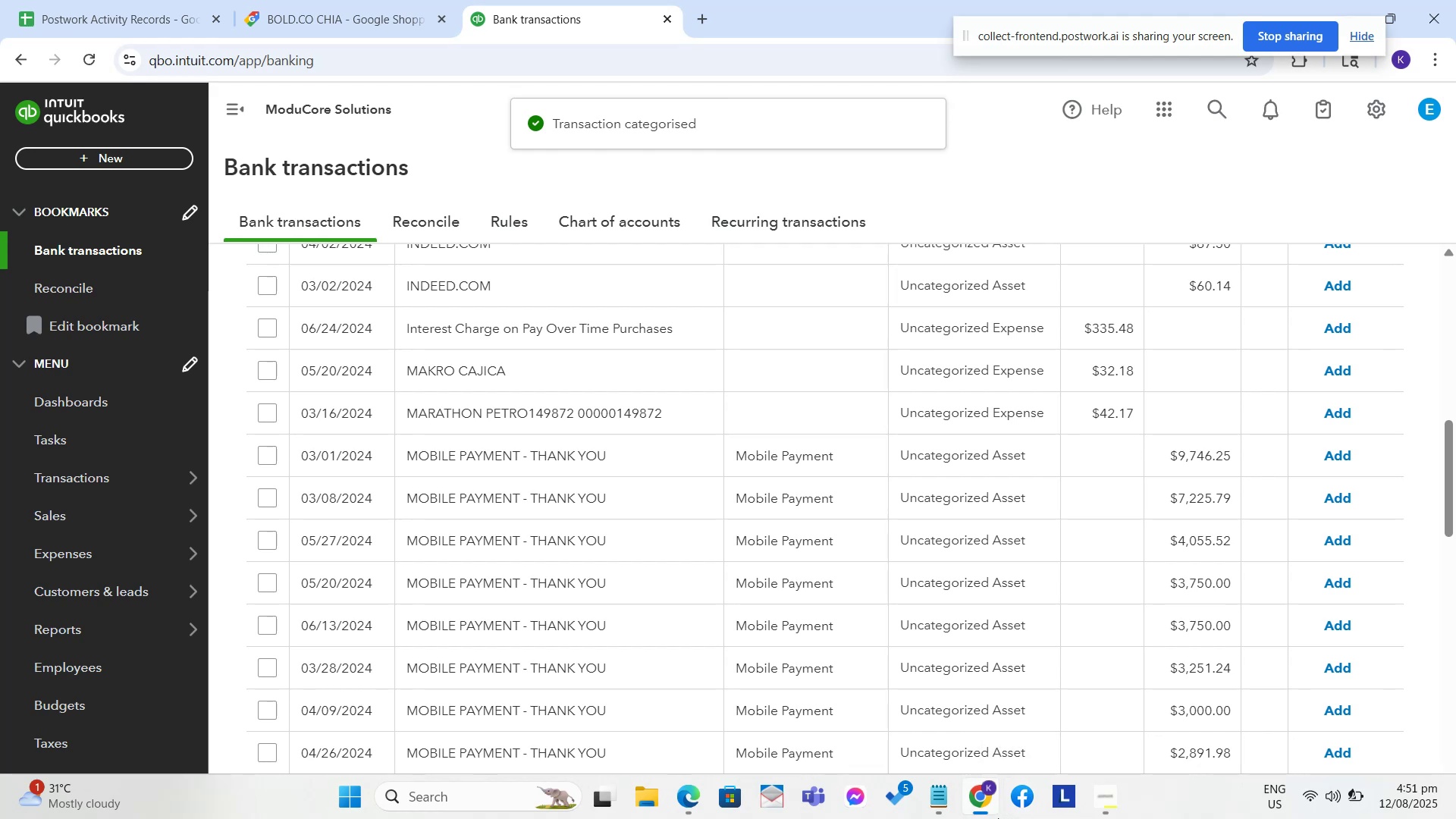 
mouse_move([990, 812])
 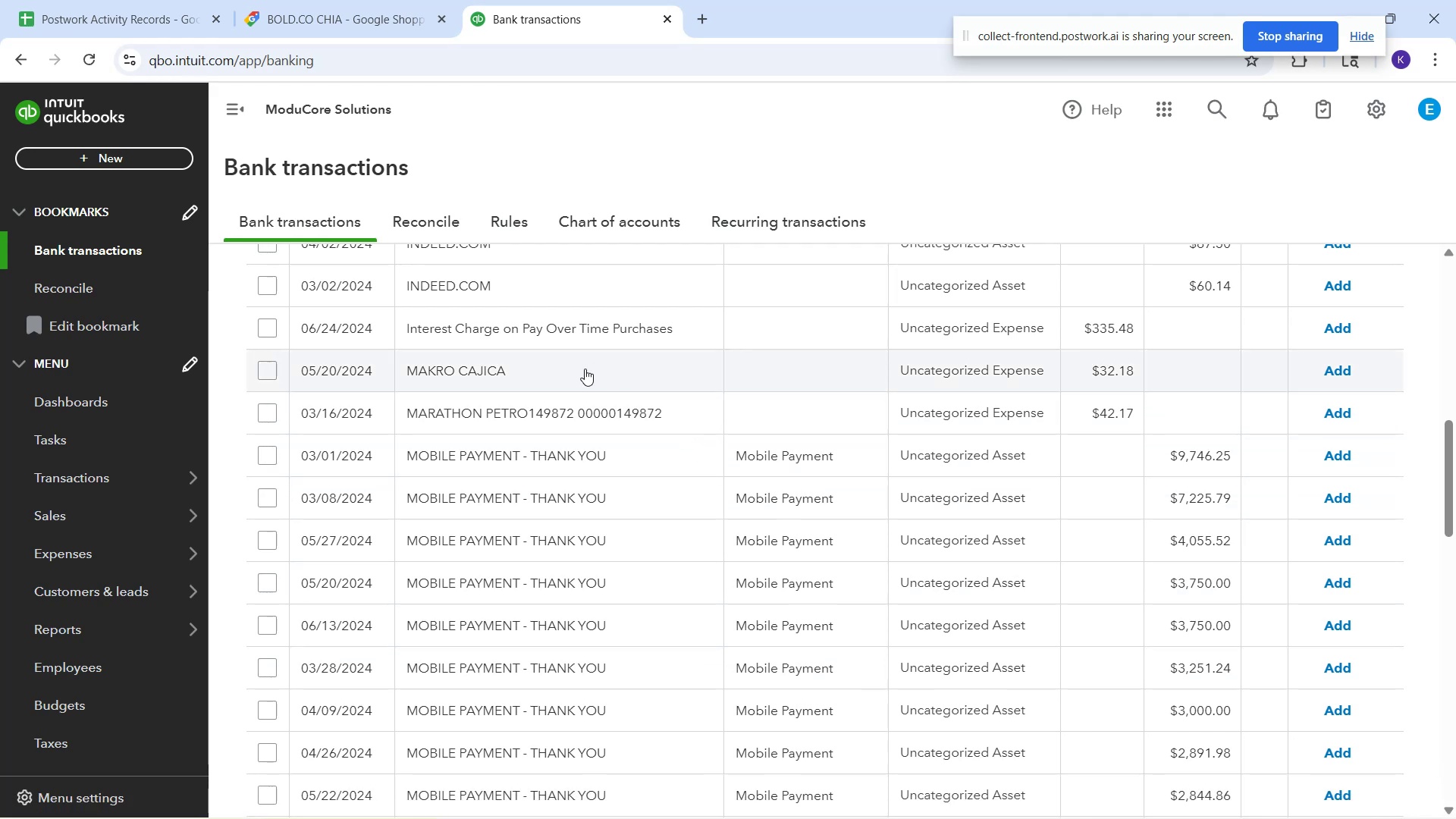 
scroll: coordinate [598, 340], scroll_direction: up, amount: 1.0
 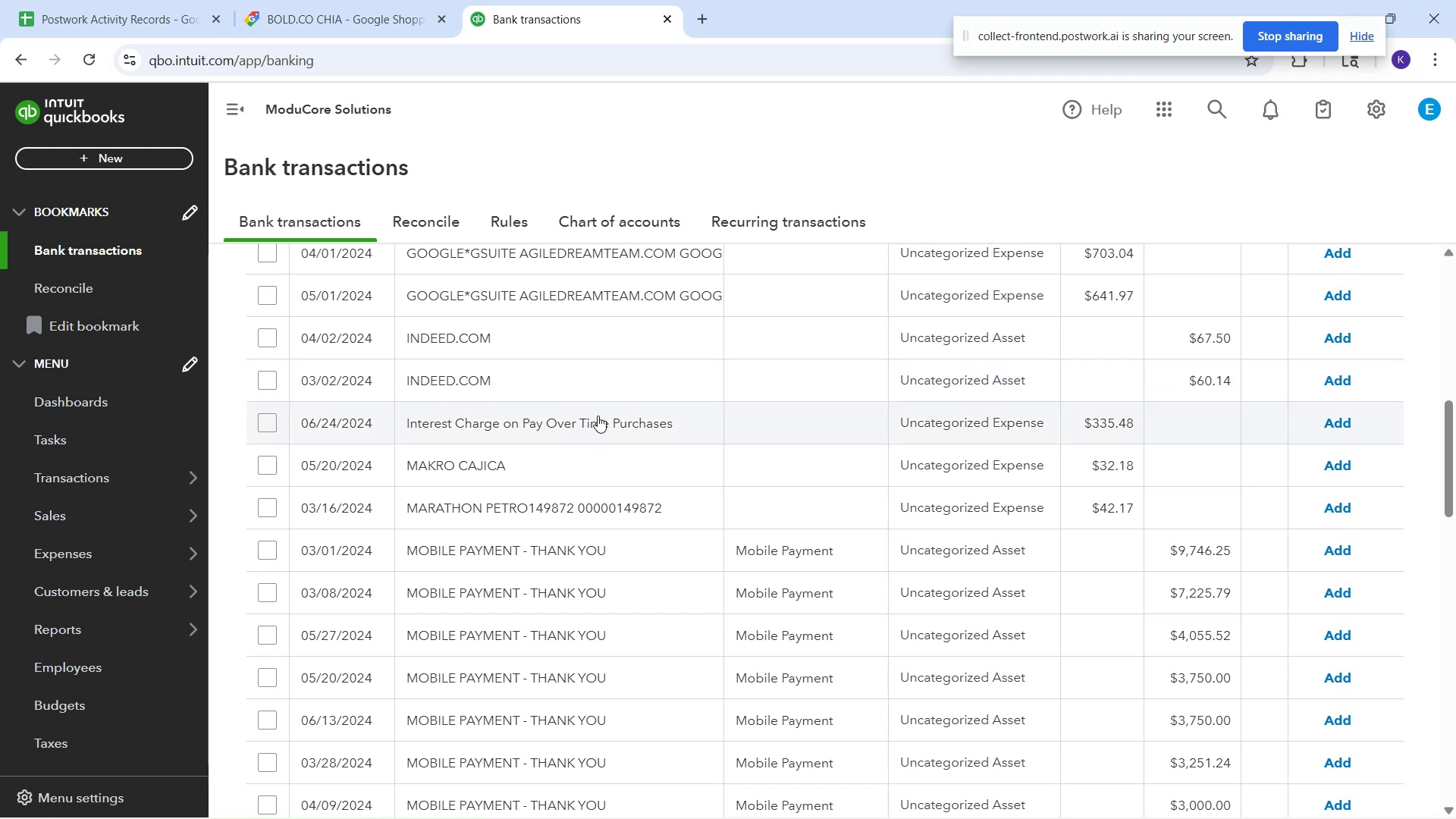 
wait(9.35)
 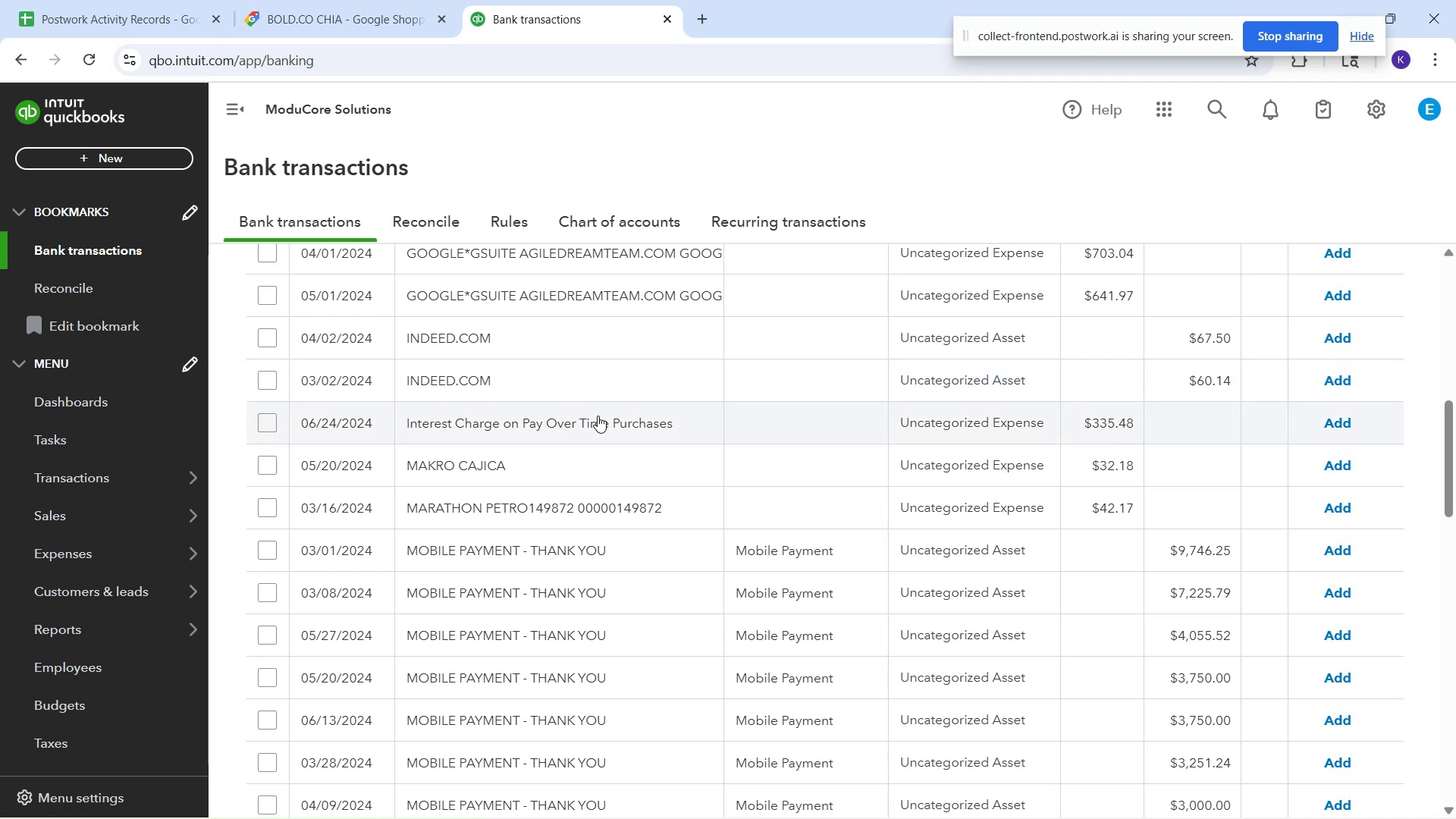 
left_click([526, 475])
 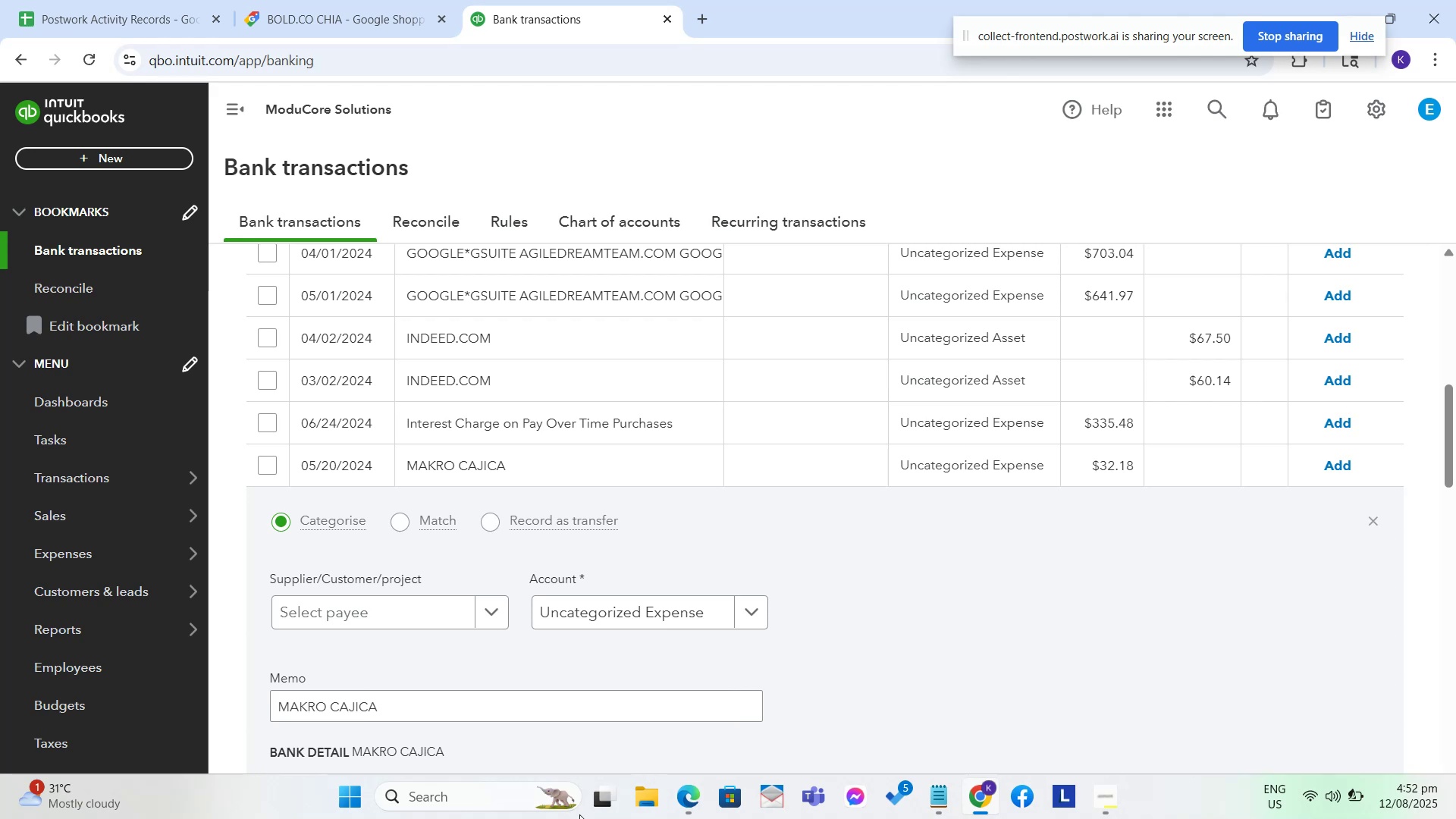 
wait(48.88)
 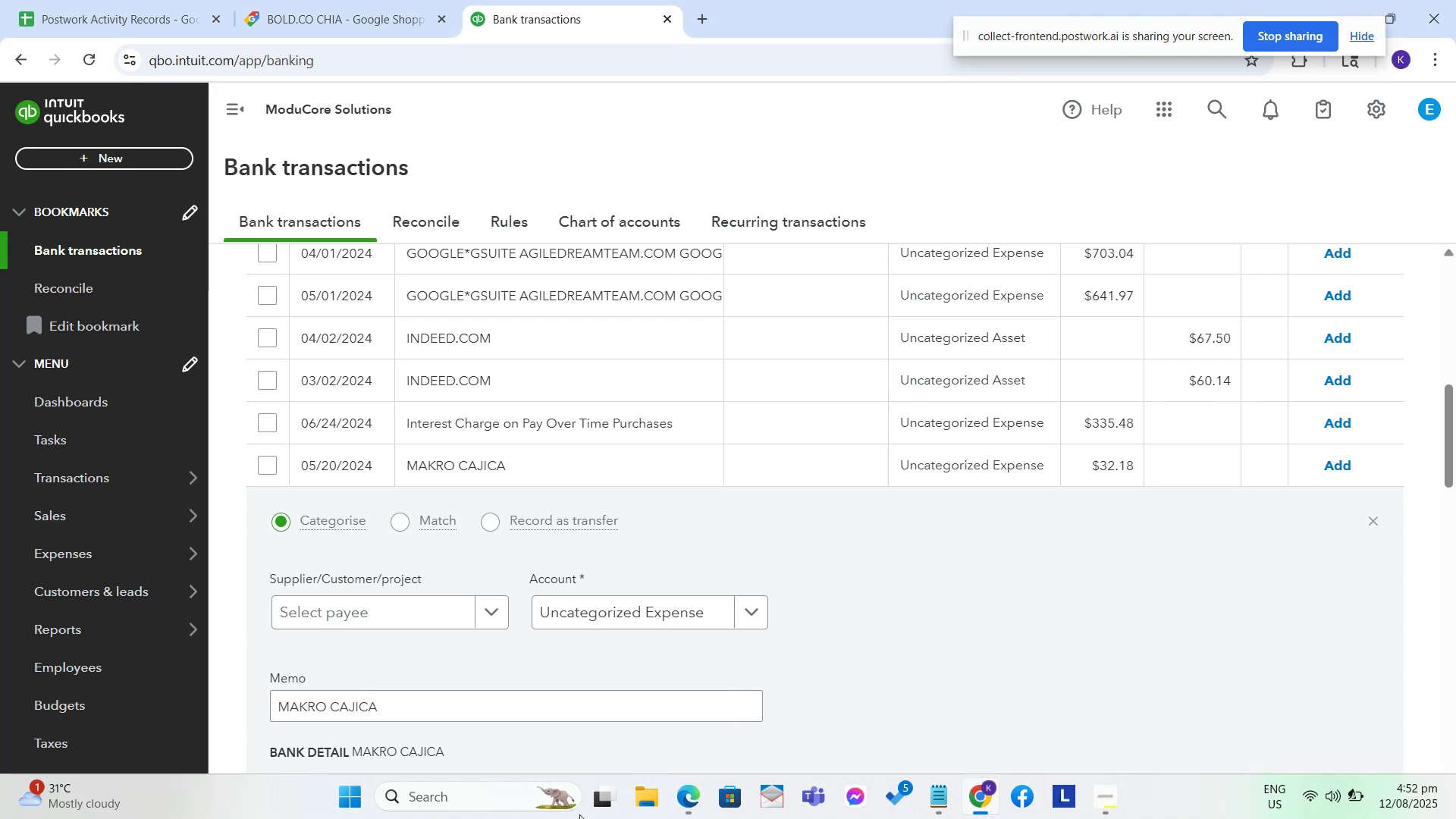 
left_click_drag(start_coordinate=[551, 817], to_coordinate=[544, 591])
 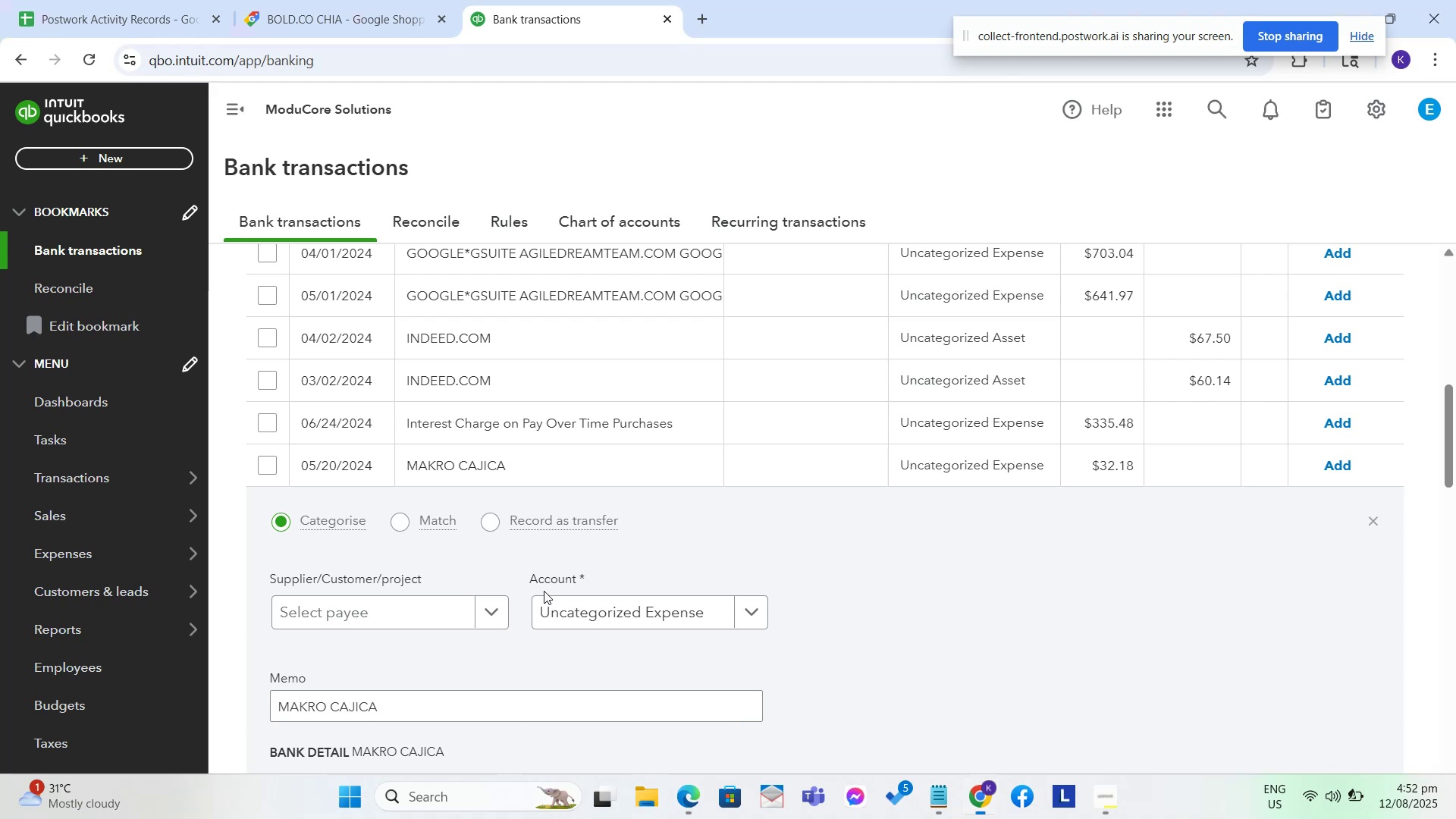 
left_click([544, 591])
 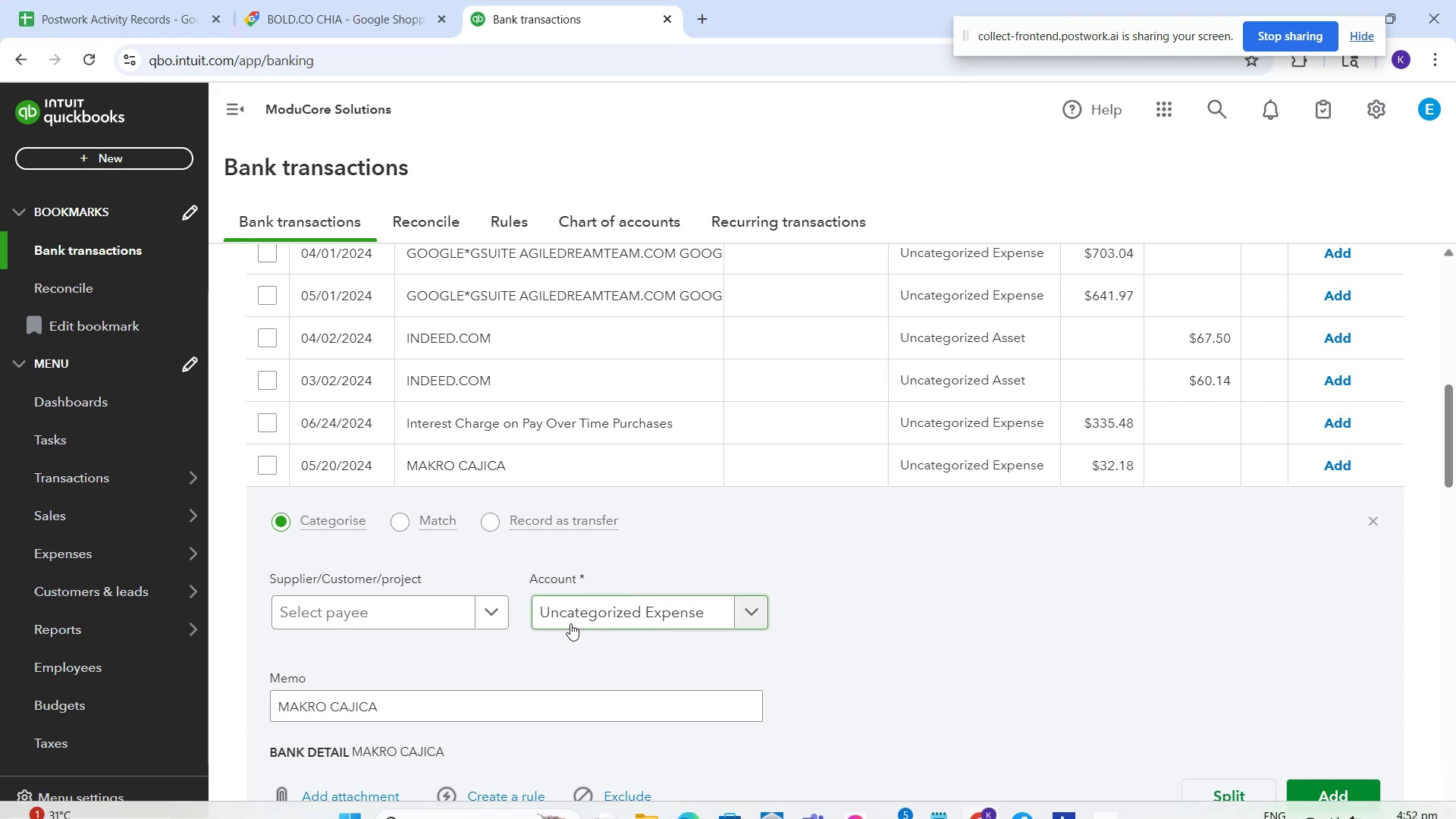 
left_click([570, 623])
 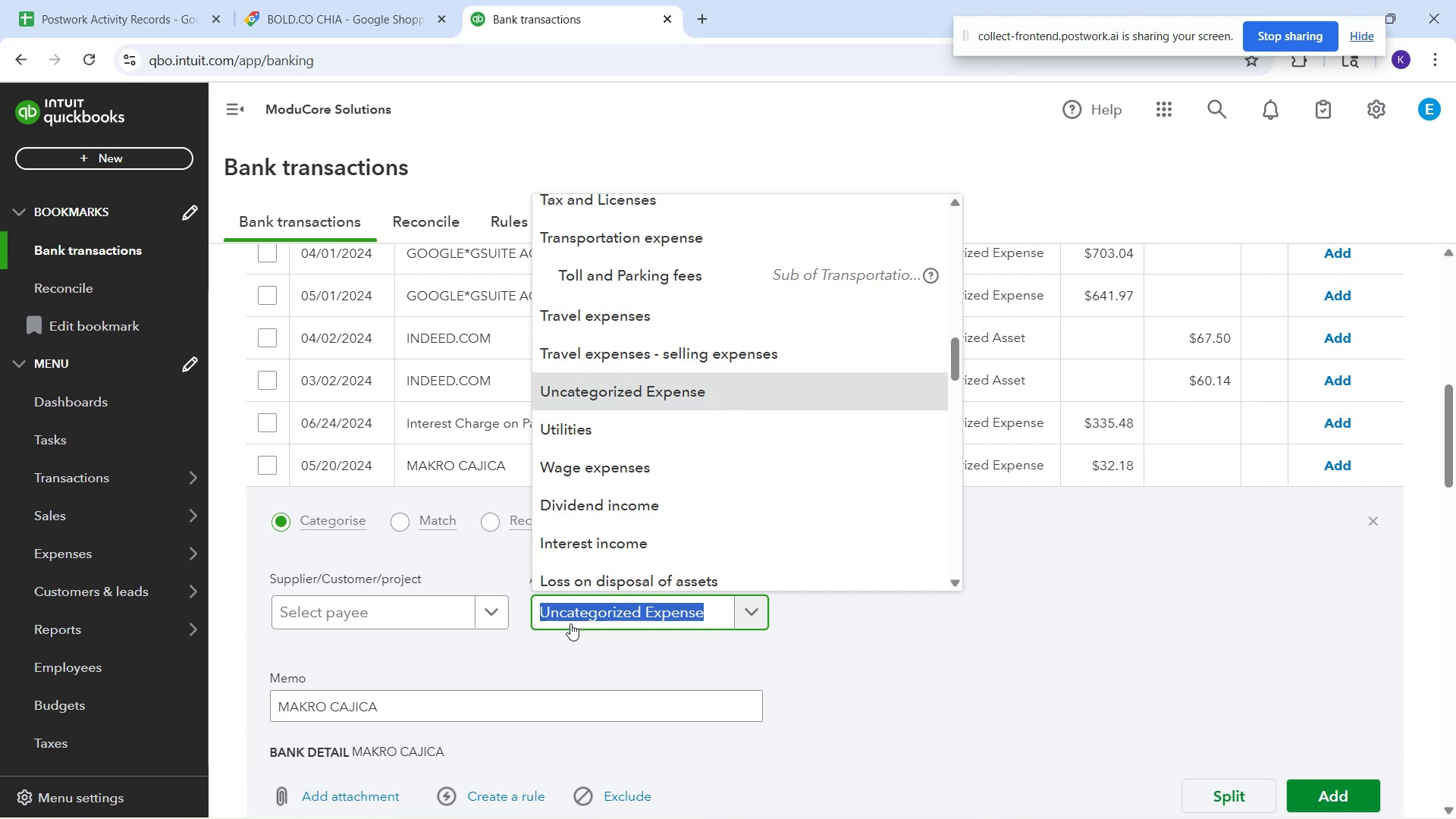 
type(offi)
 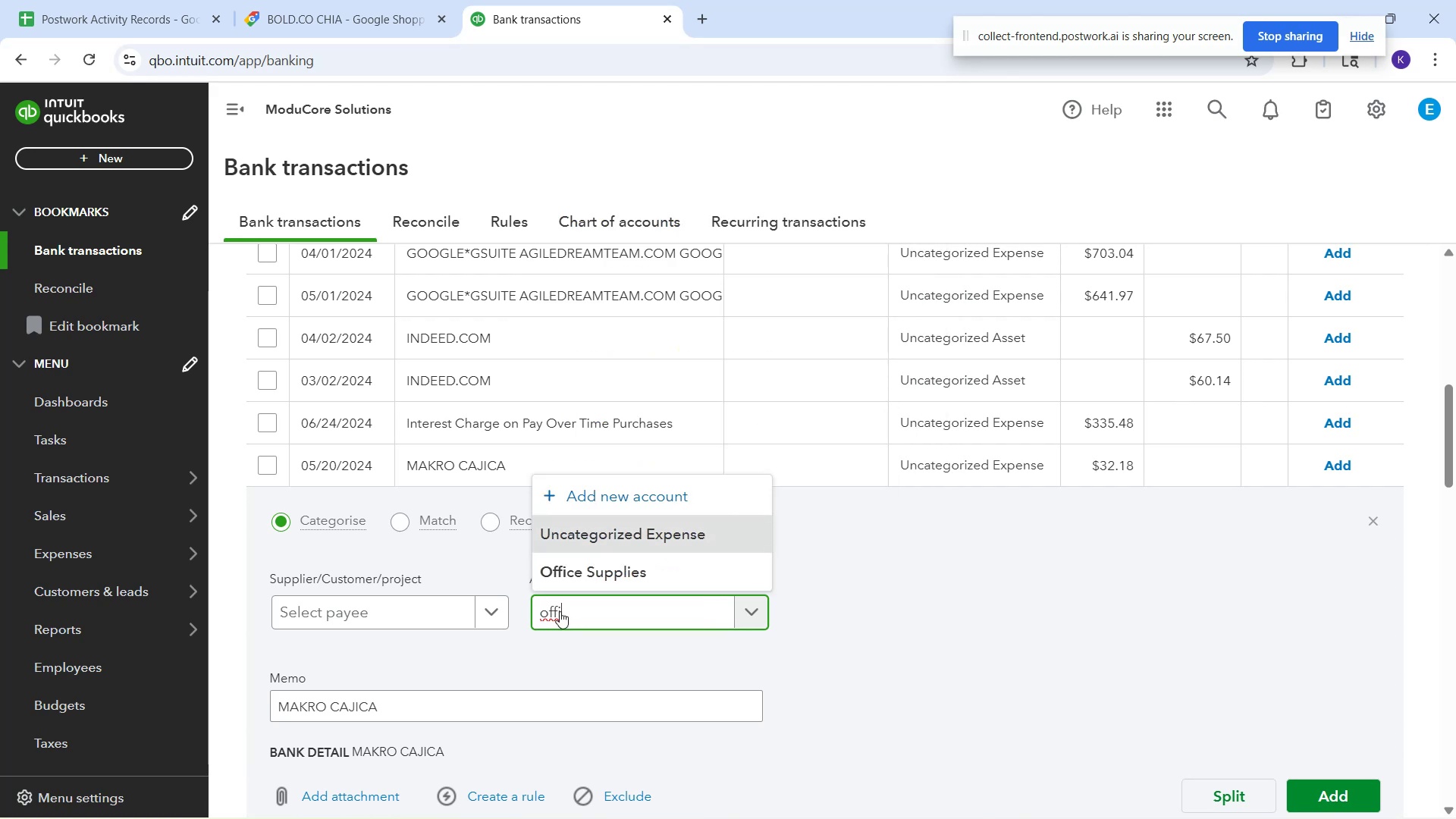 
mouse_move([552, 567])
 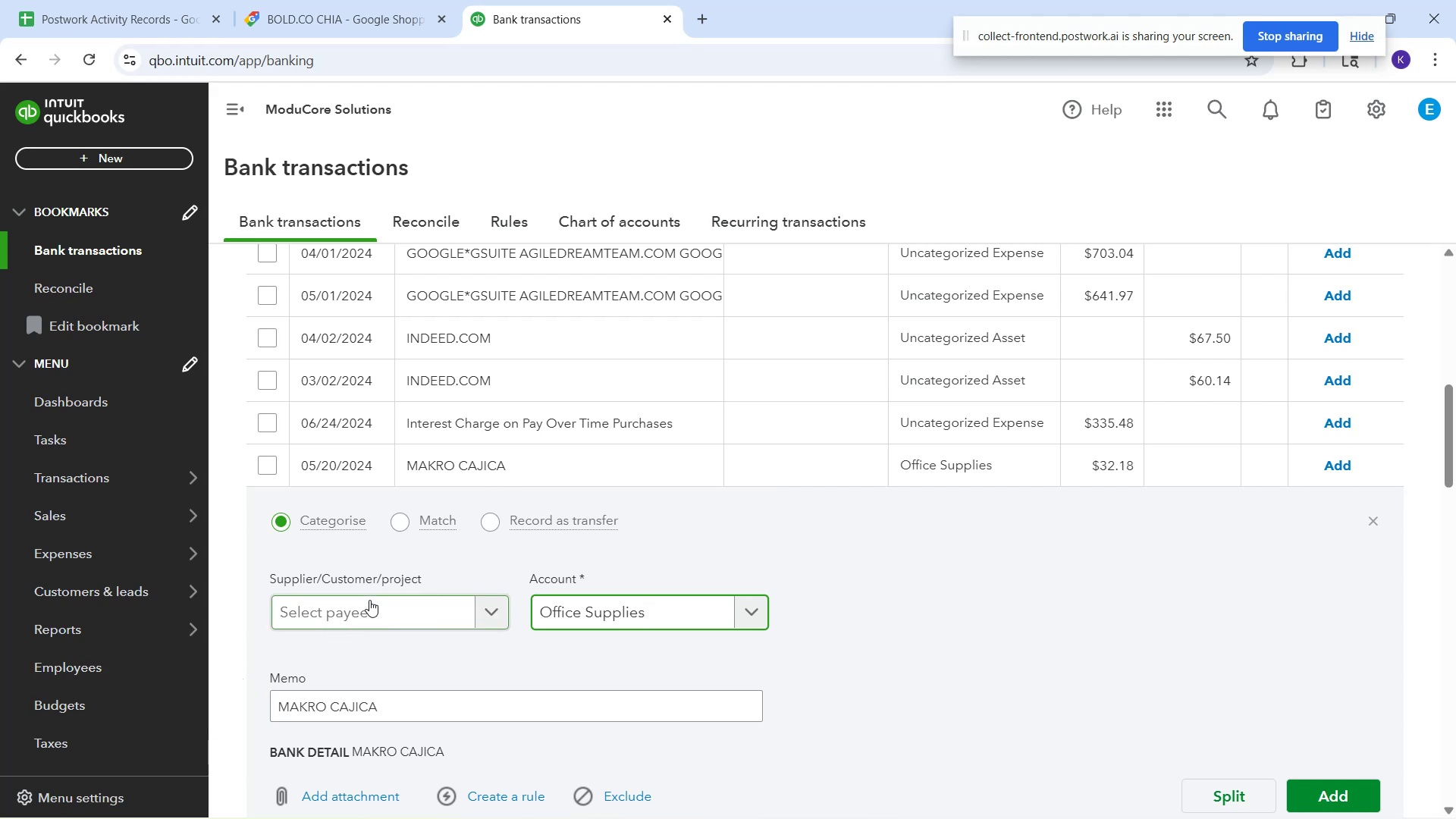 
left_click([377, 610])
 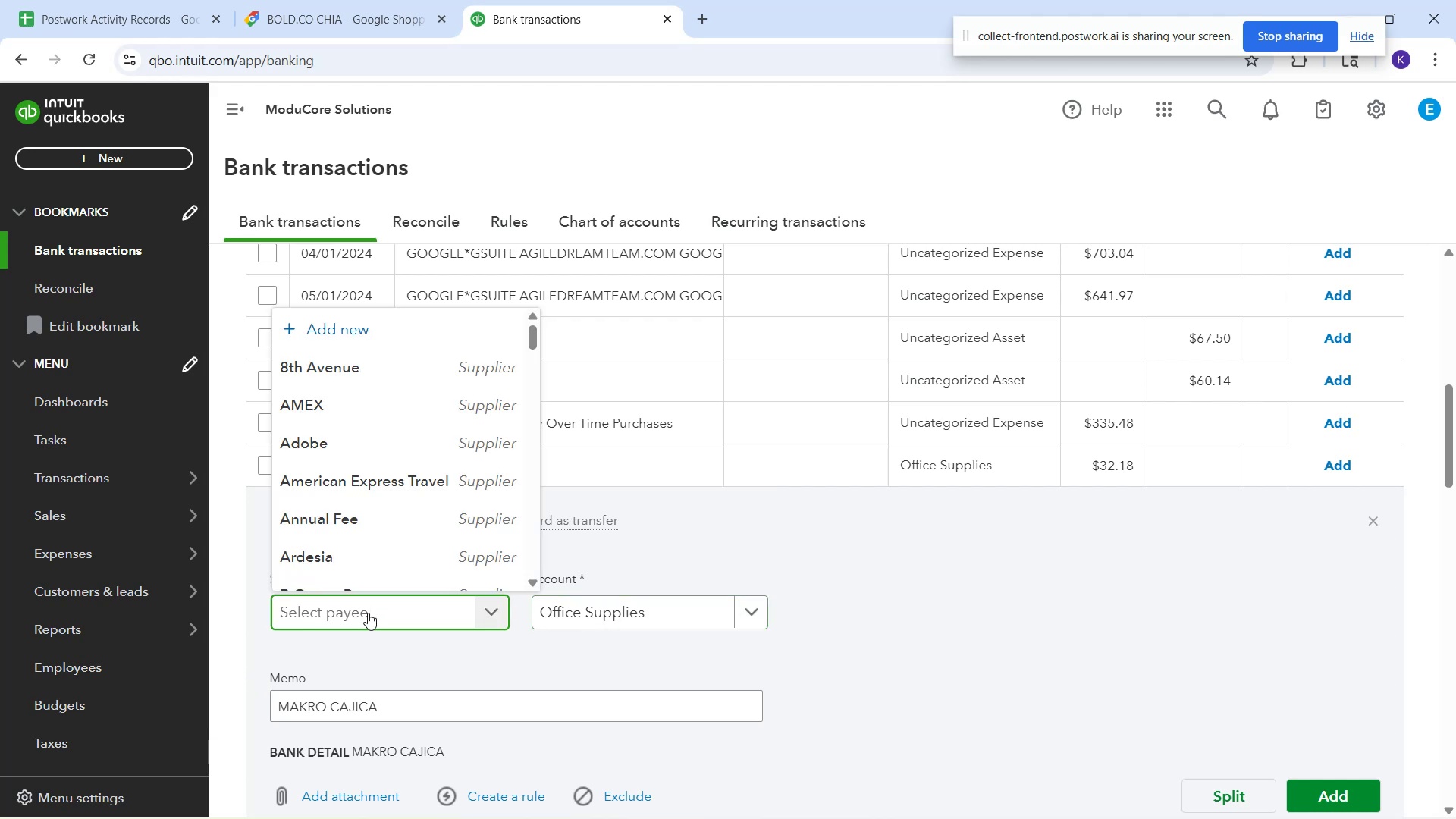 
type(Makro)
 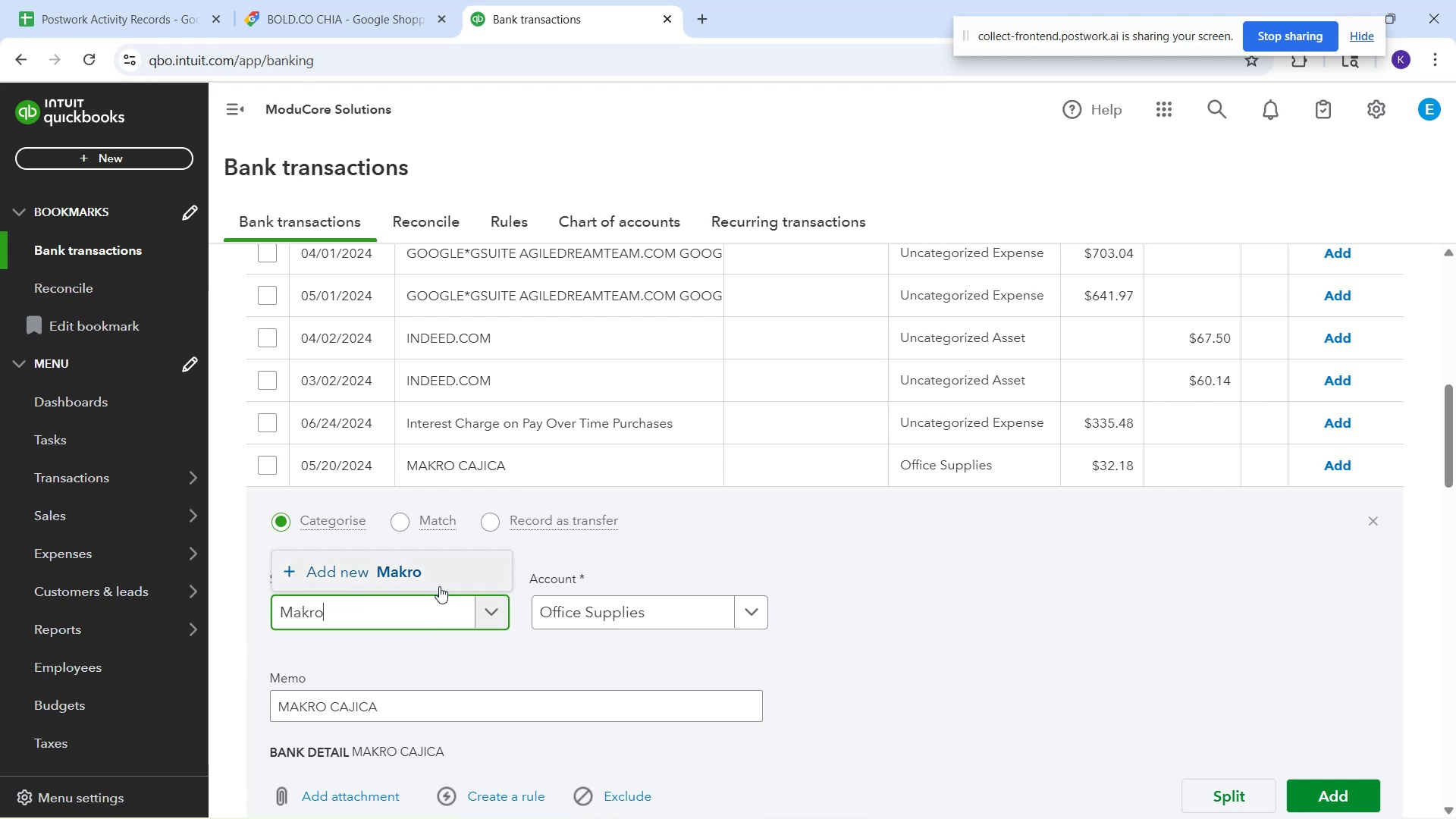 
type( Cajica)
 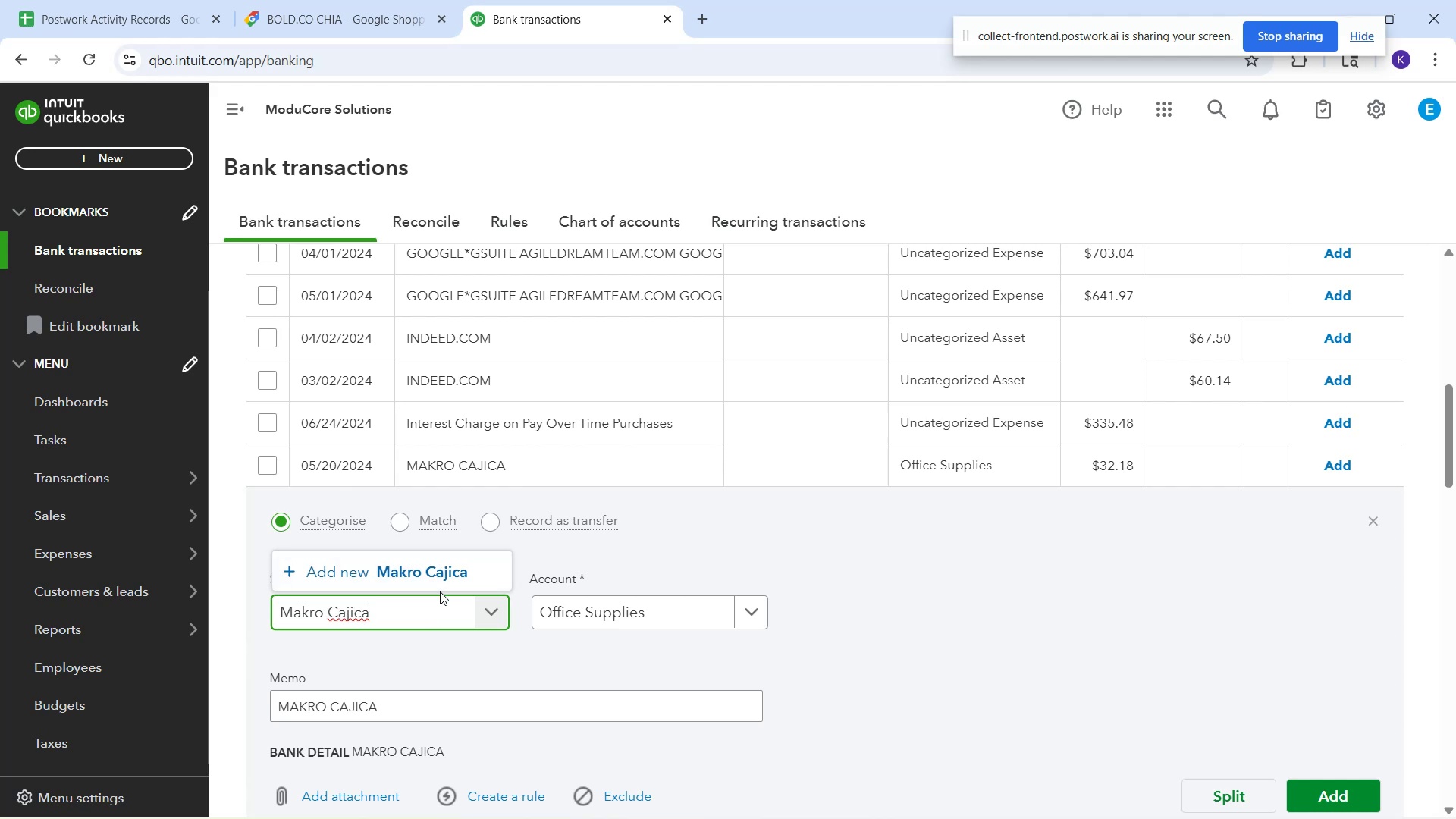 
wait(9.29)
 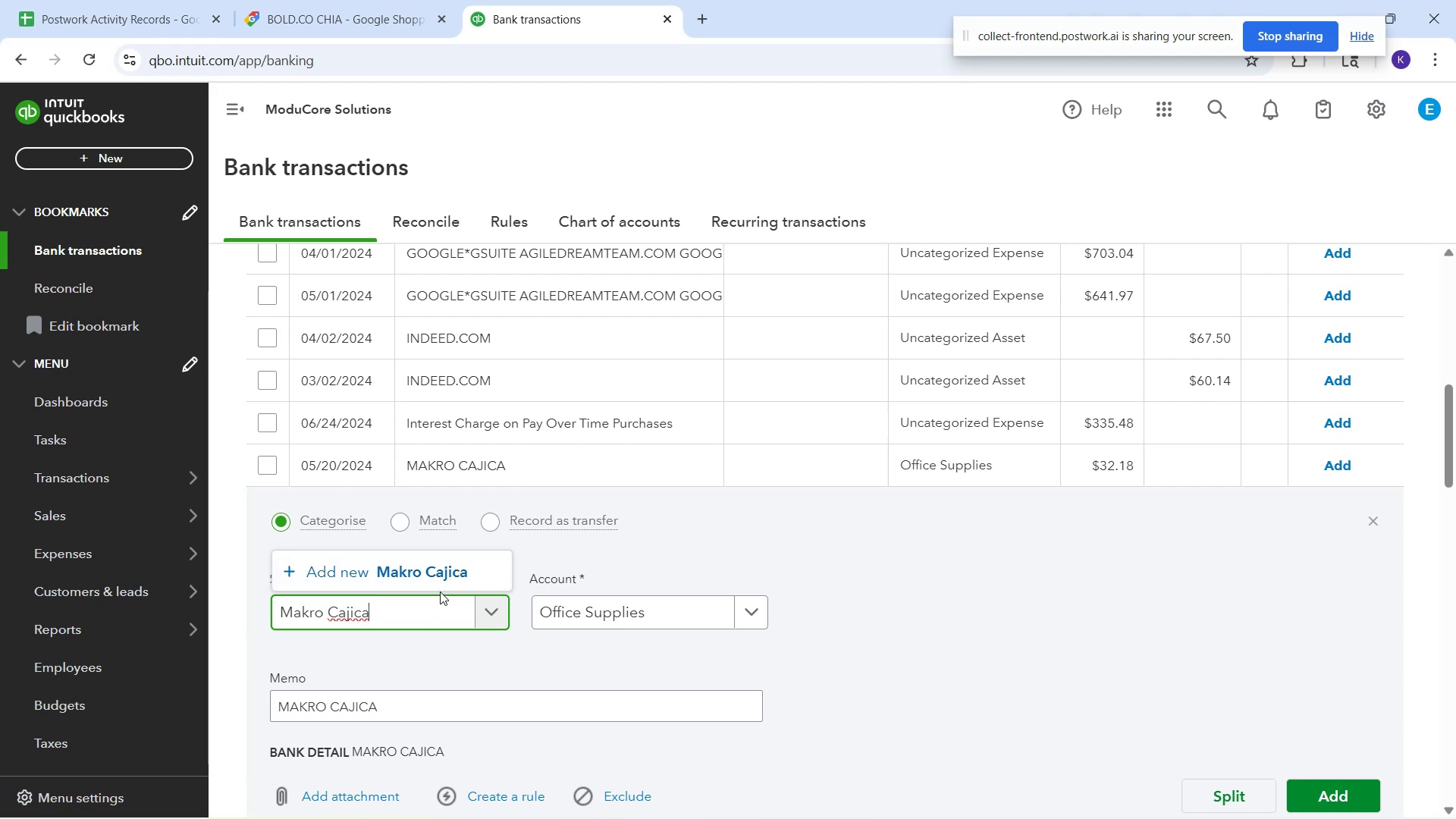 
left_click([457, 573])
 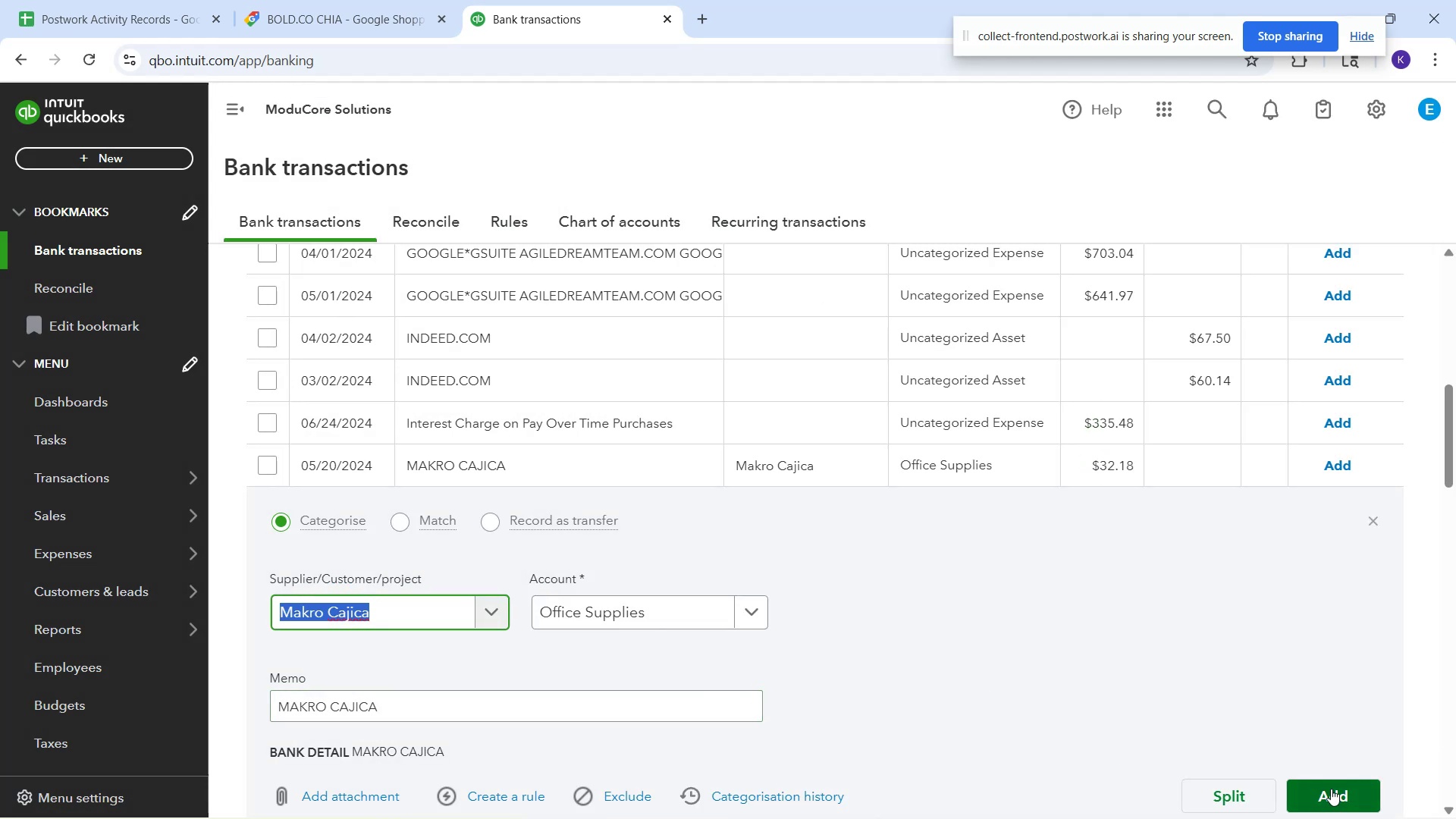 
wait(6.18)
 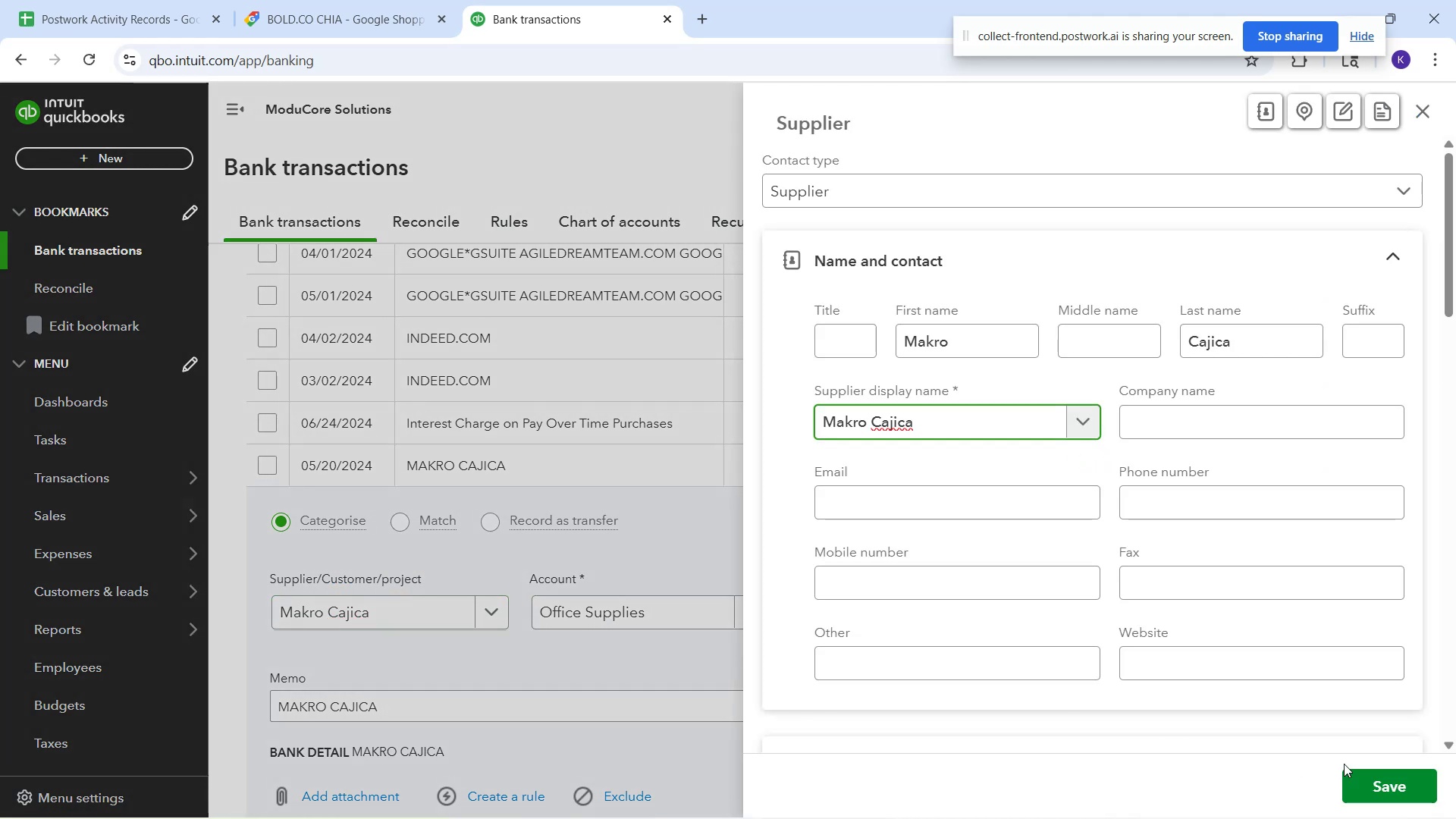 
left_click([1331, 789])
 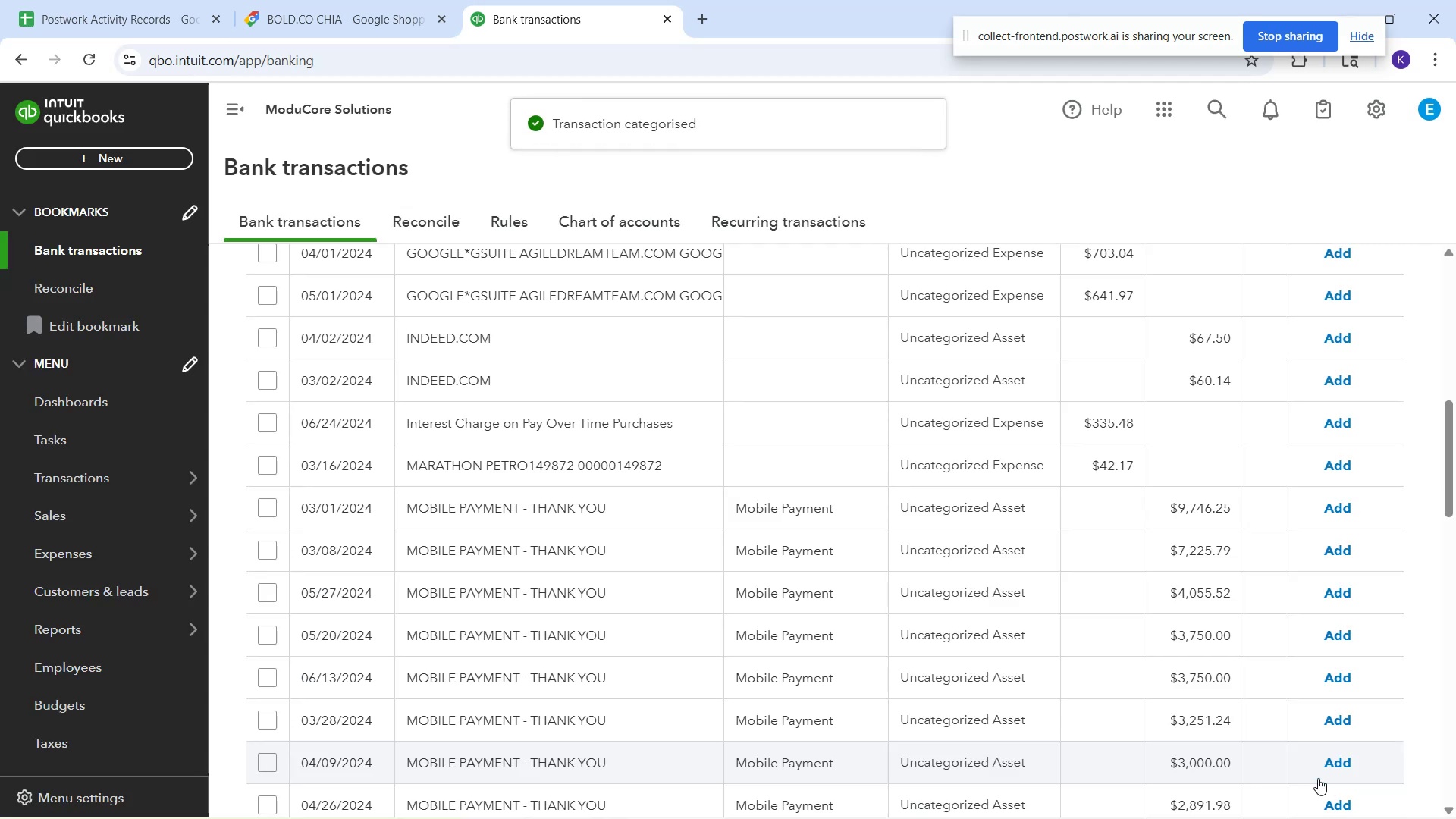 
wait(6.39)
 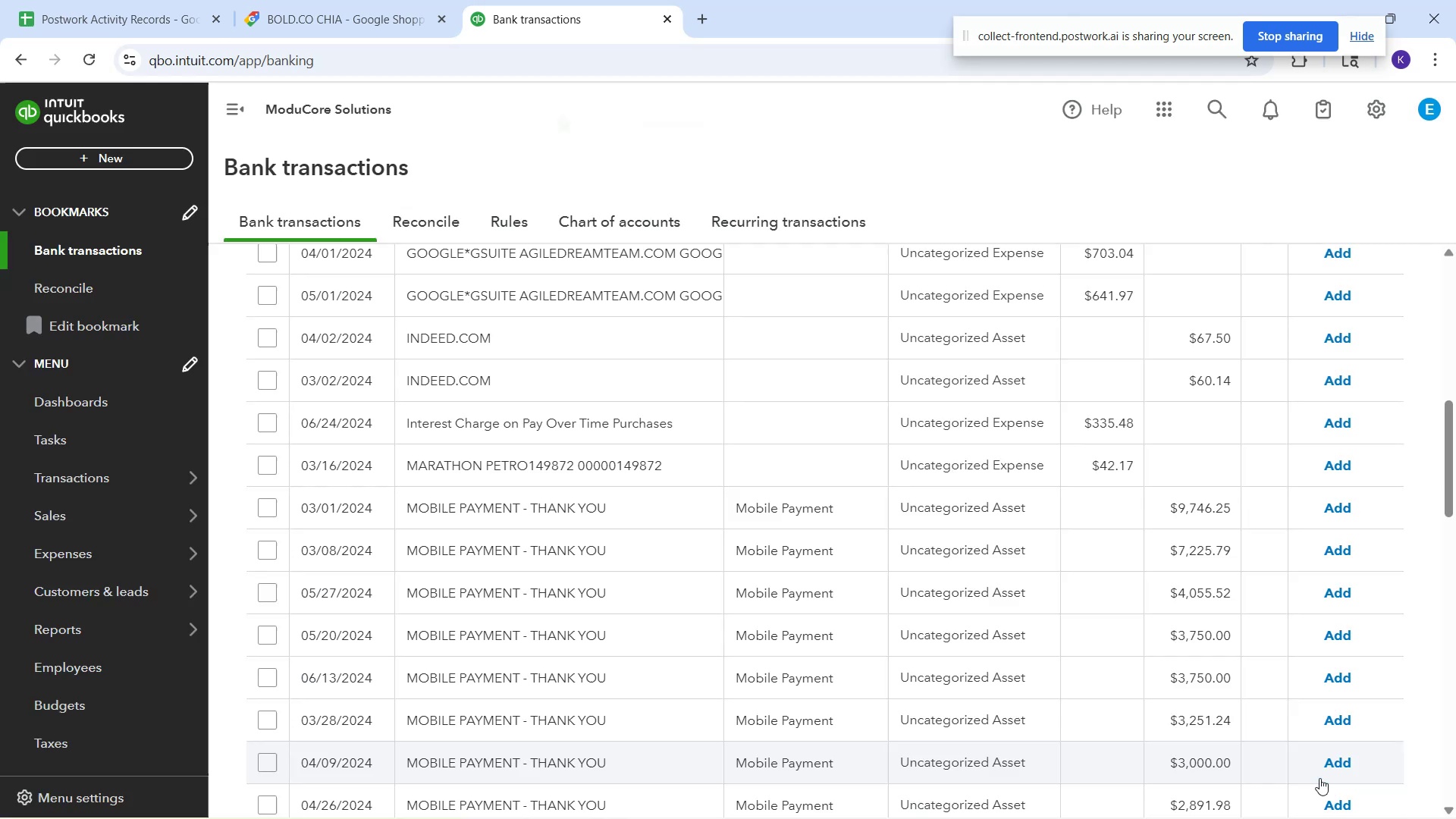 
scroll: coordinate [824, 220], scroll_direction: down, amount: 9.0
 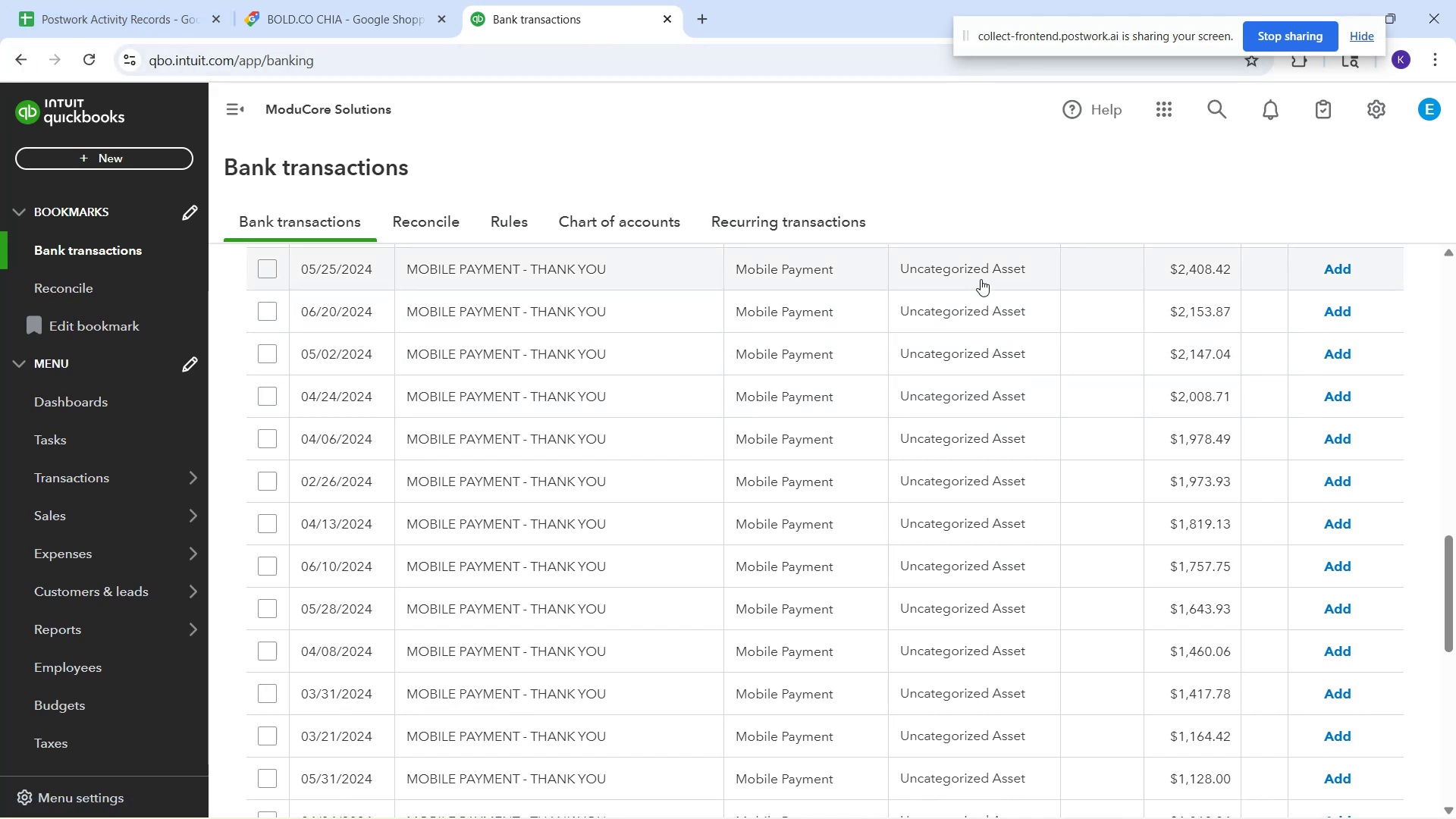 
wait(6.71)
 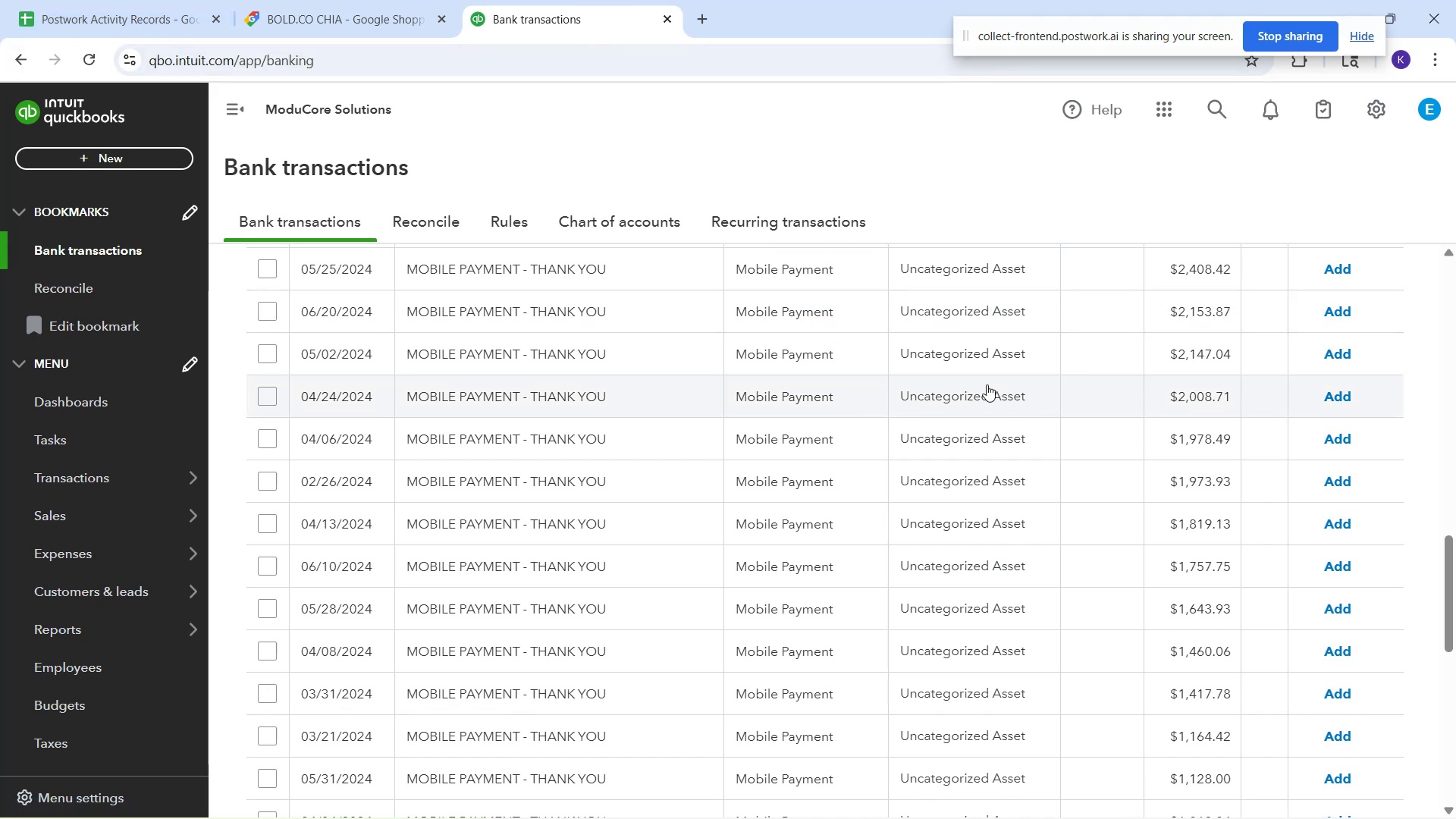 
scroll: coordinate [1186, 416], scroll_direction: up, amount: 7.0
 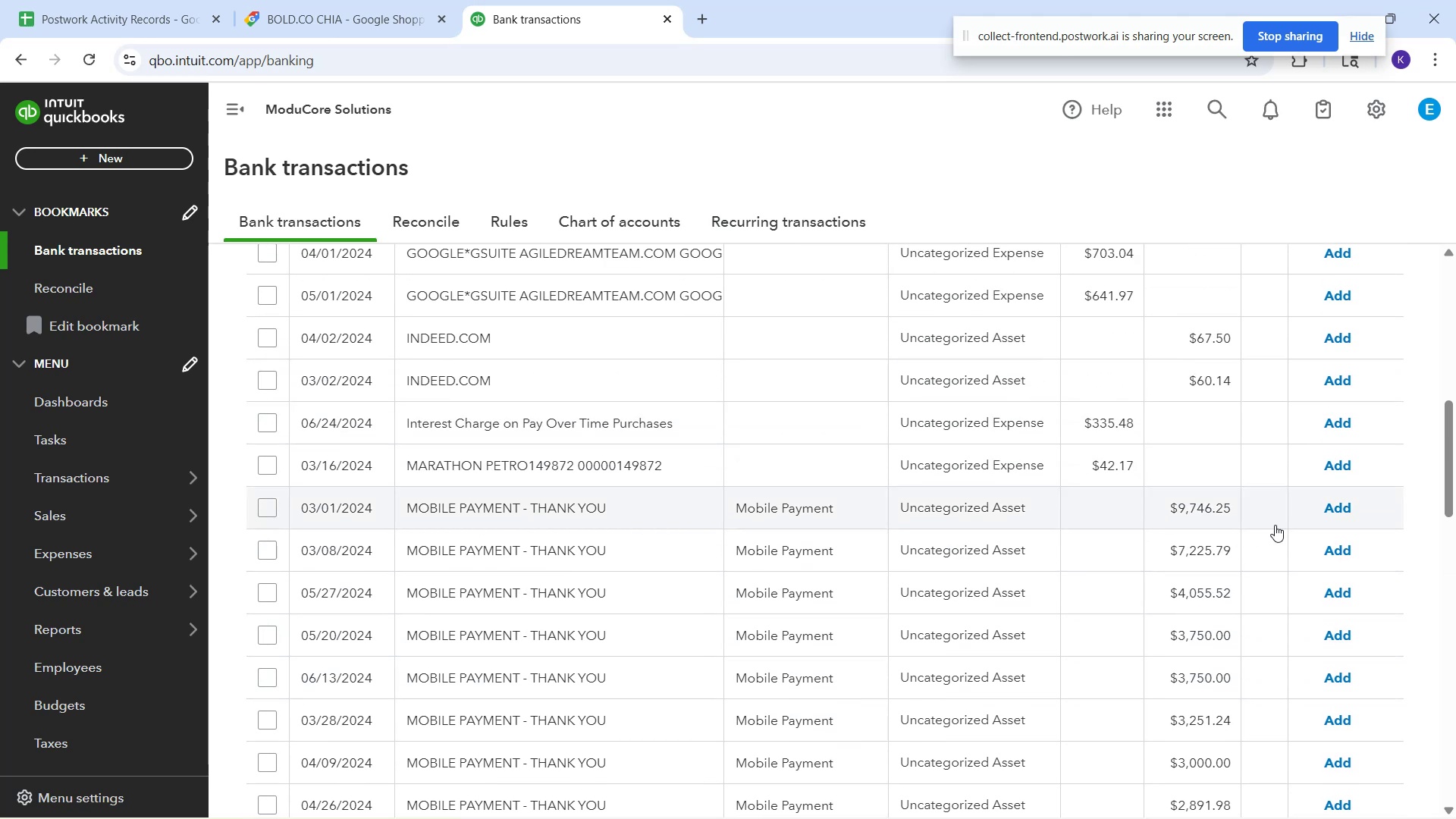 
left_click([1353, 507])
 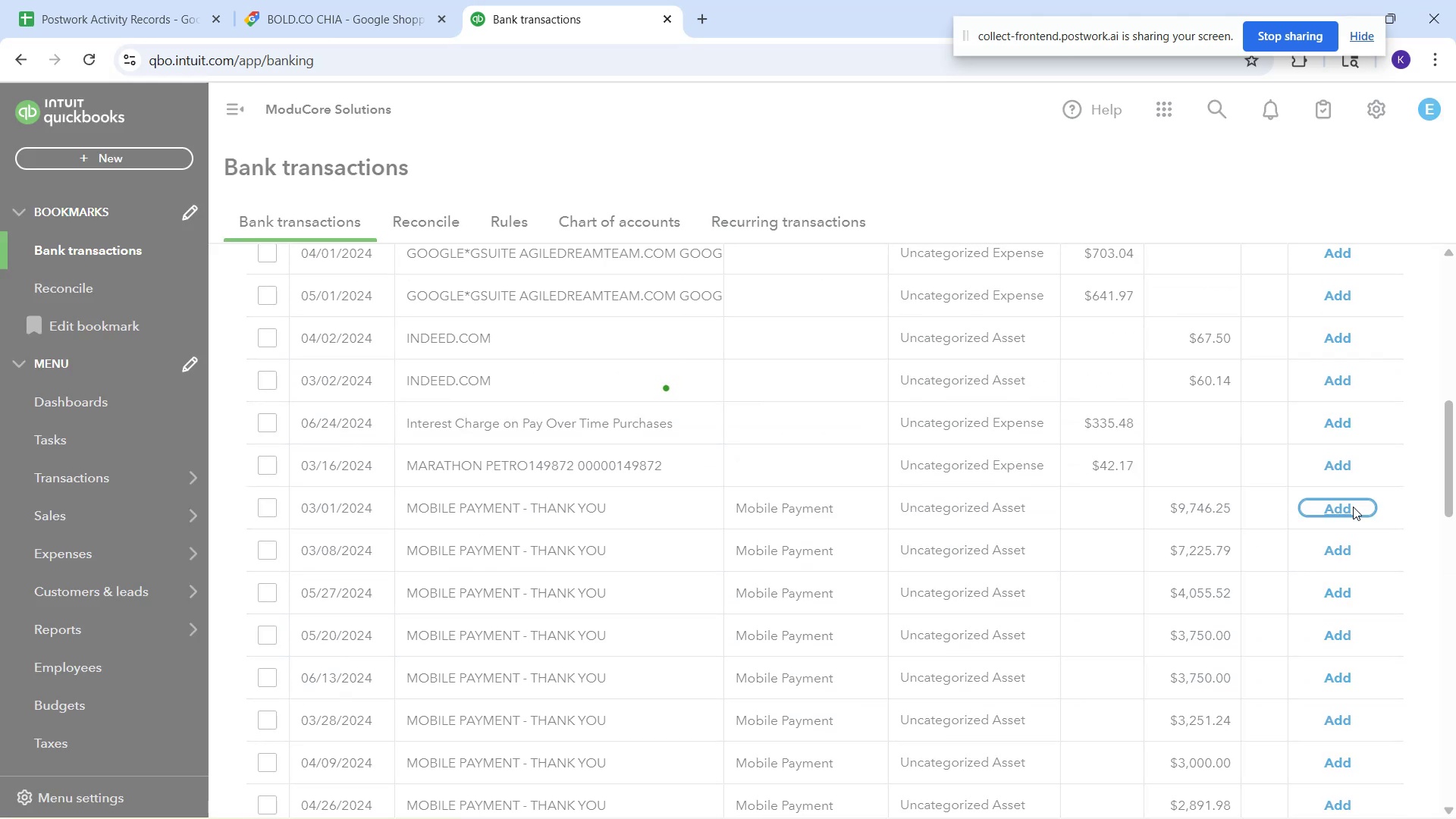 
left_click([1353, 507])
 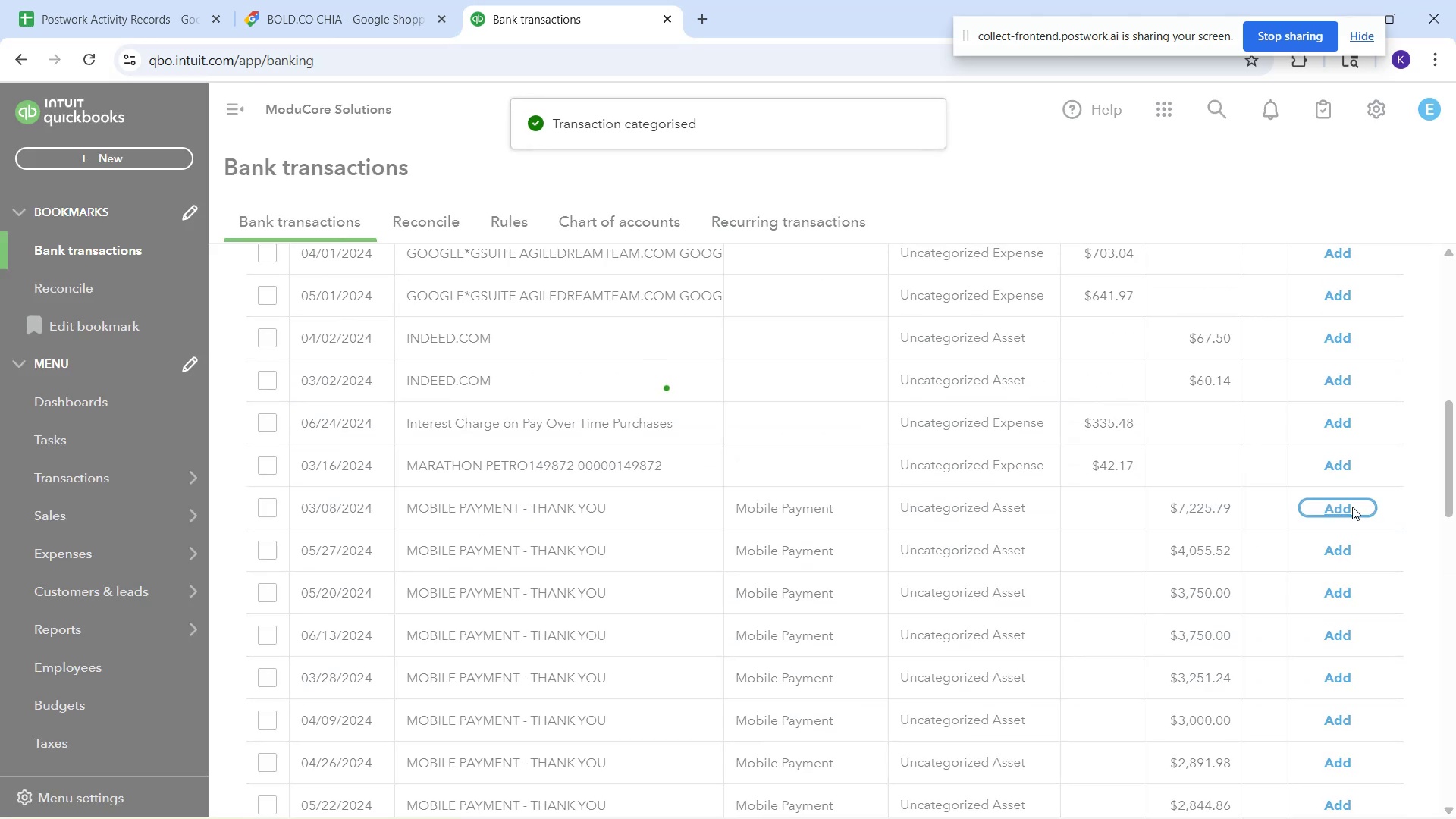 
left_click([1352, 507])
 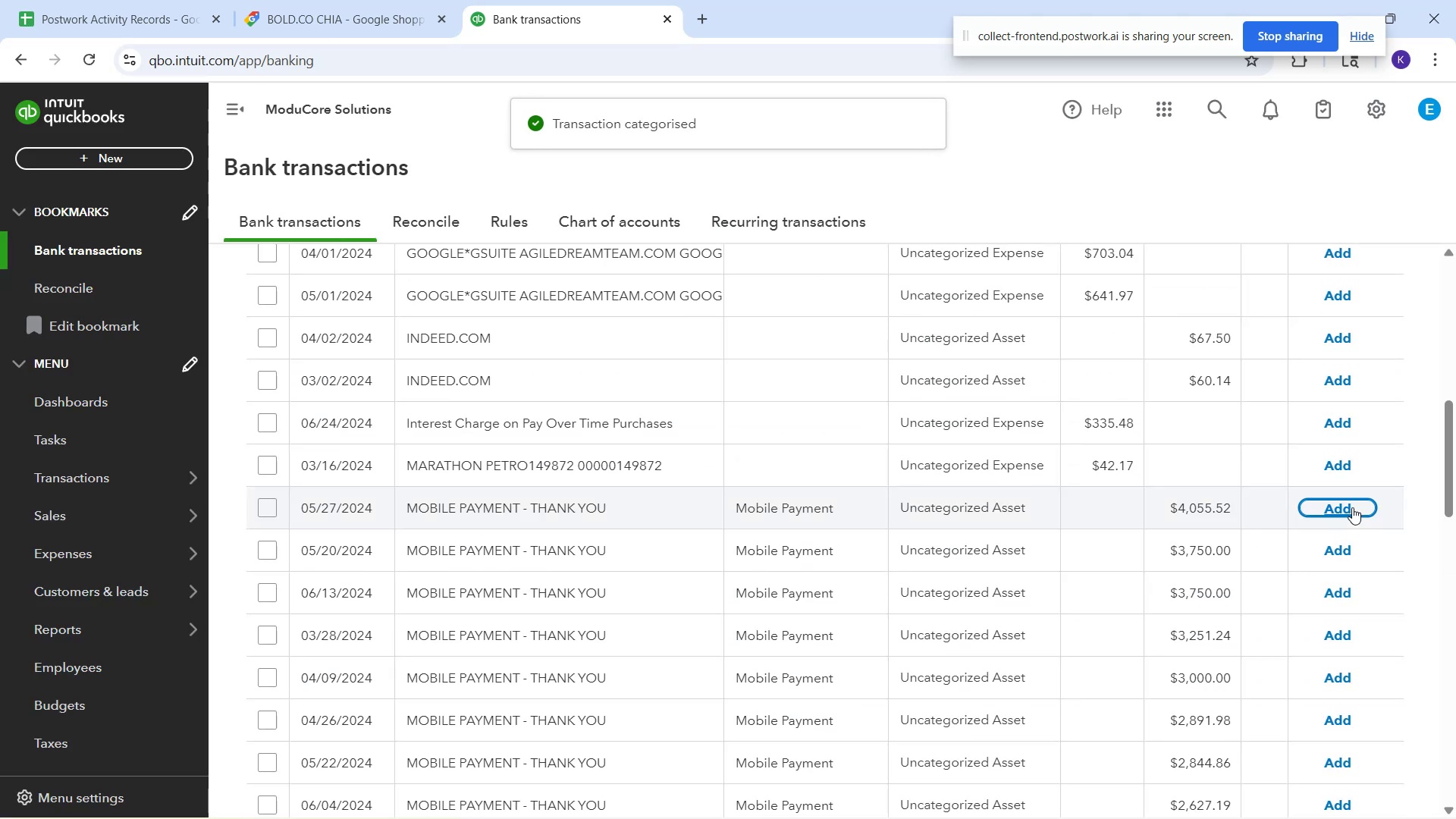 
left_click([1352, 507])
 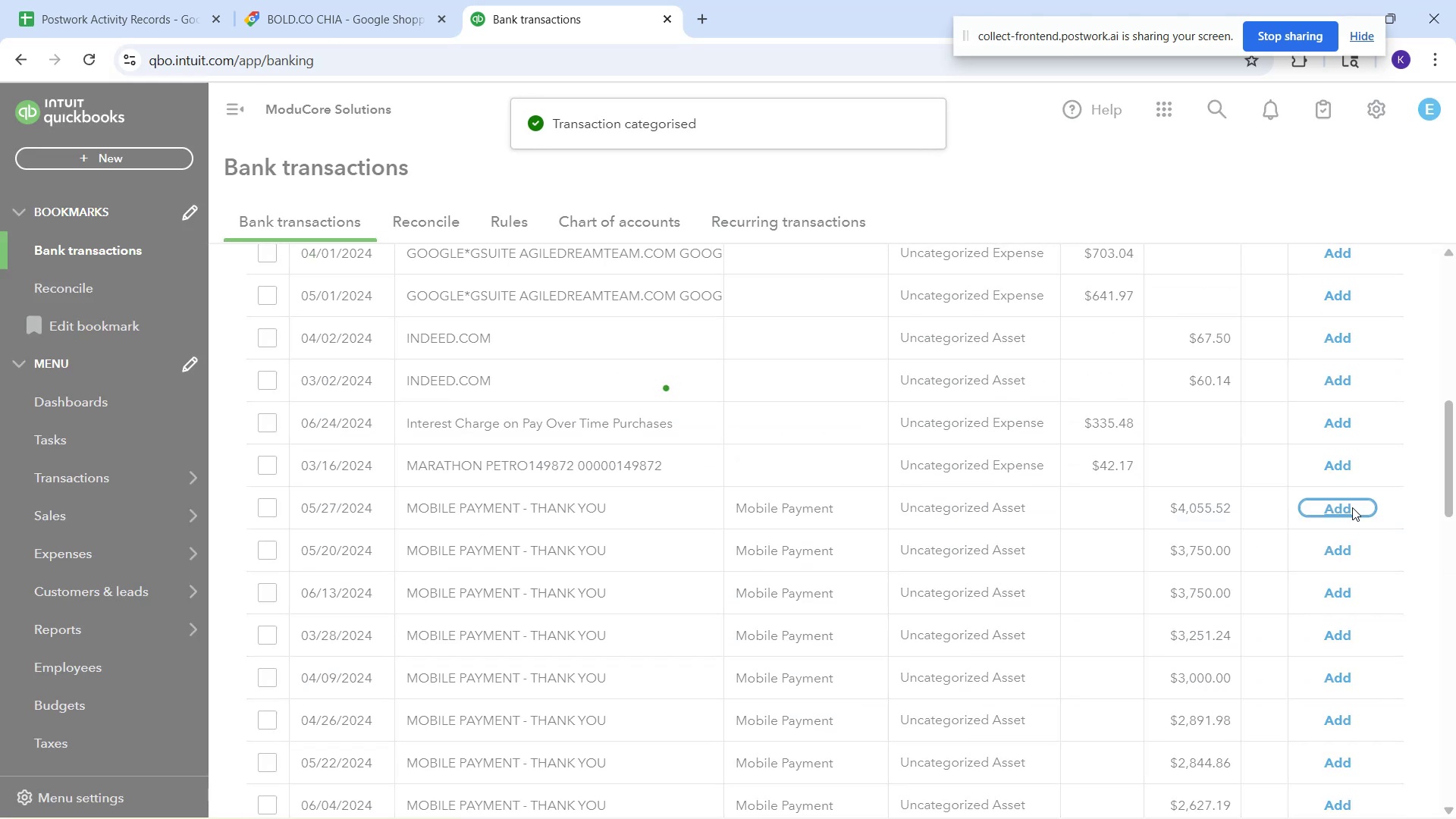 
left_click([1352, 507])
 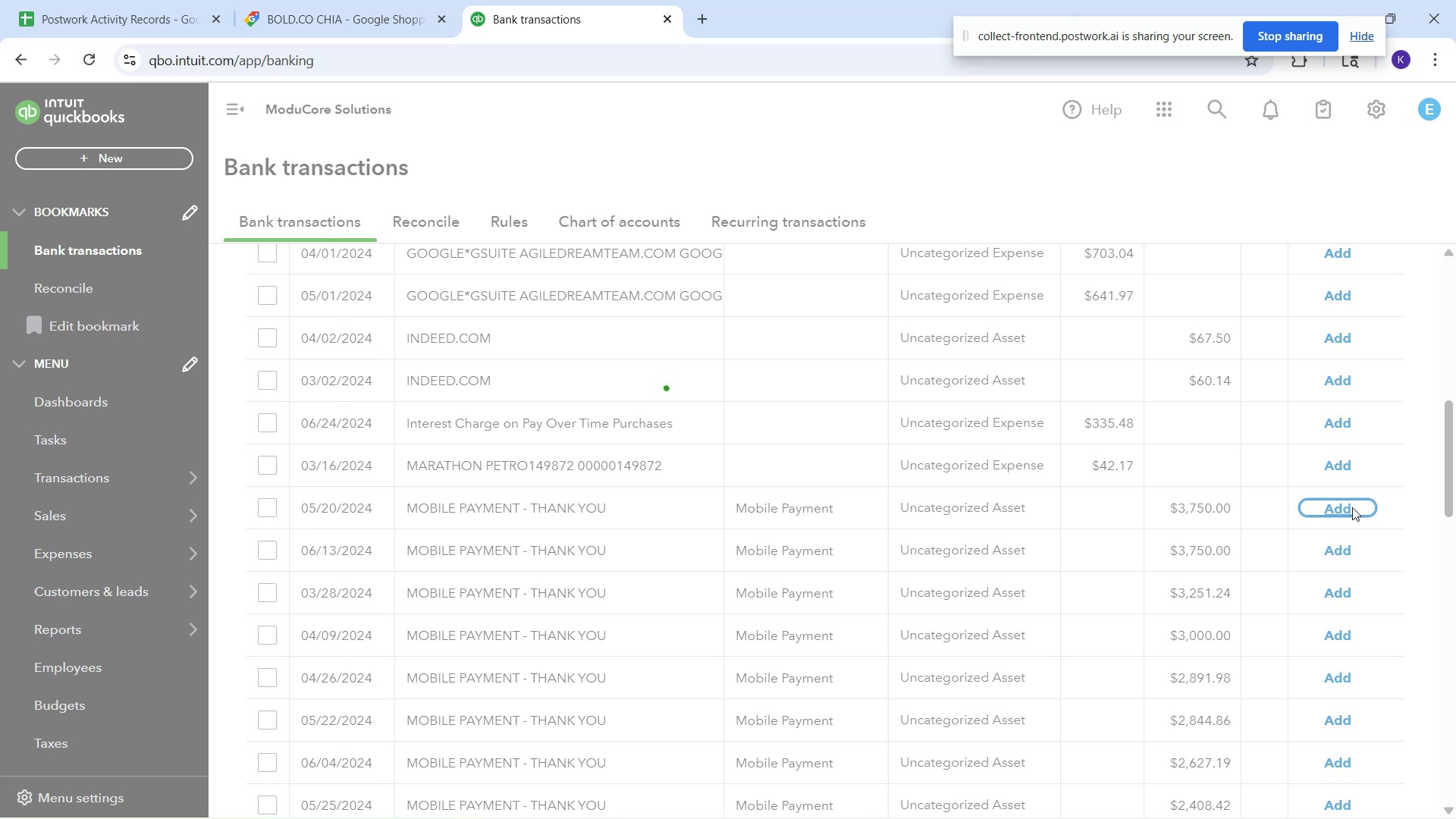 
left_click([1352, 507])
 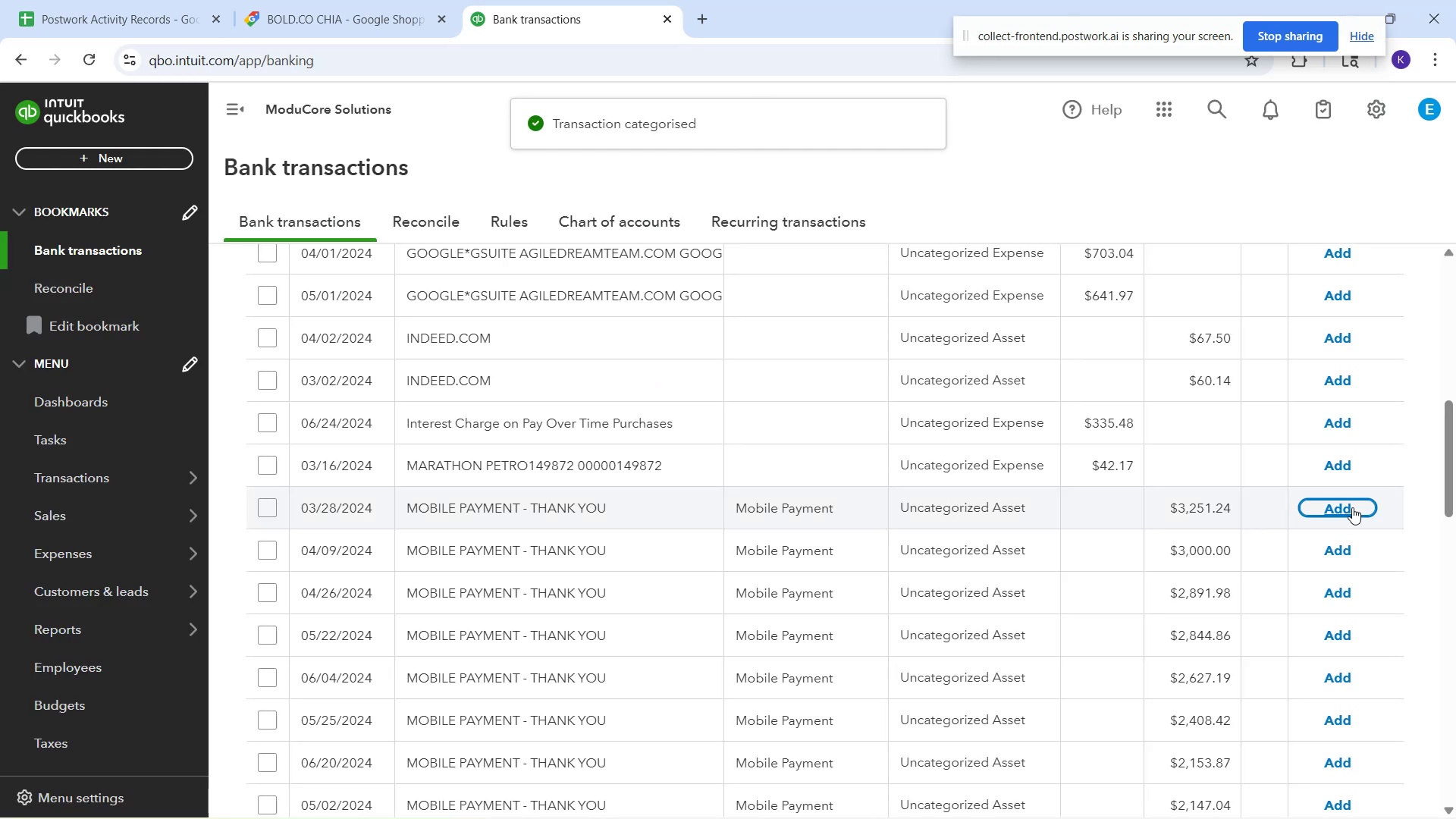 
left_click([1352, 507])
 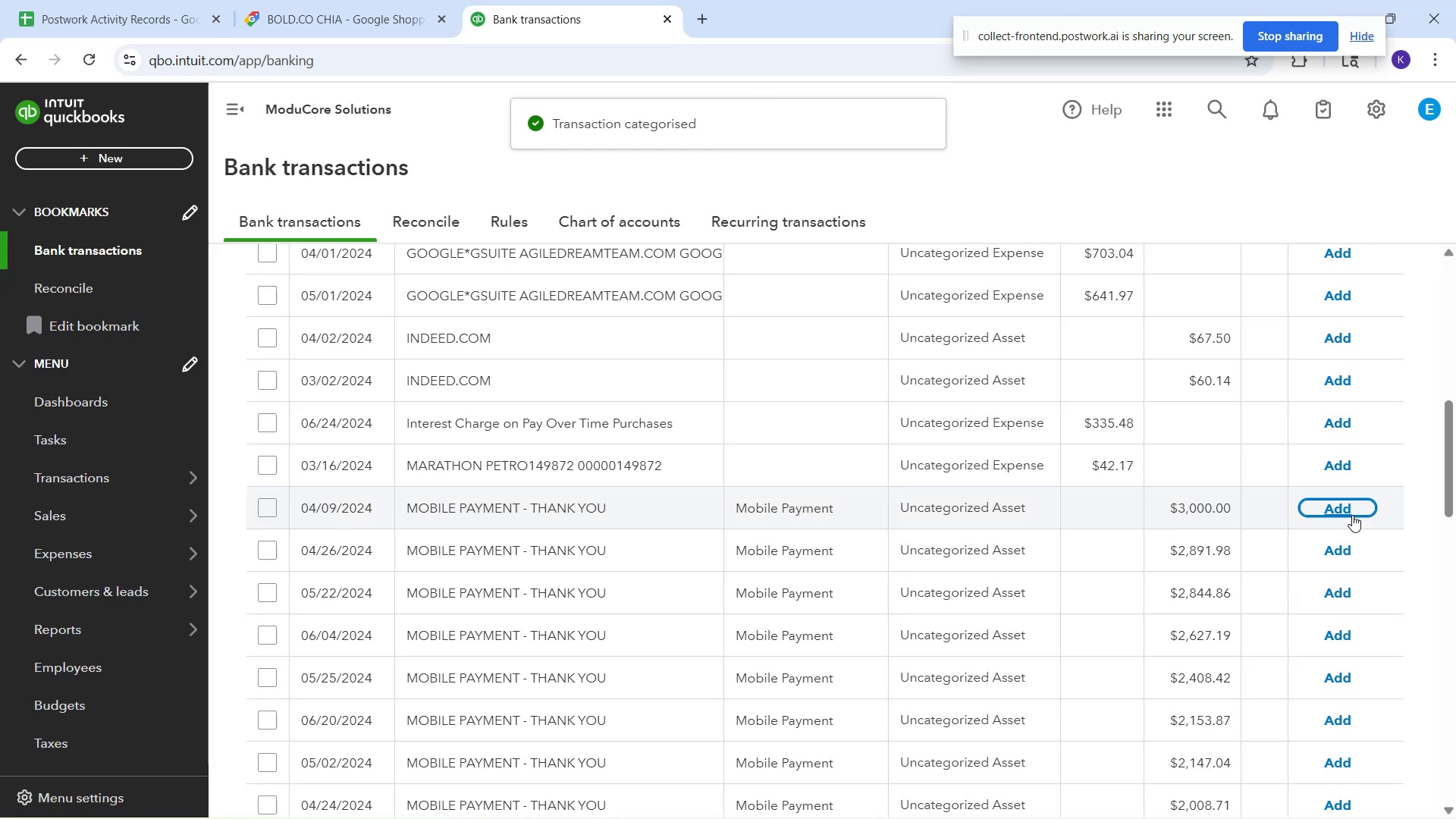 
left_click([1348, 508])
 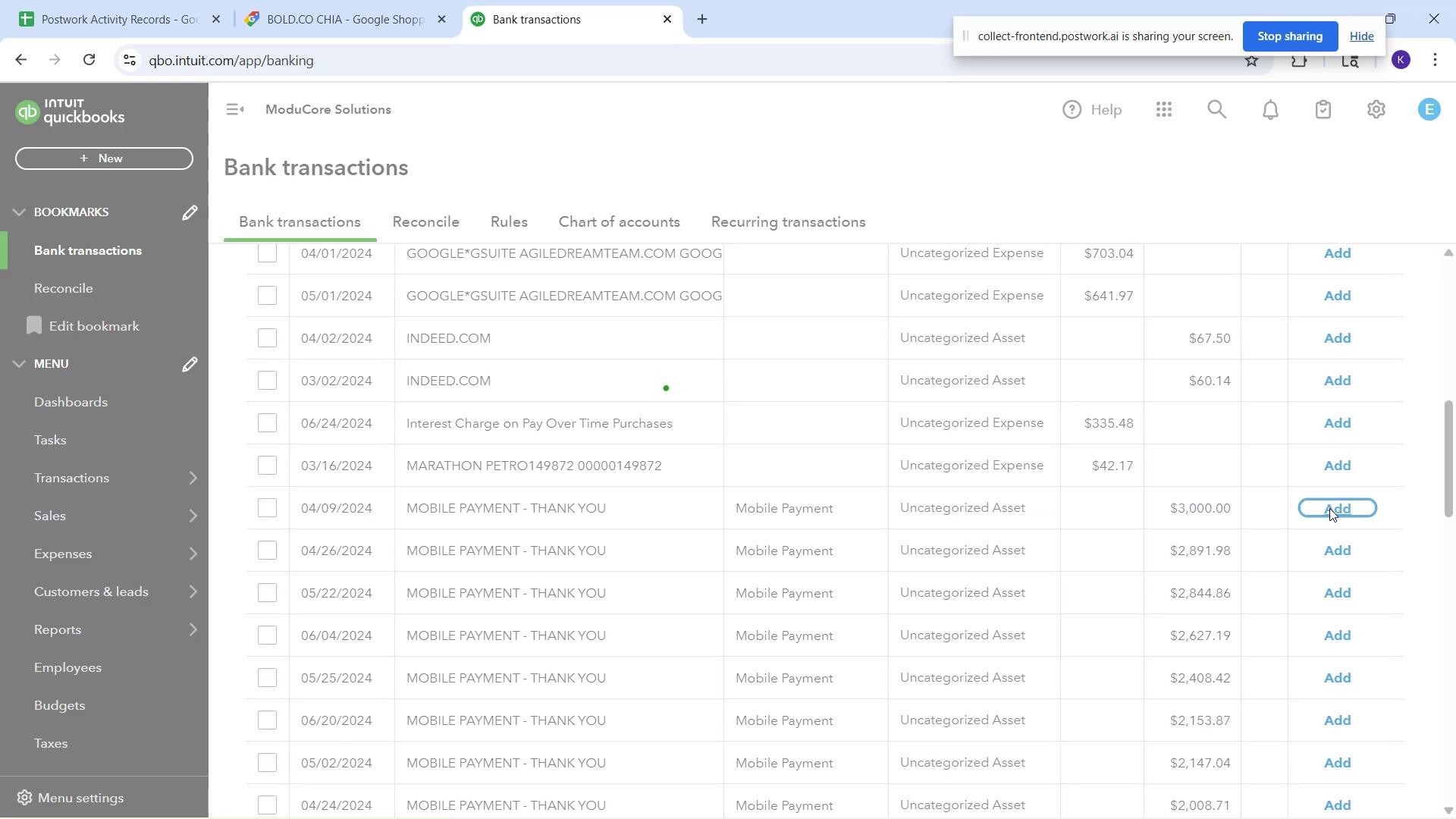 
left_click([1329, 508])
 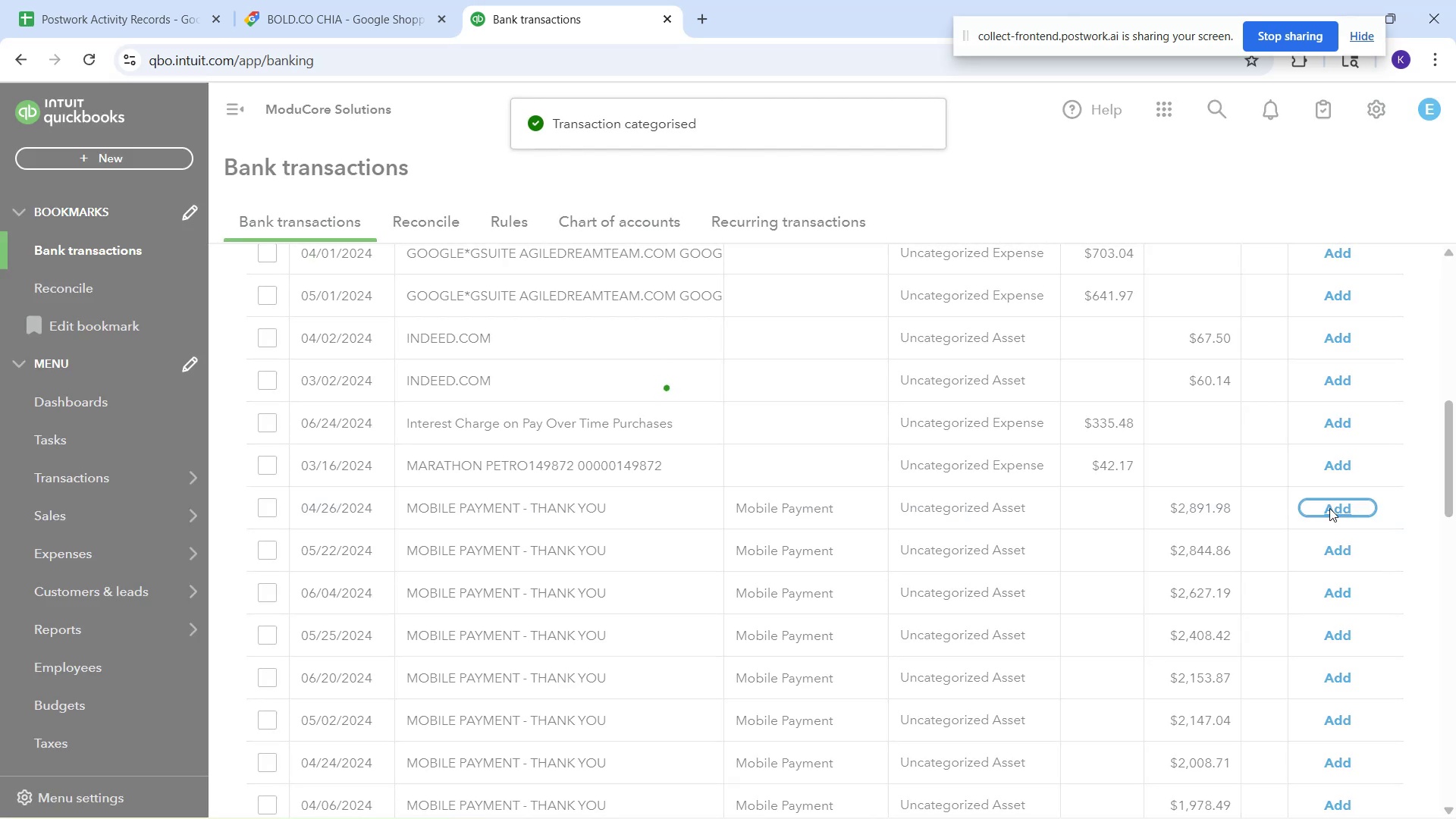 
left_click([1329, 508])
 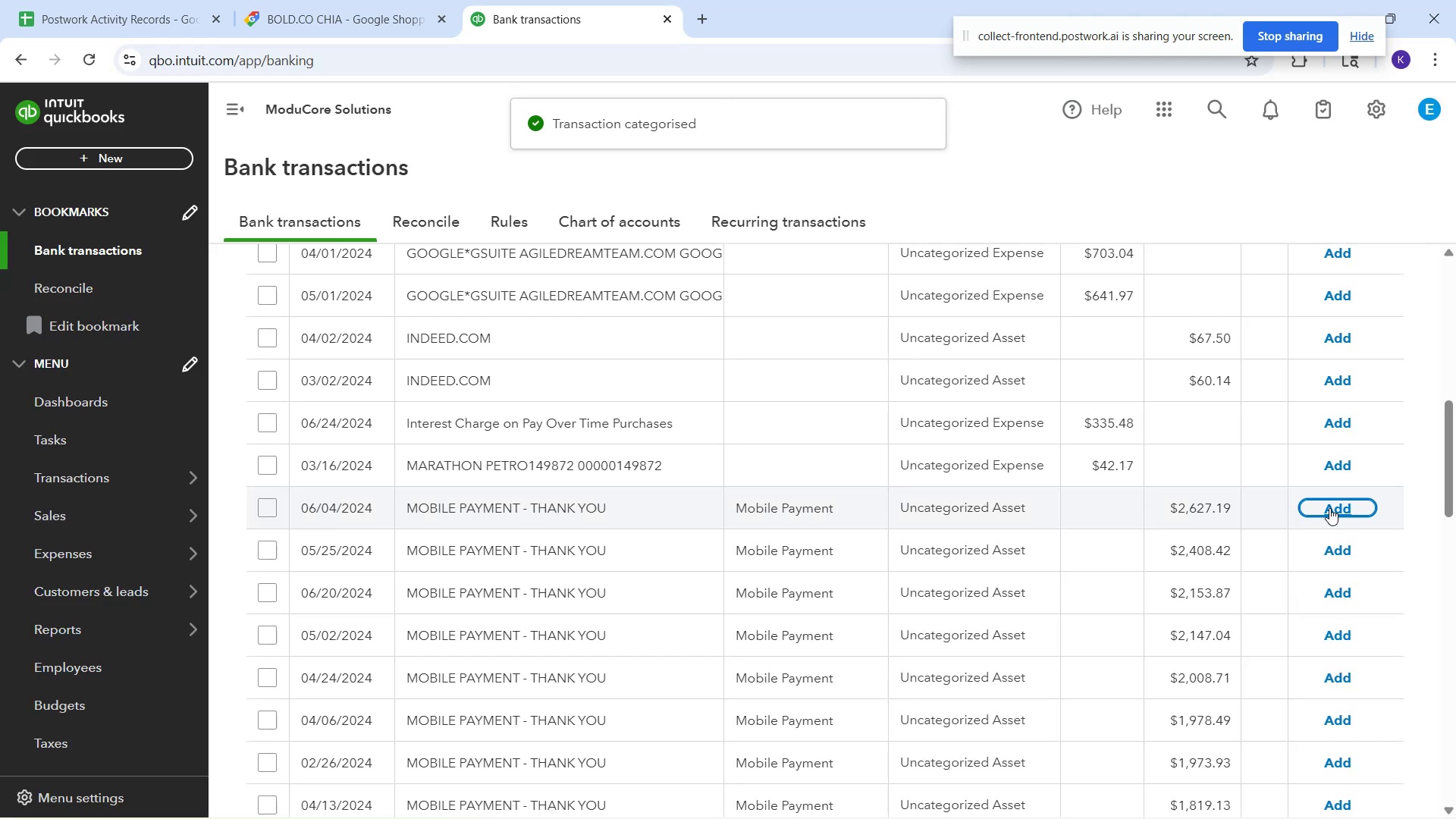 
left_click([1329, 508])
 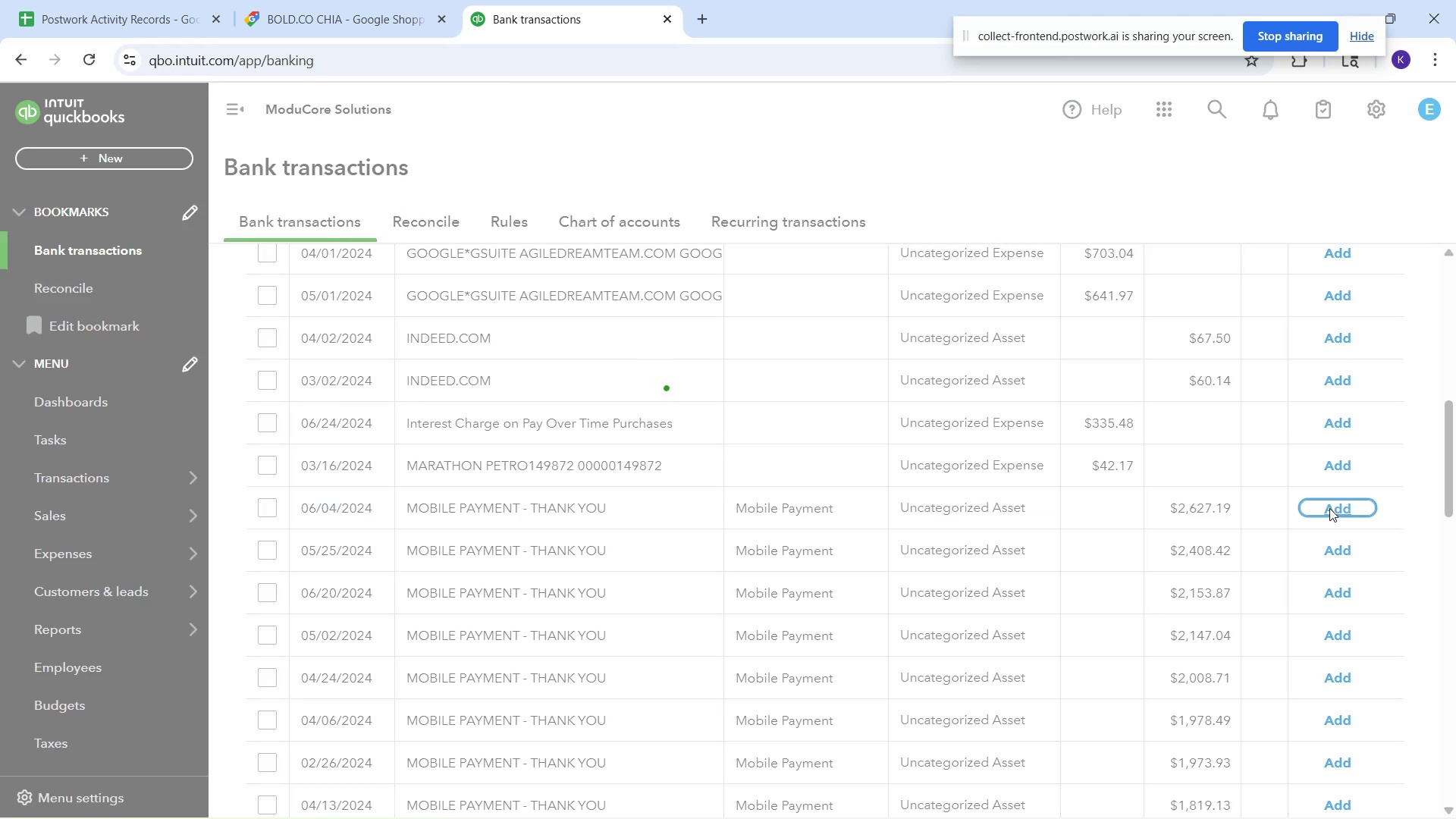 
left_click([1329, 508])
 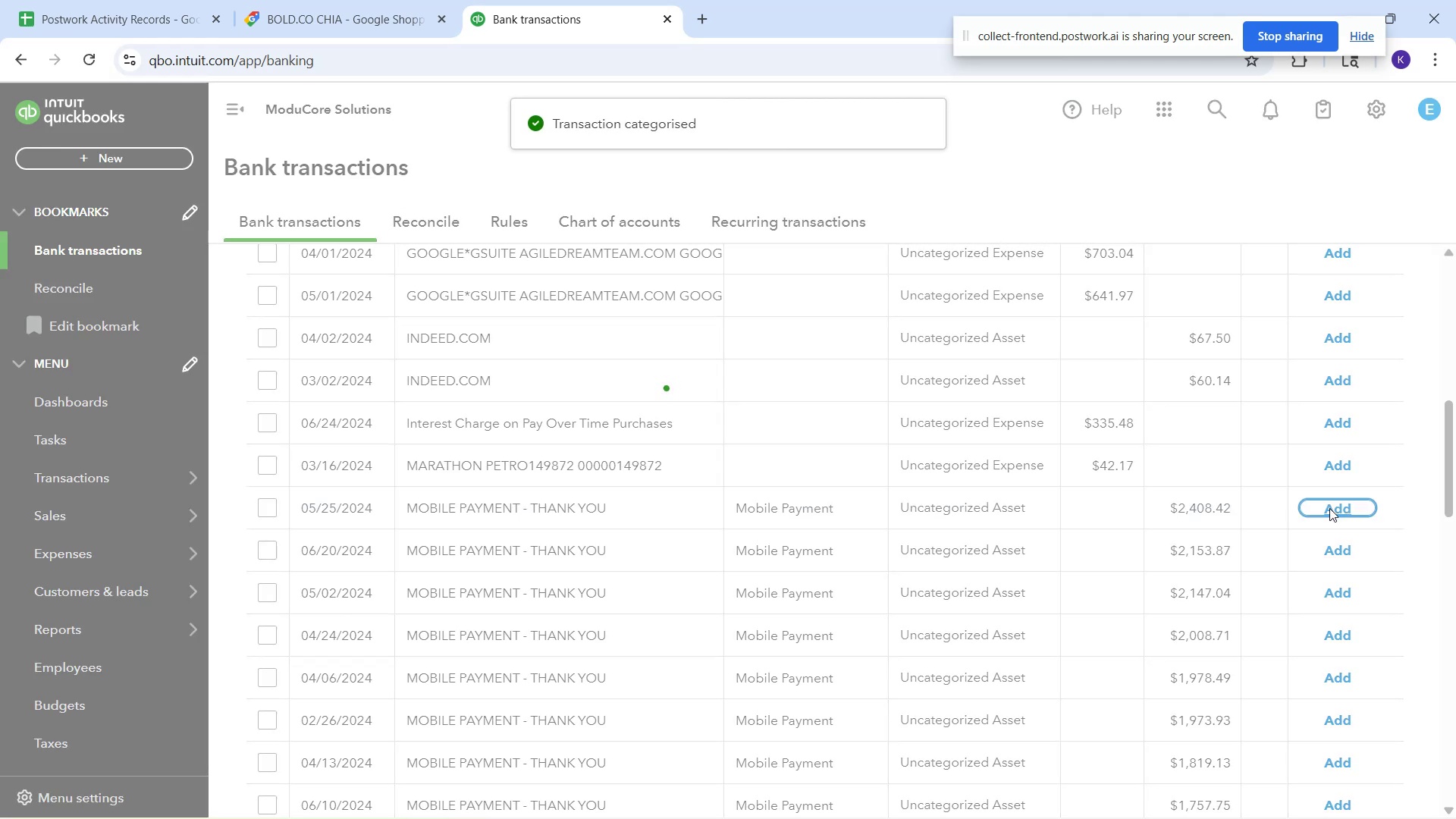 
left_click([1329, 508])
 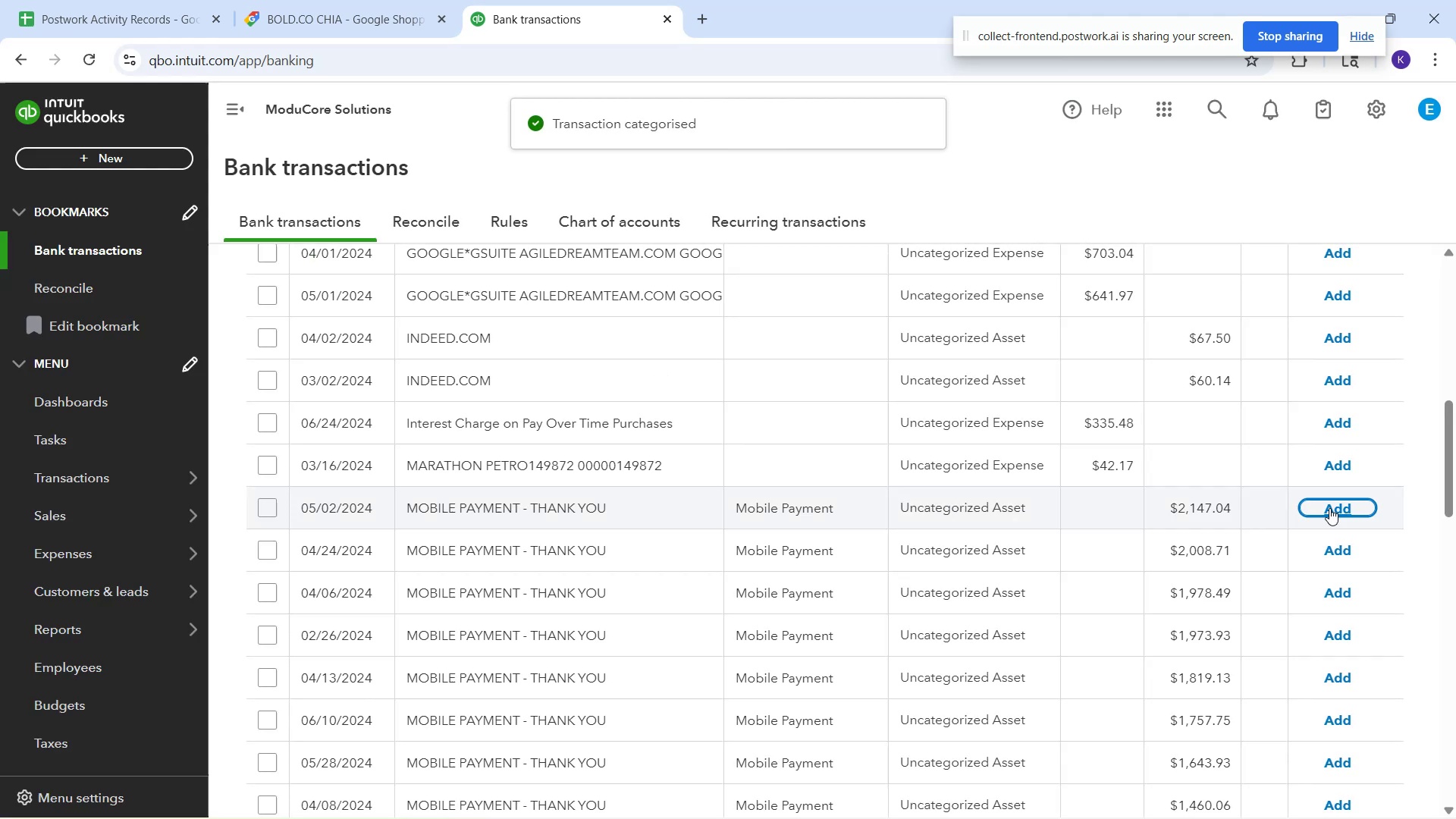 
left_click([1329, 508])
 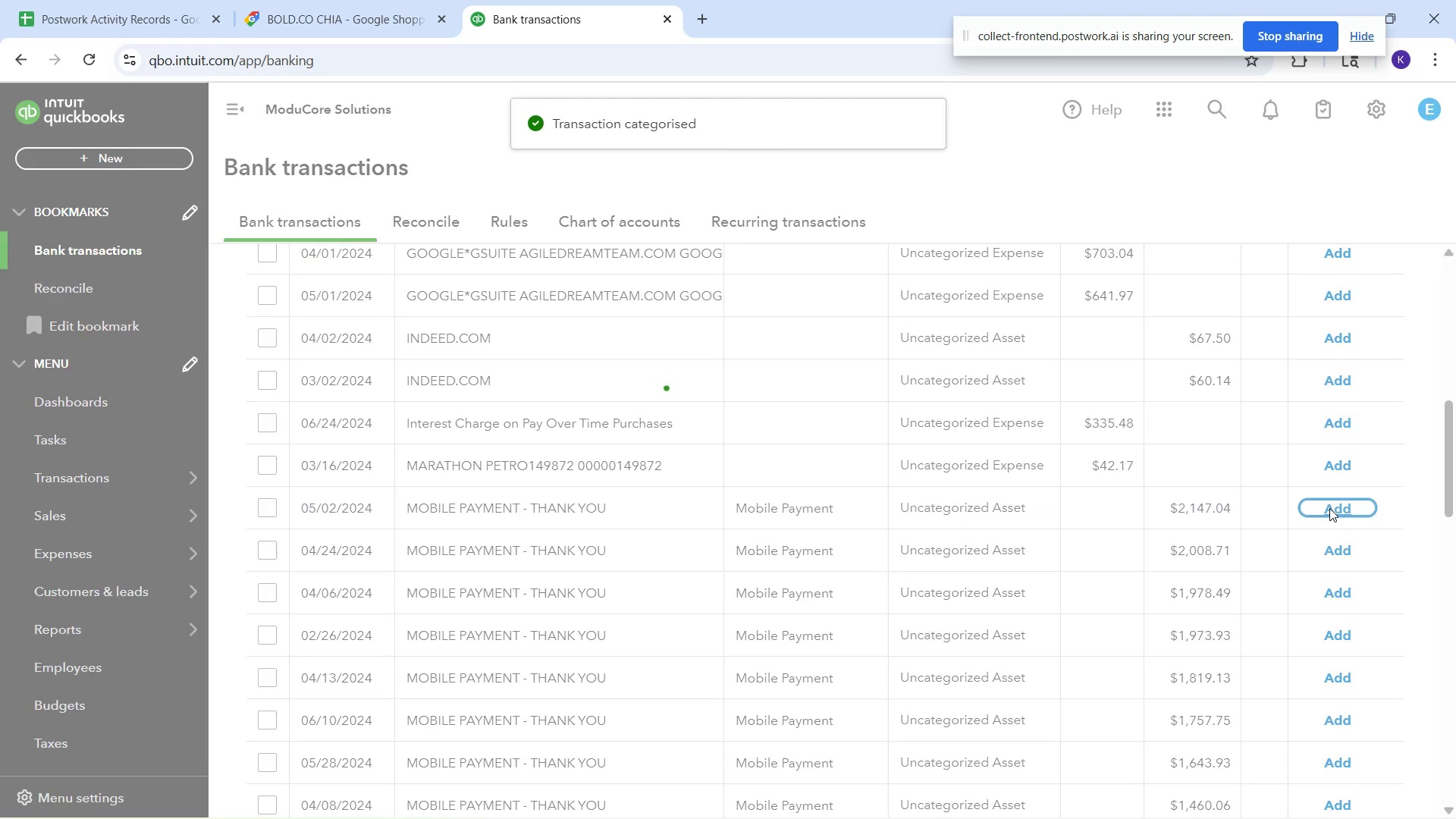 
left_click([1329, 508])
 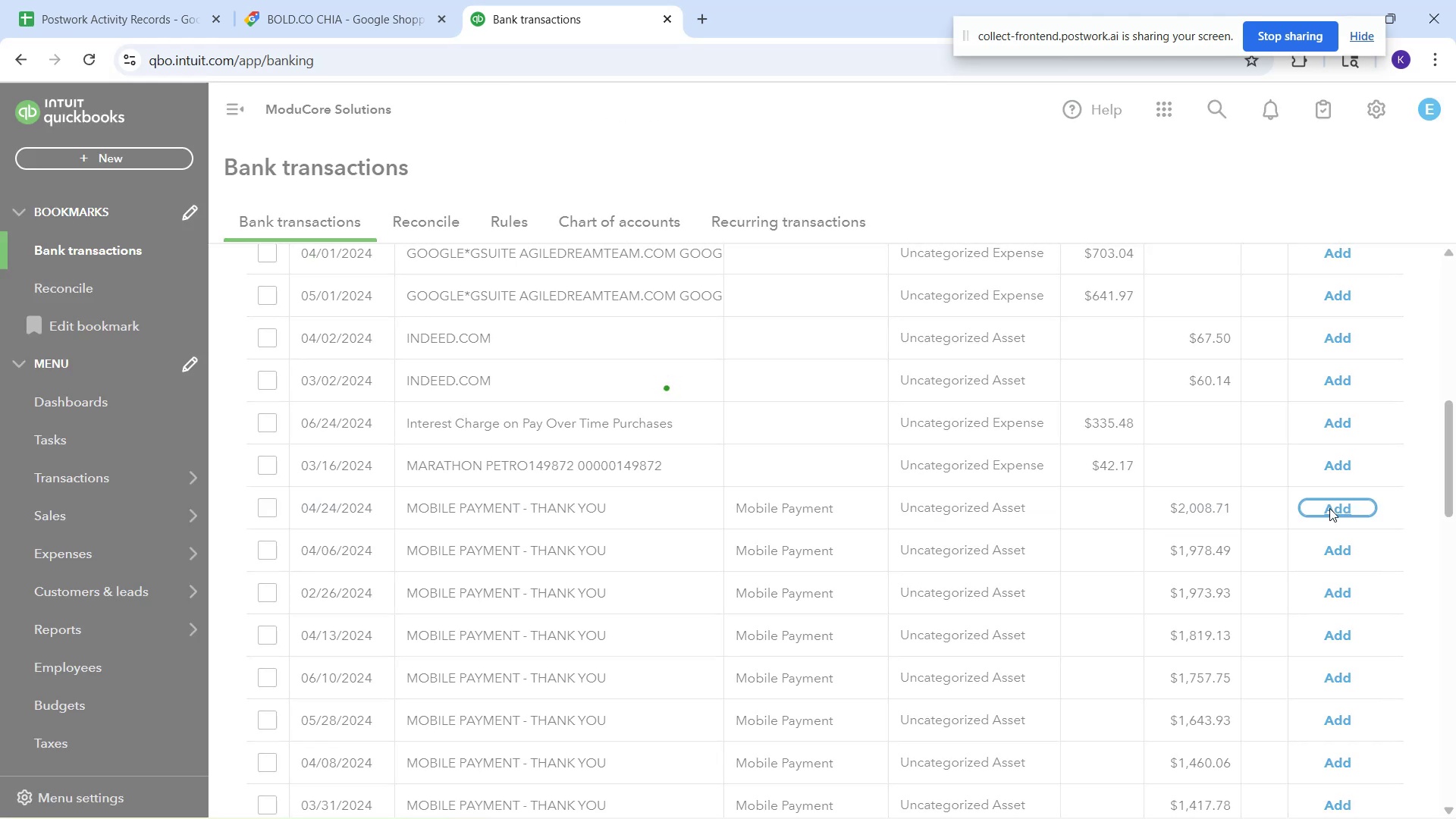 
left_click([1329, 508])
 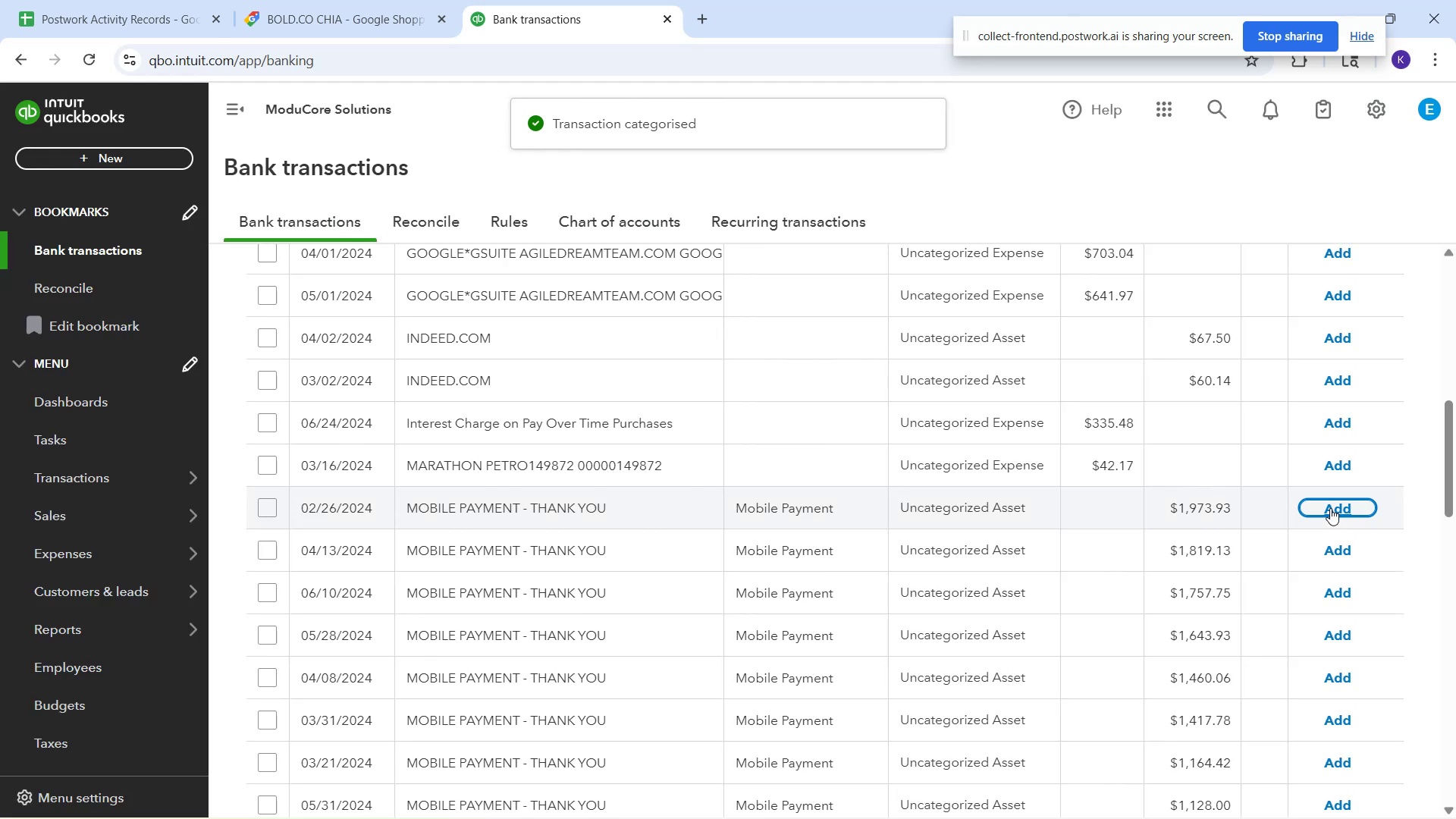 
left_click([1330, 508])
 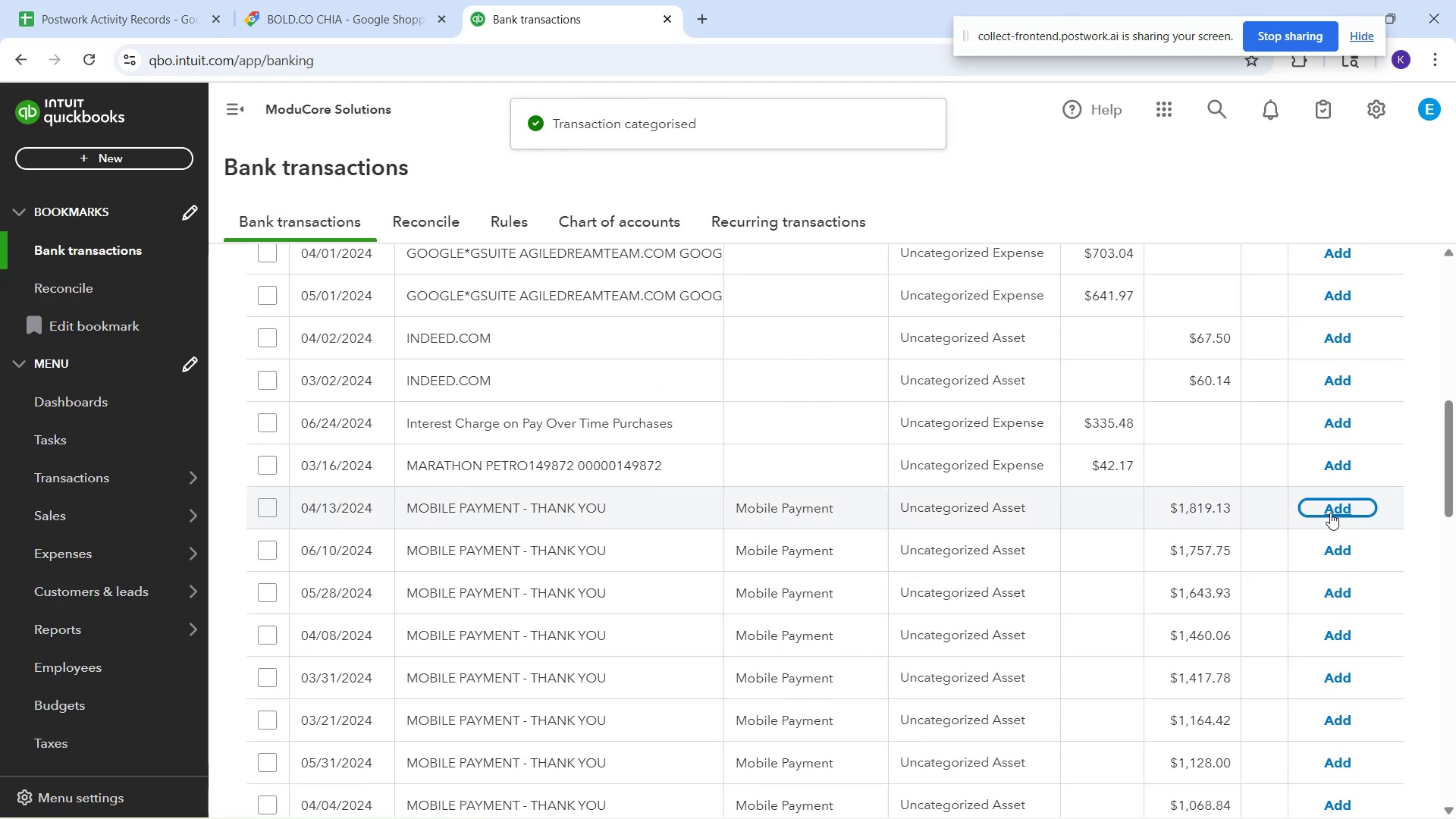 
left_click([1330, 513])
 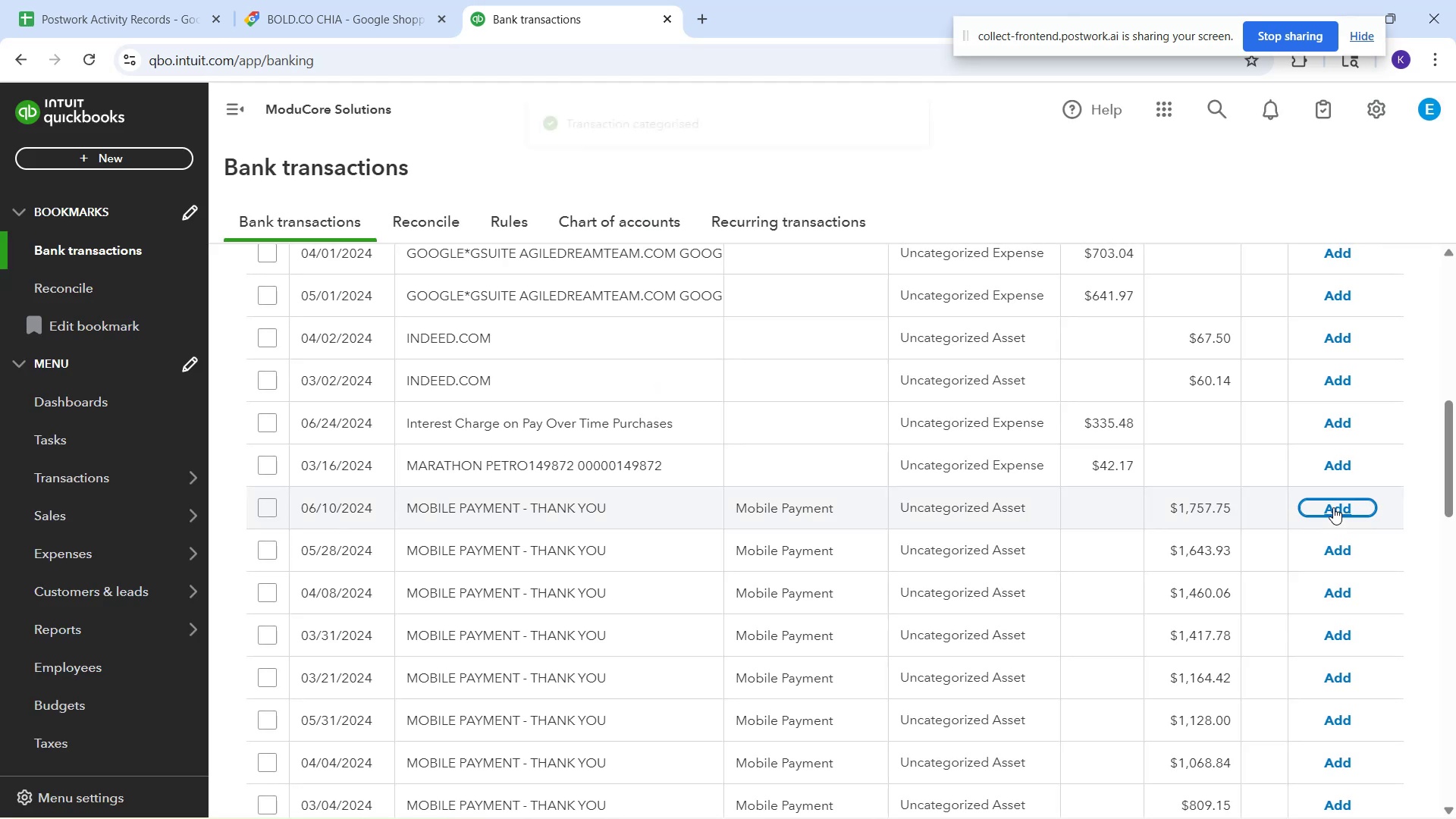 
left_click([1333, 507])
 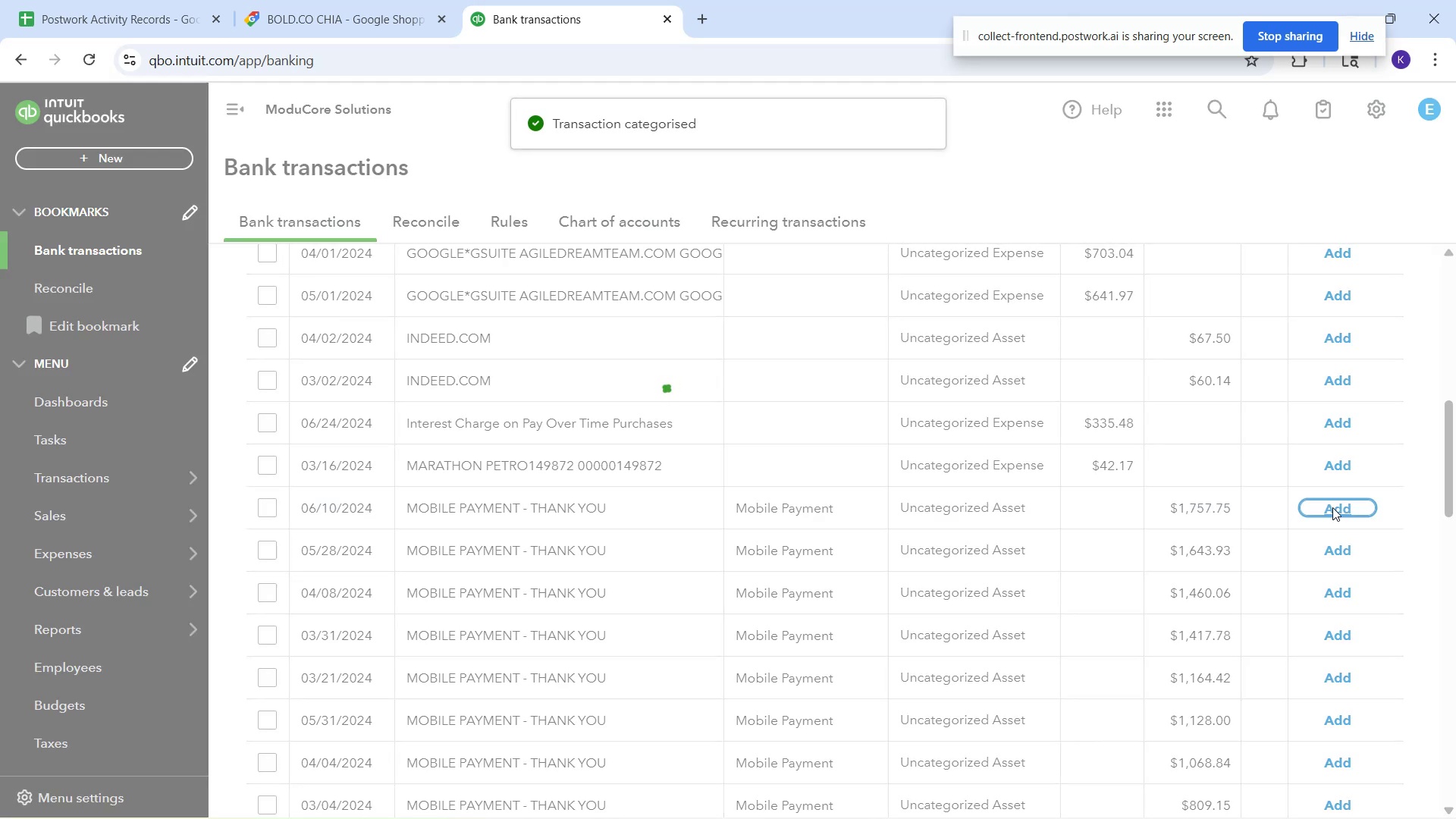 
left_click([1332, 507])
 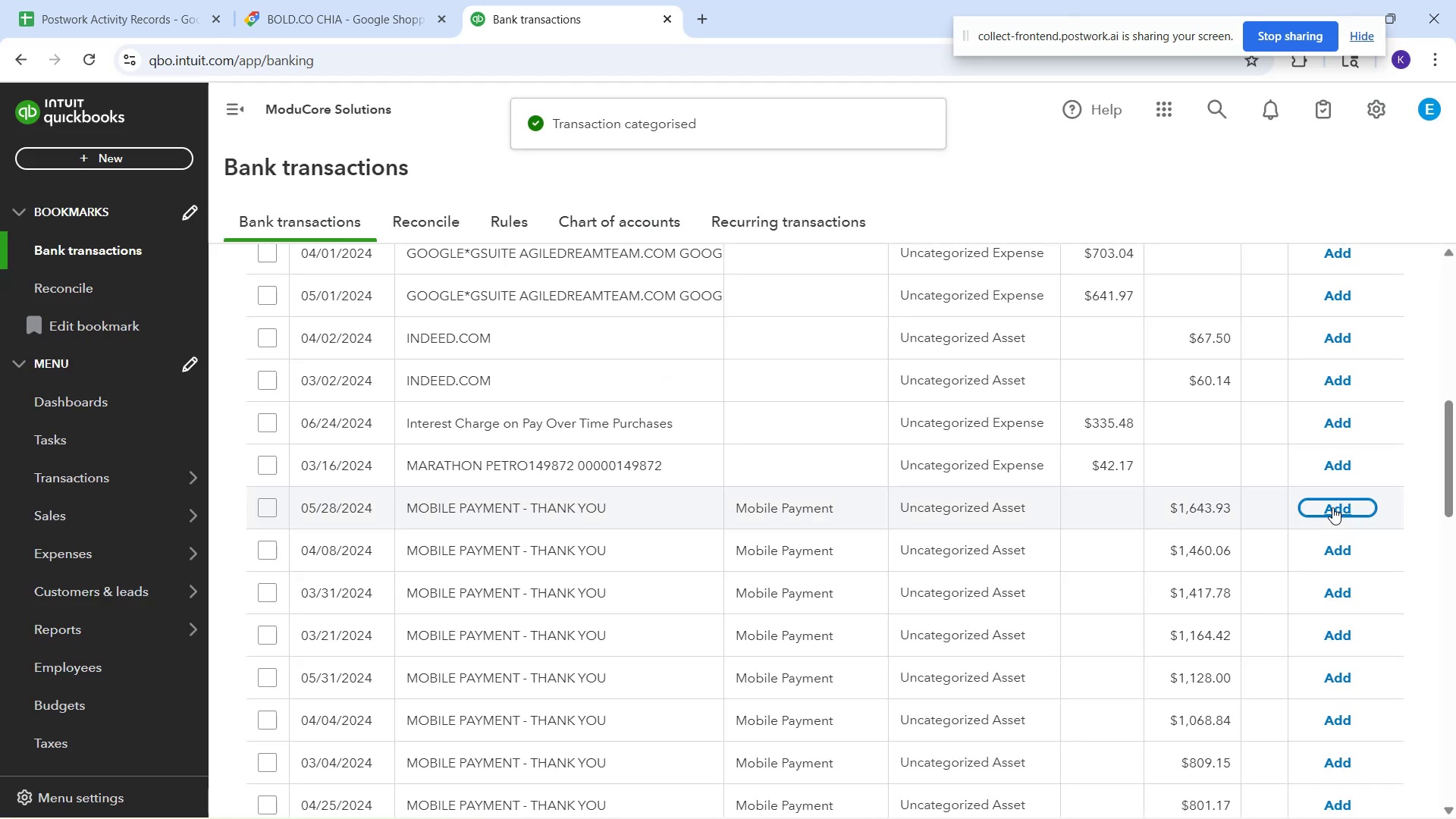 
left_click([1332, 507])
 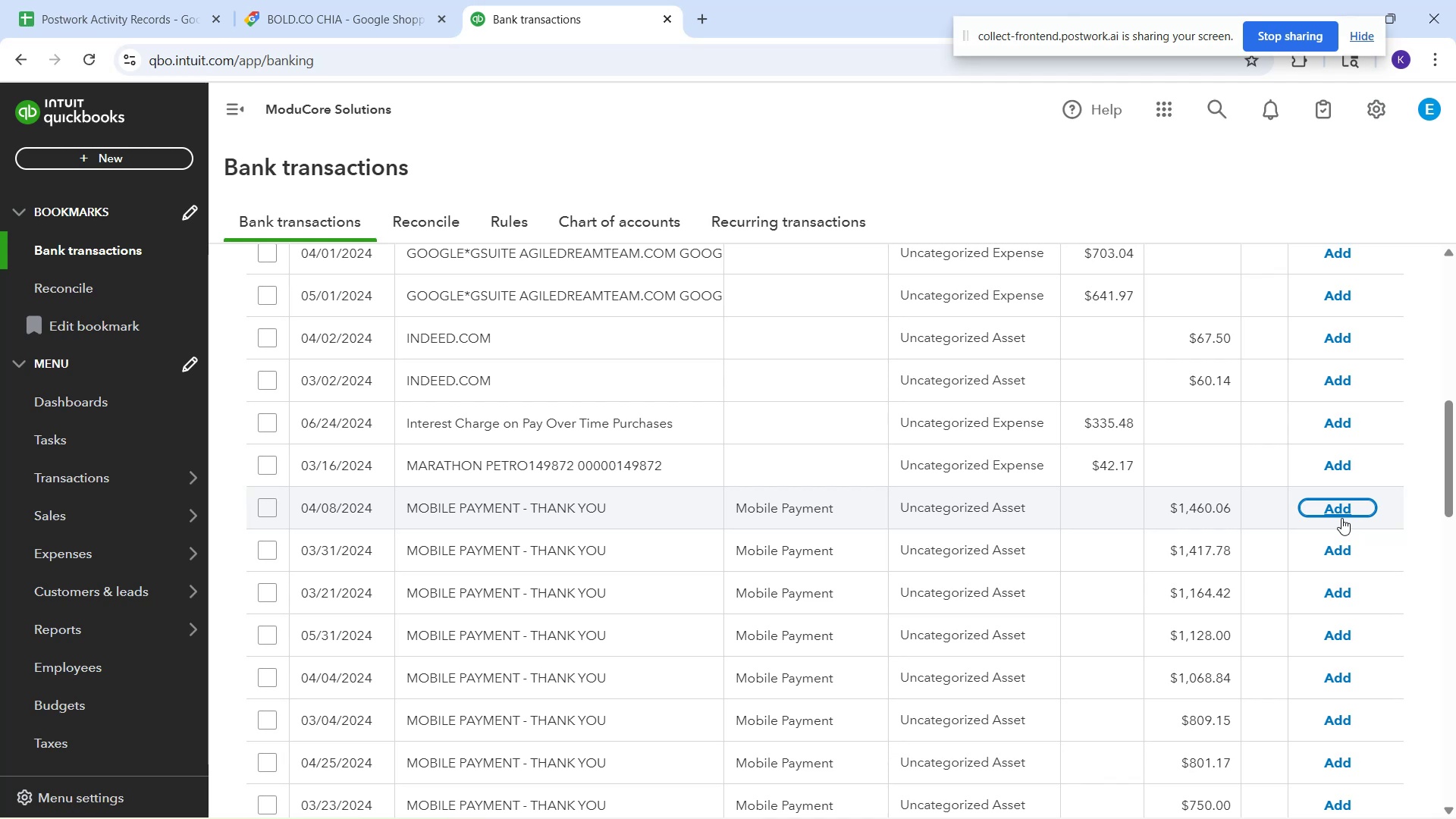 
left_click([1342, 507])
 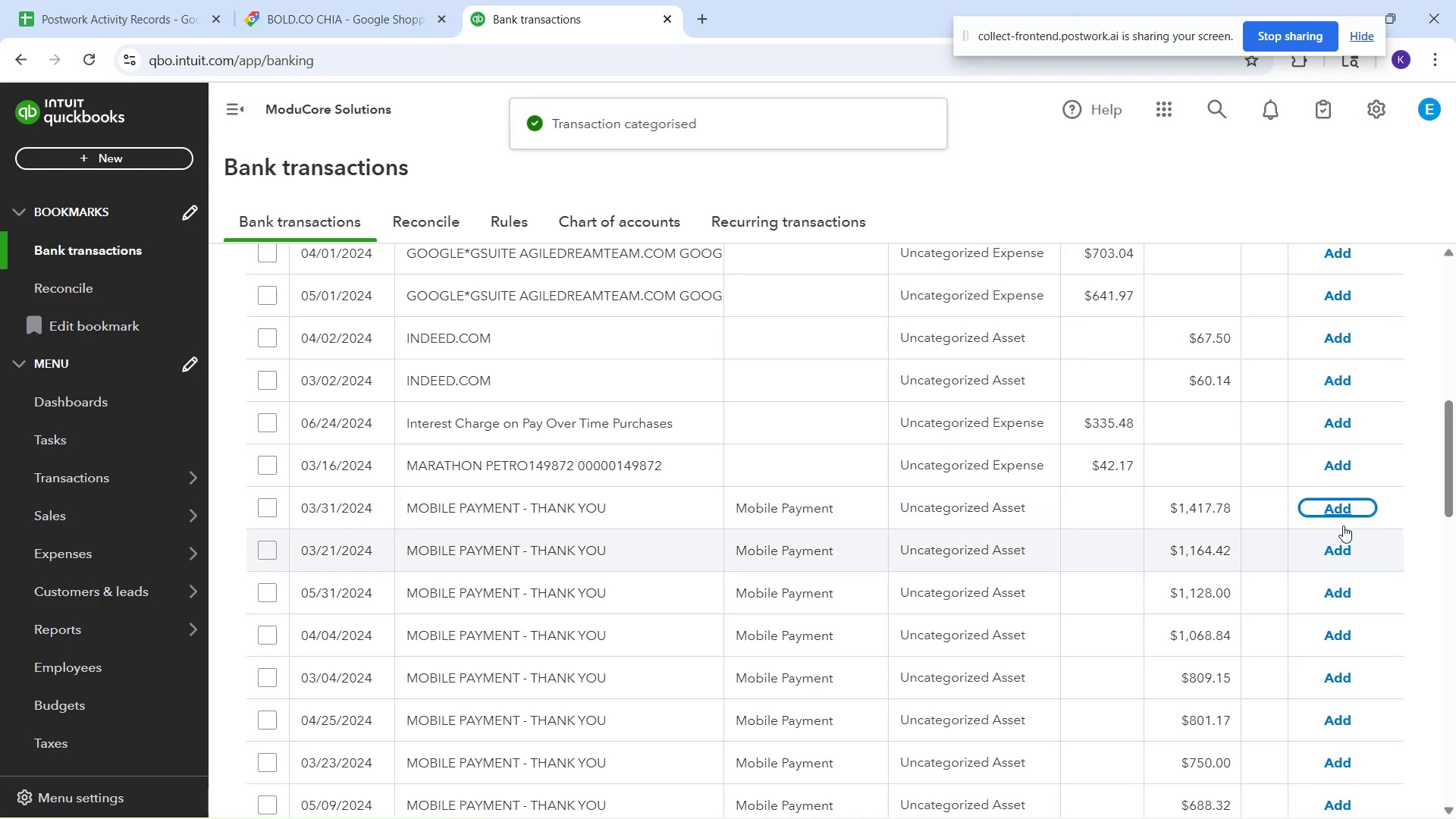 
left_click([1341, 513])
 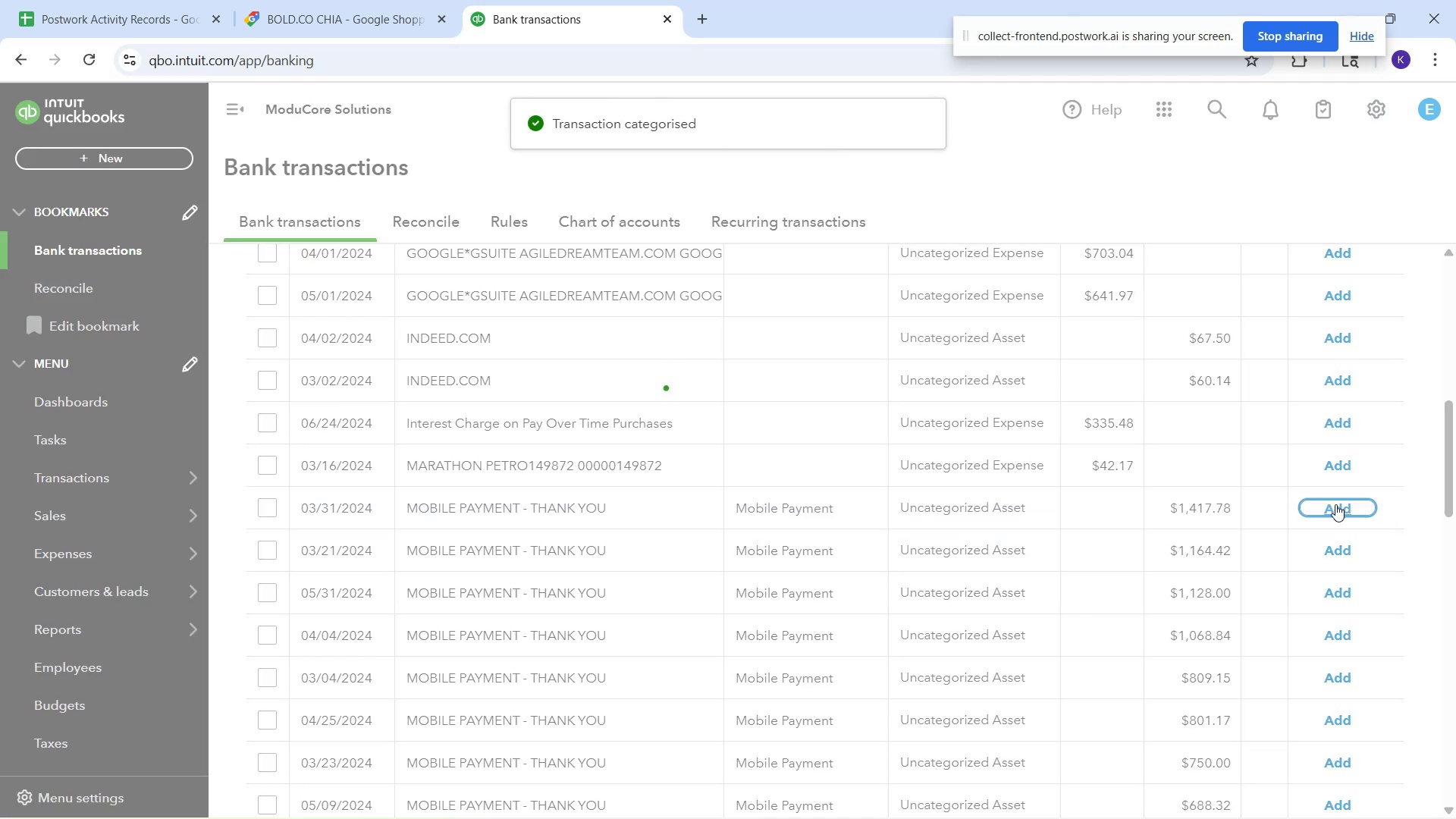 
left_click([1335, 504])
 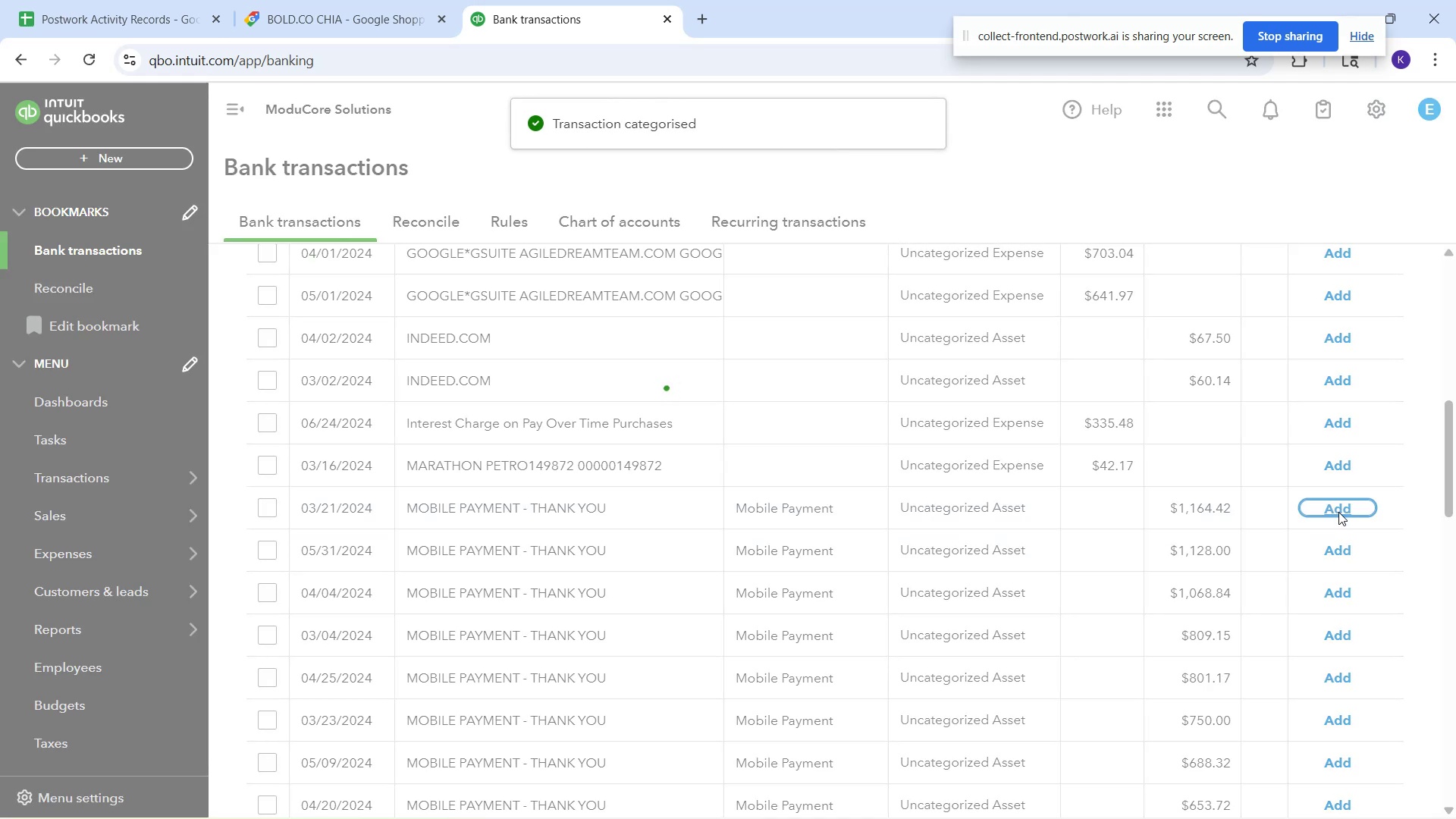 
left_click([1338, 512])
 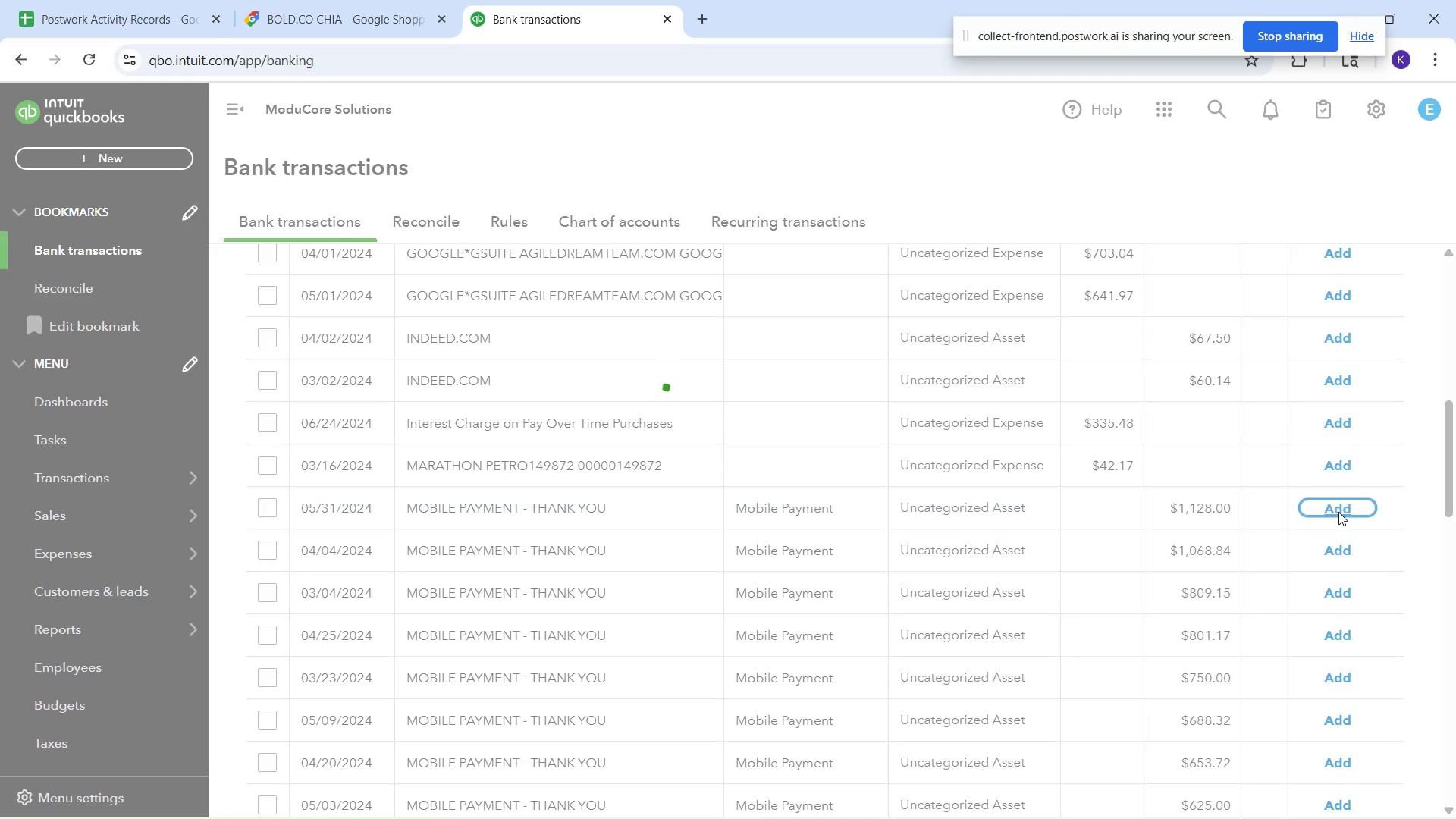 
left_click([1338, 512])
 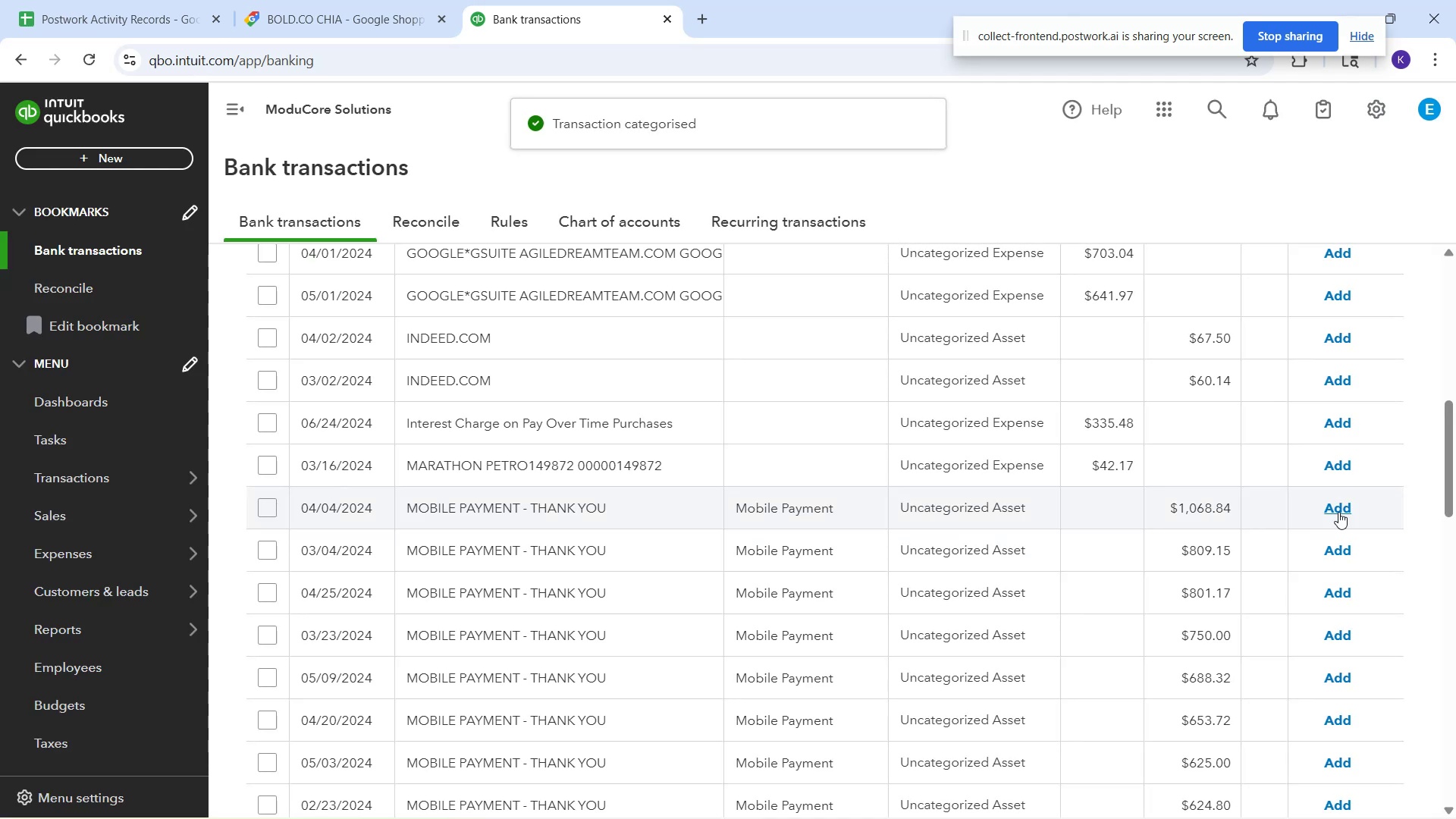 
left_click([1338, 512])
 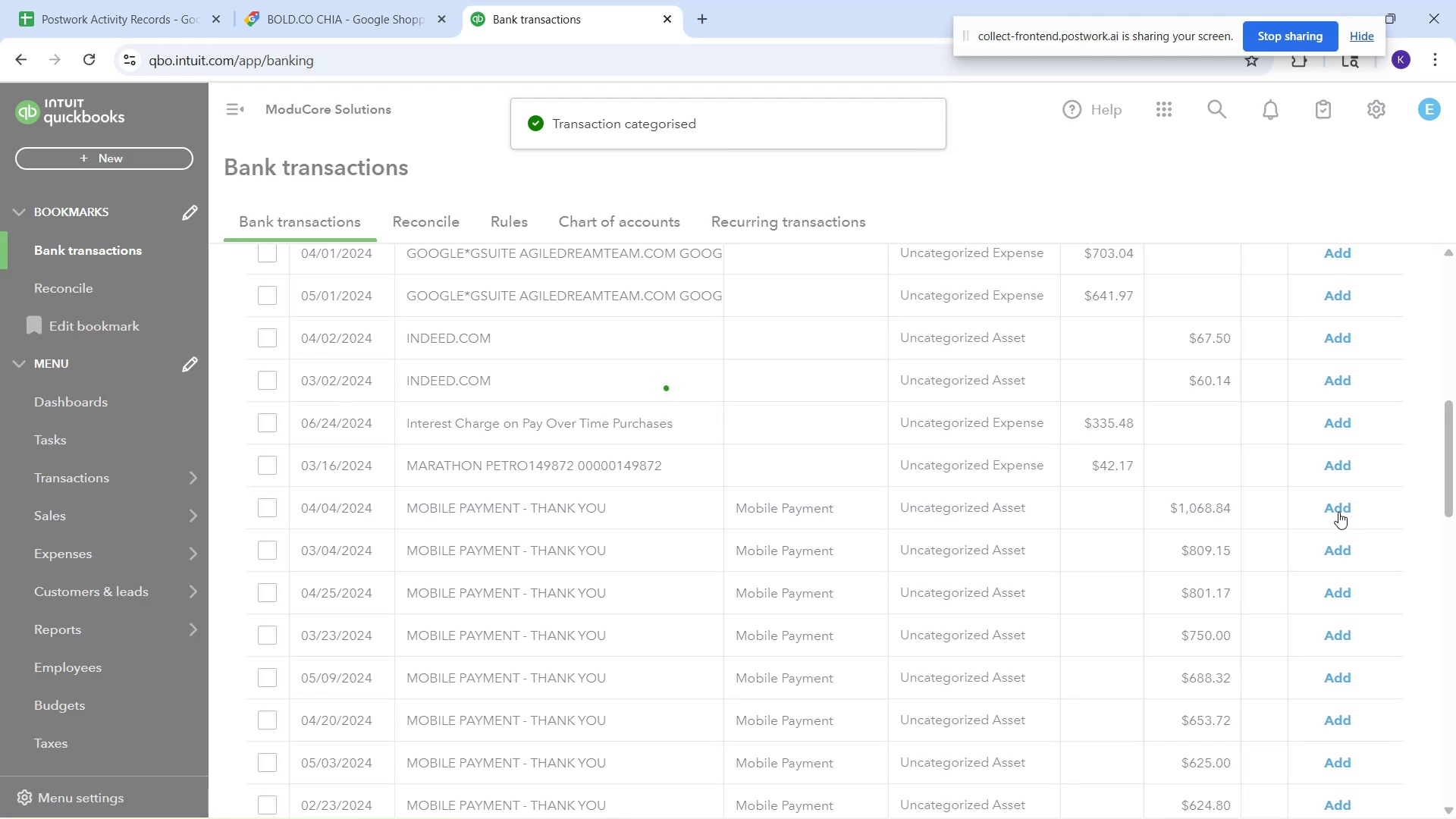 
left_click([1338, 512])
 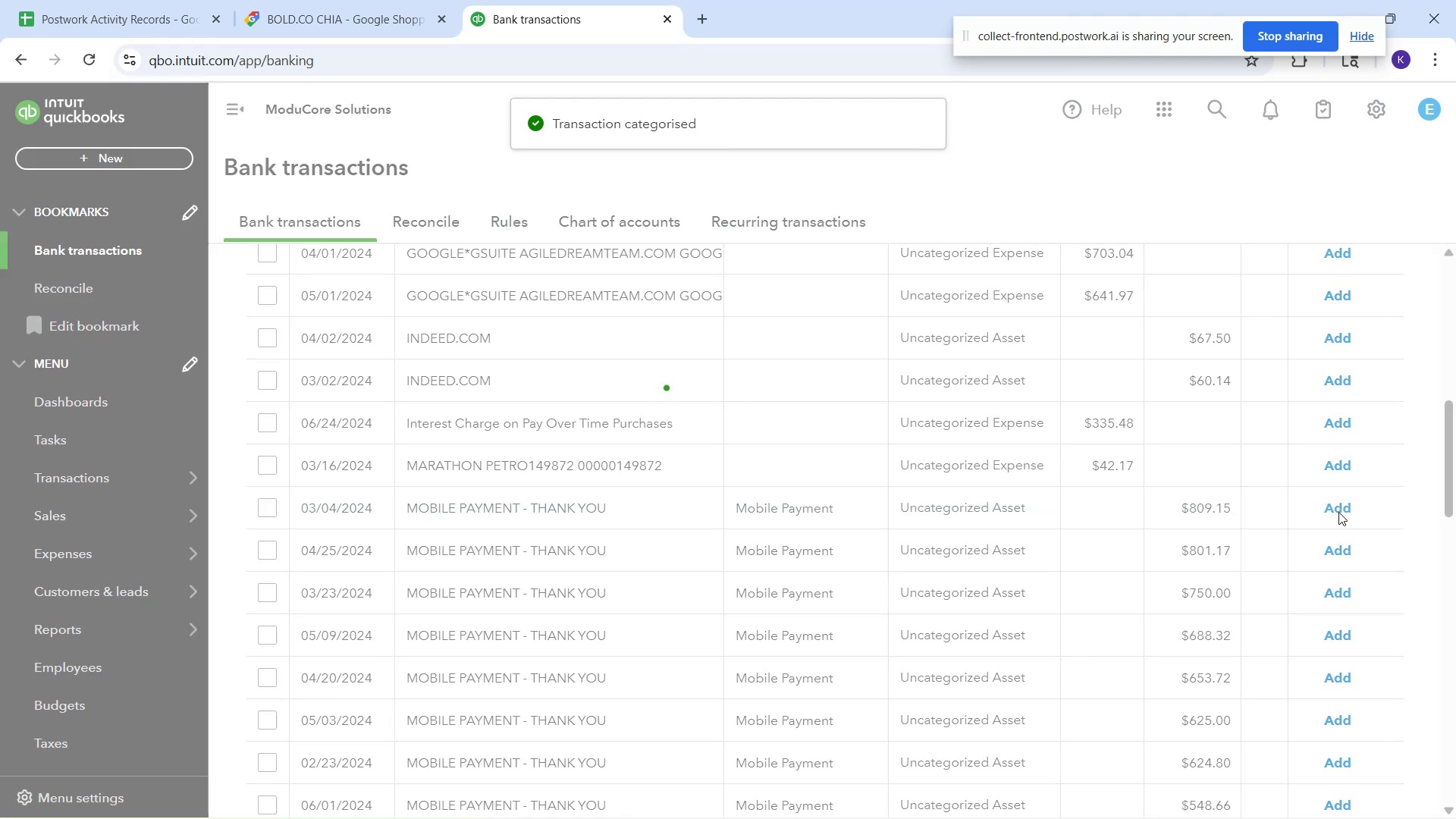 
left_click([1338, 512])
 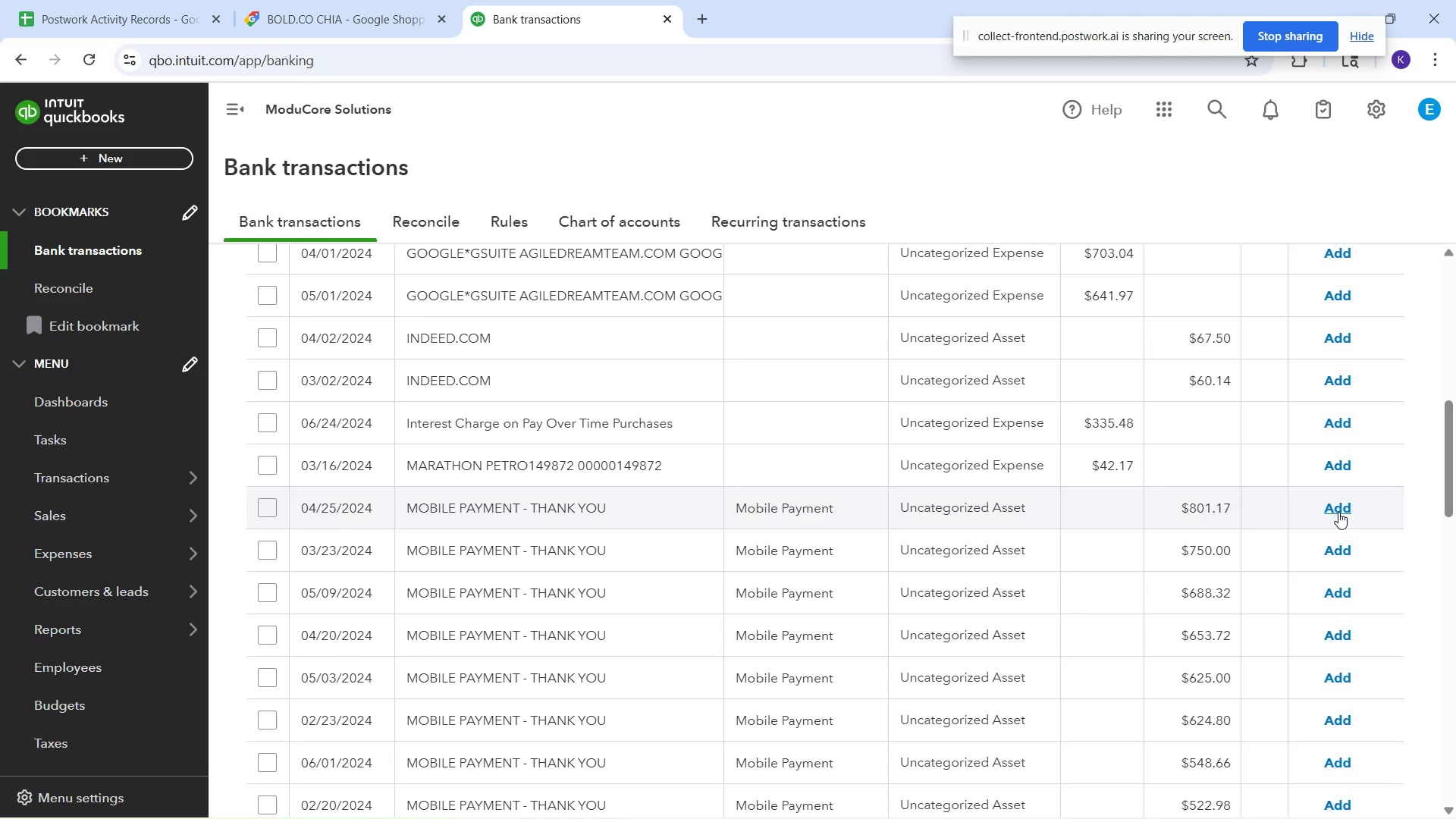 
left_click([1338, 512])
 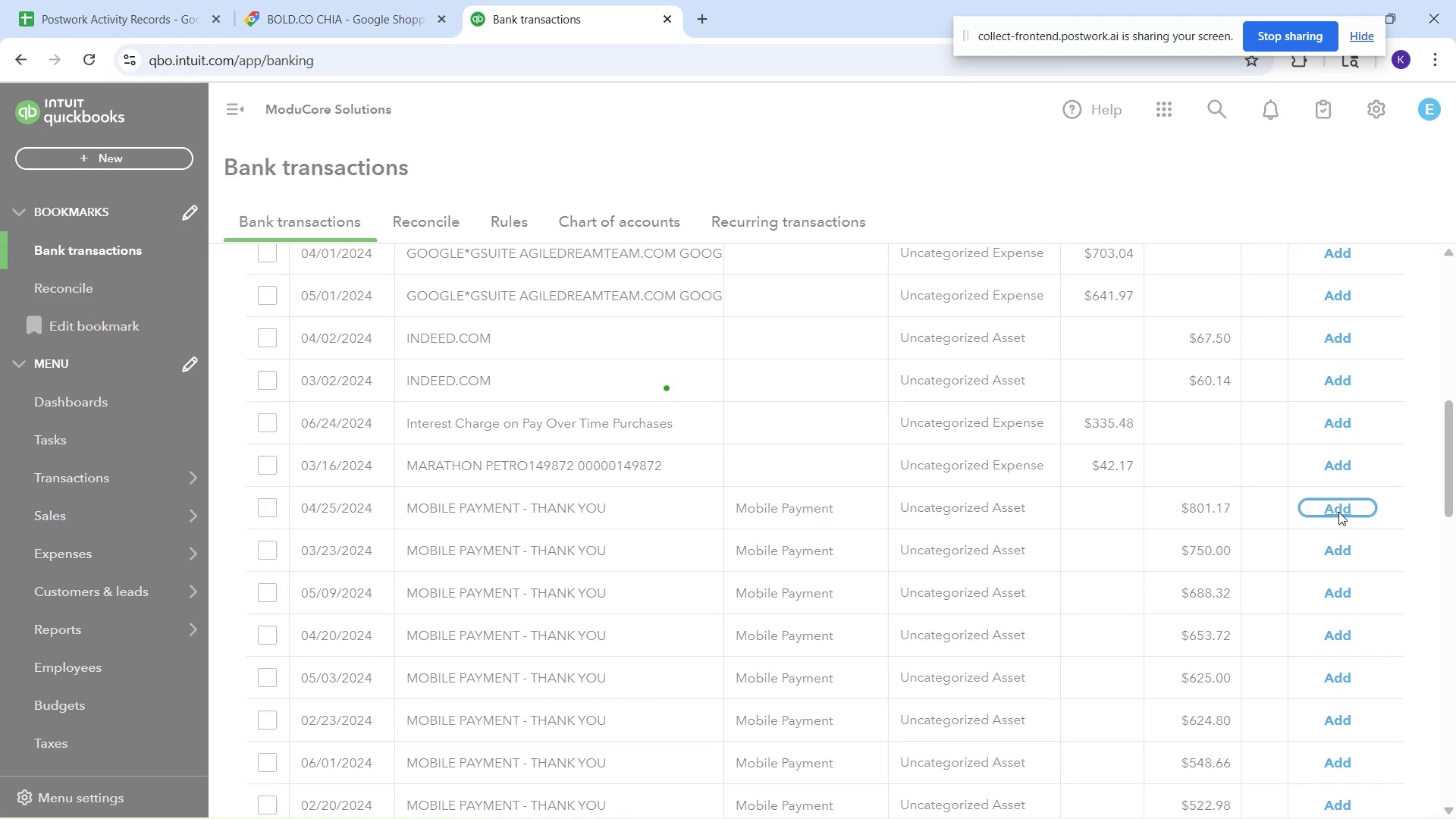 
left_click([1338, 512])
 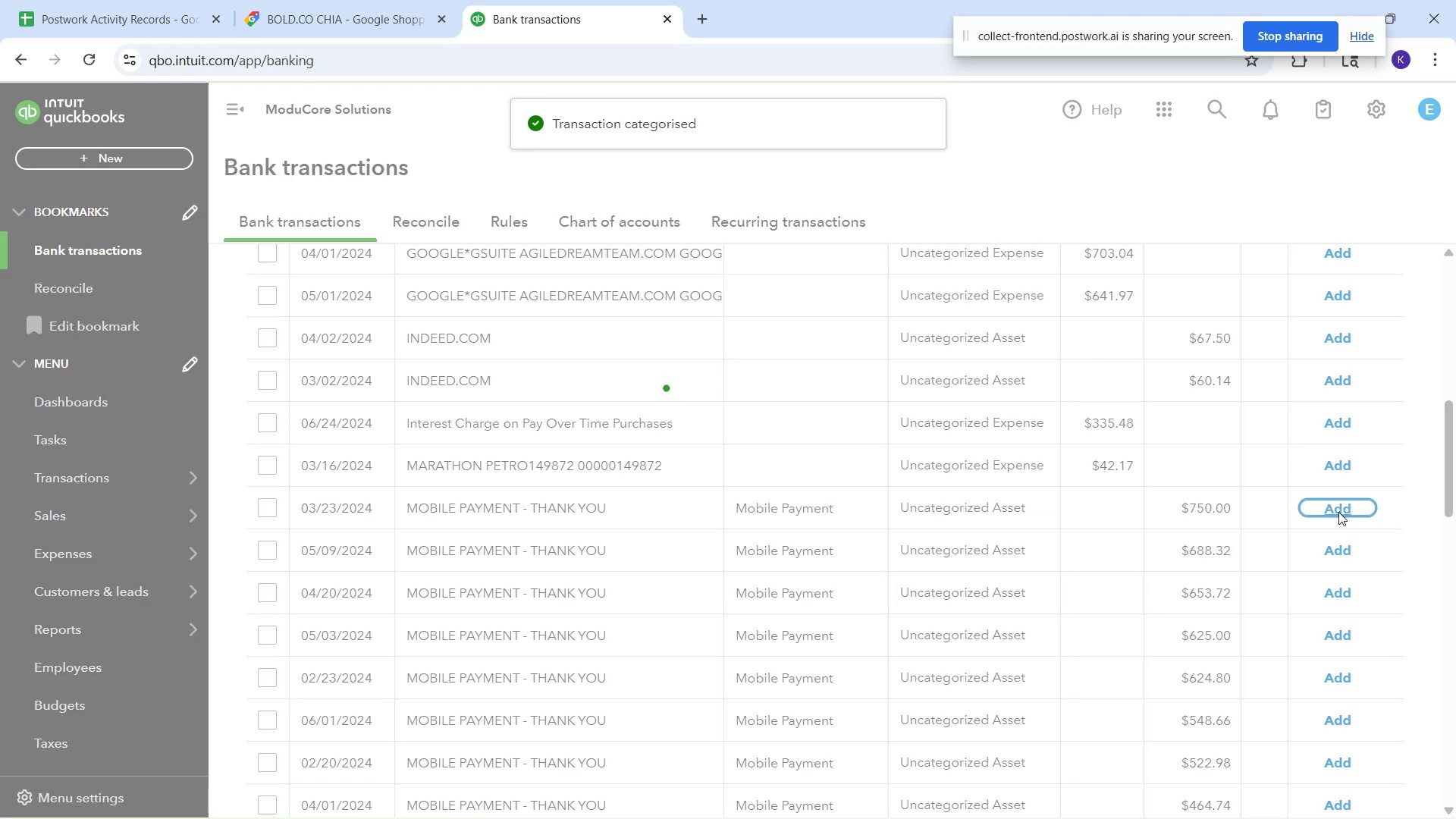 
left_click([1338, 512])
 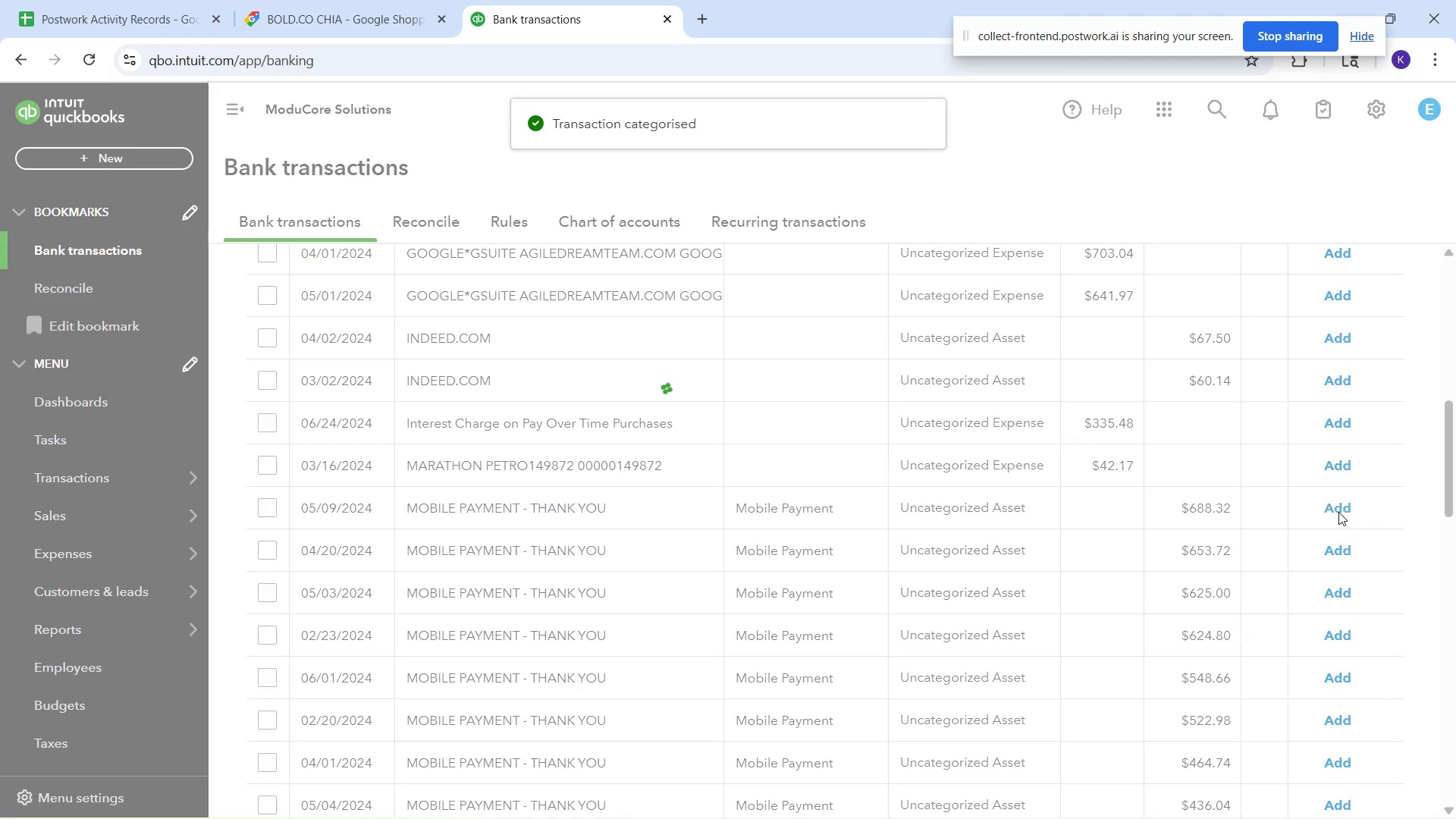 
left_click([1338, 512])
 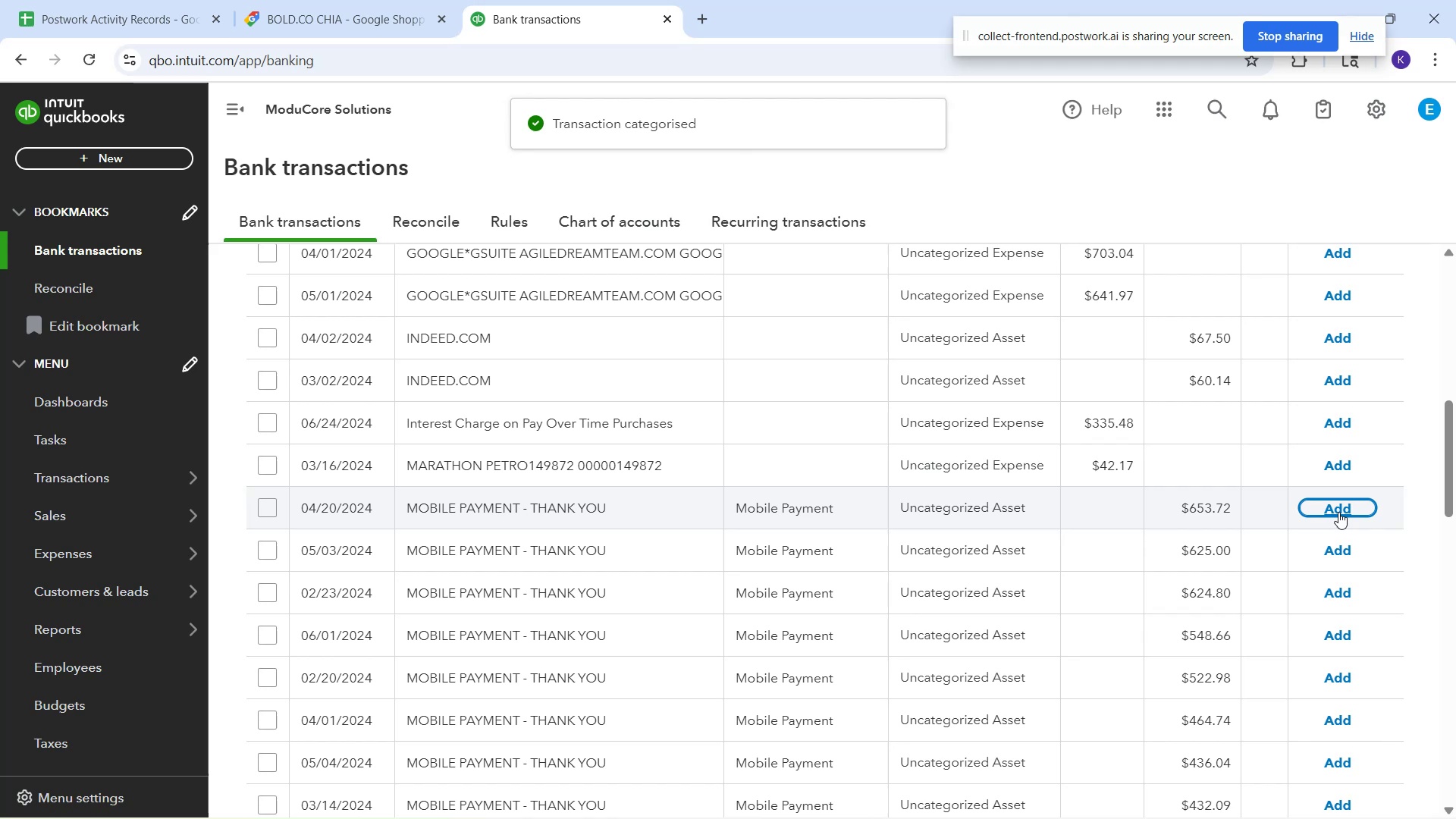 
left_click([1338, 512])
 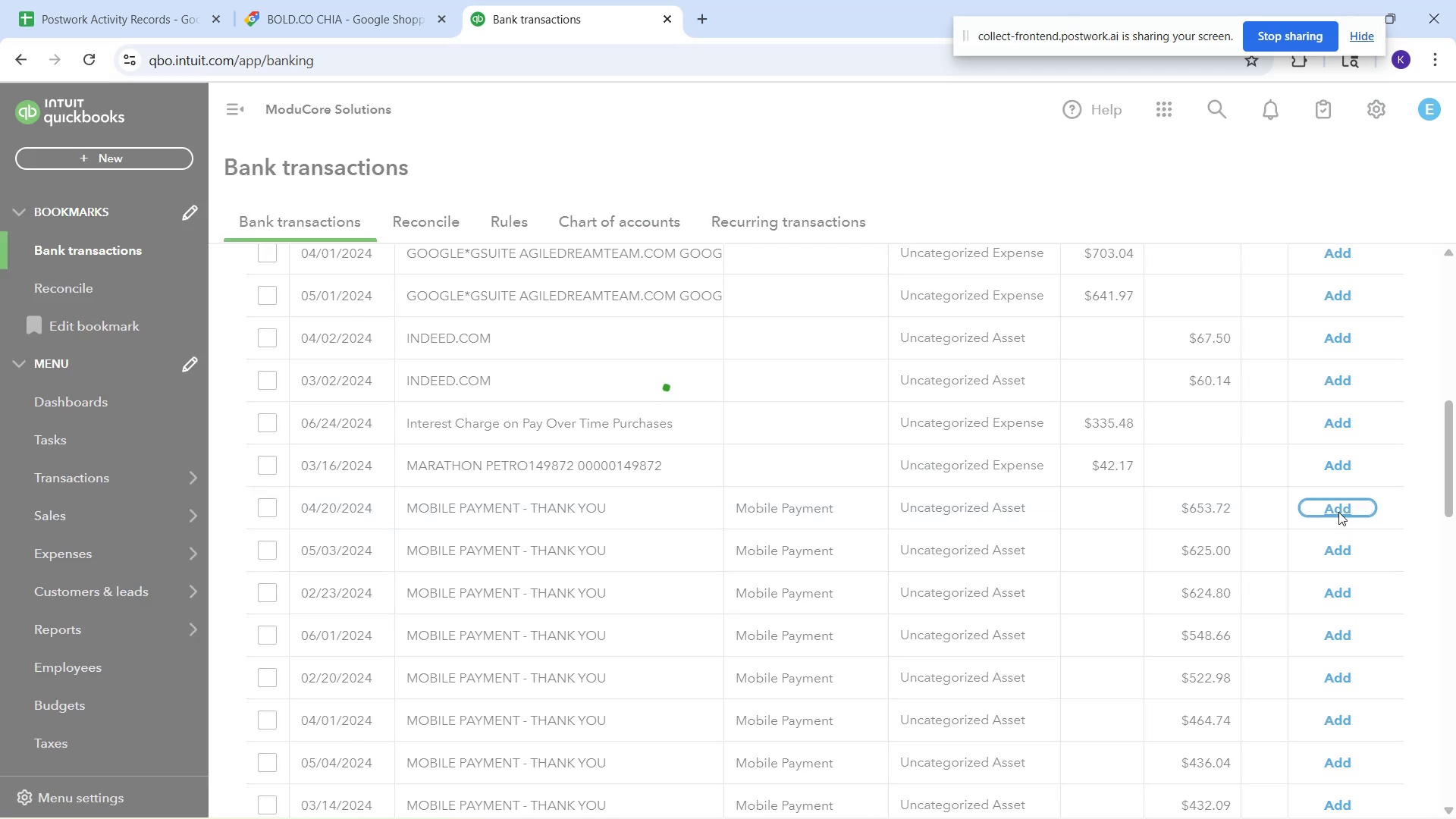 
left_click([1338, 512])
 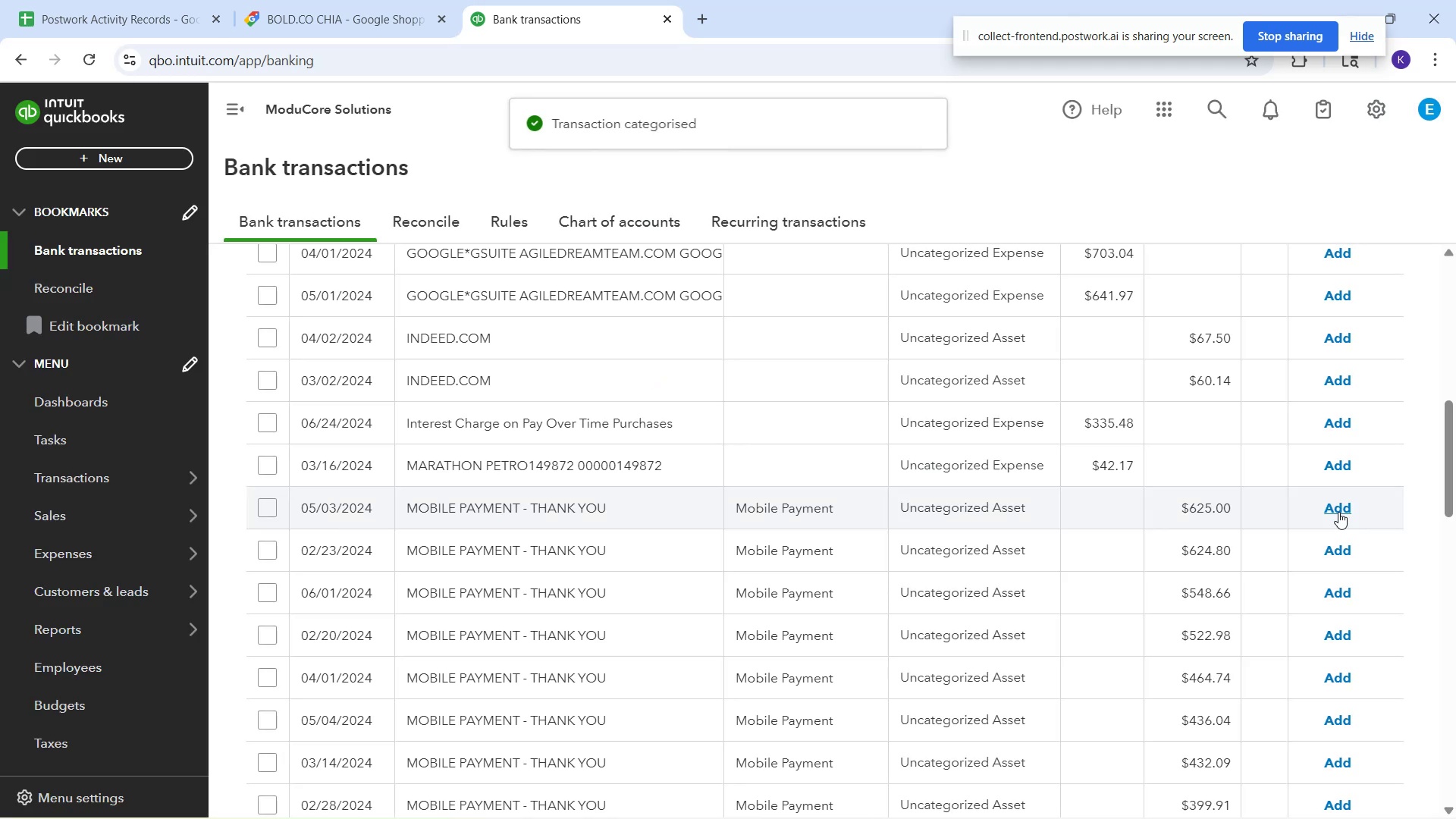 
left_click([1338, 512])
 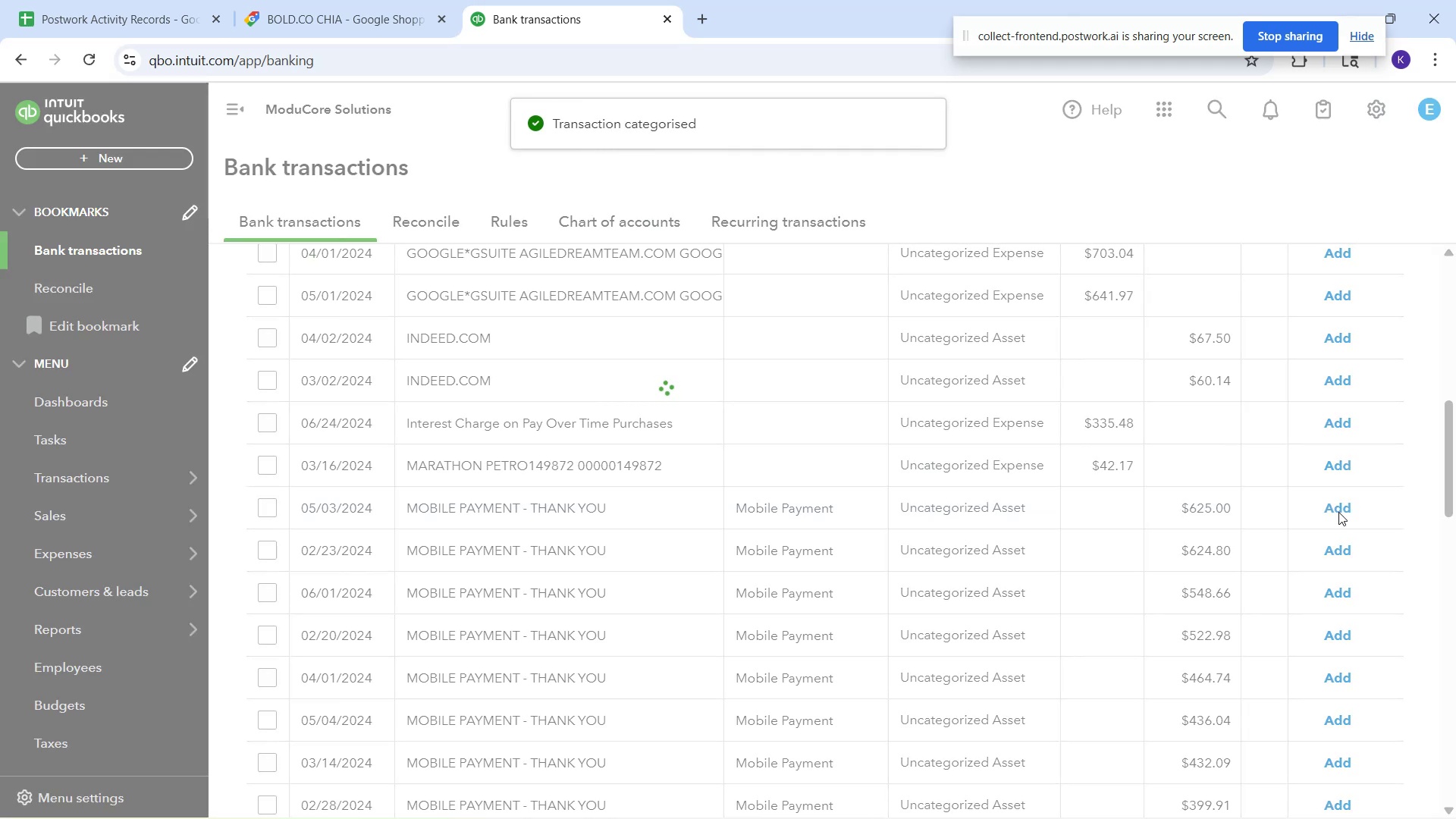 
left_click([1338, 512])
 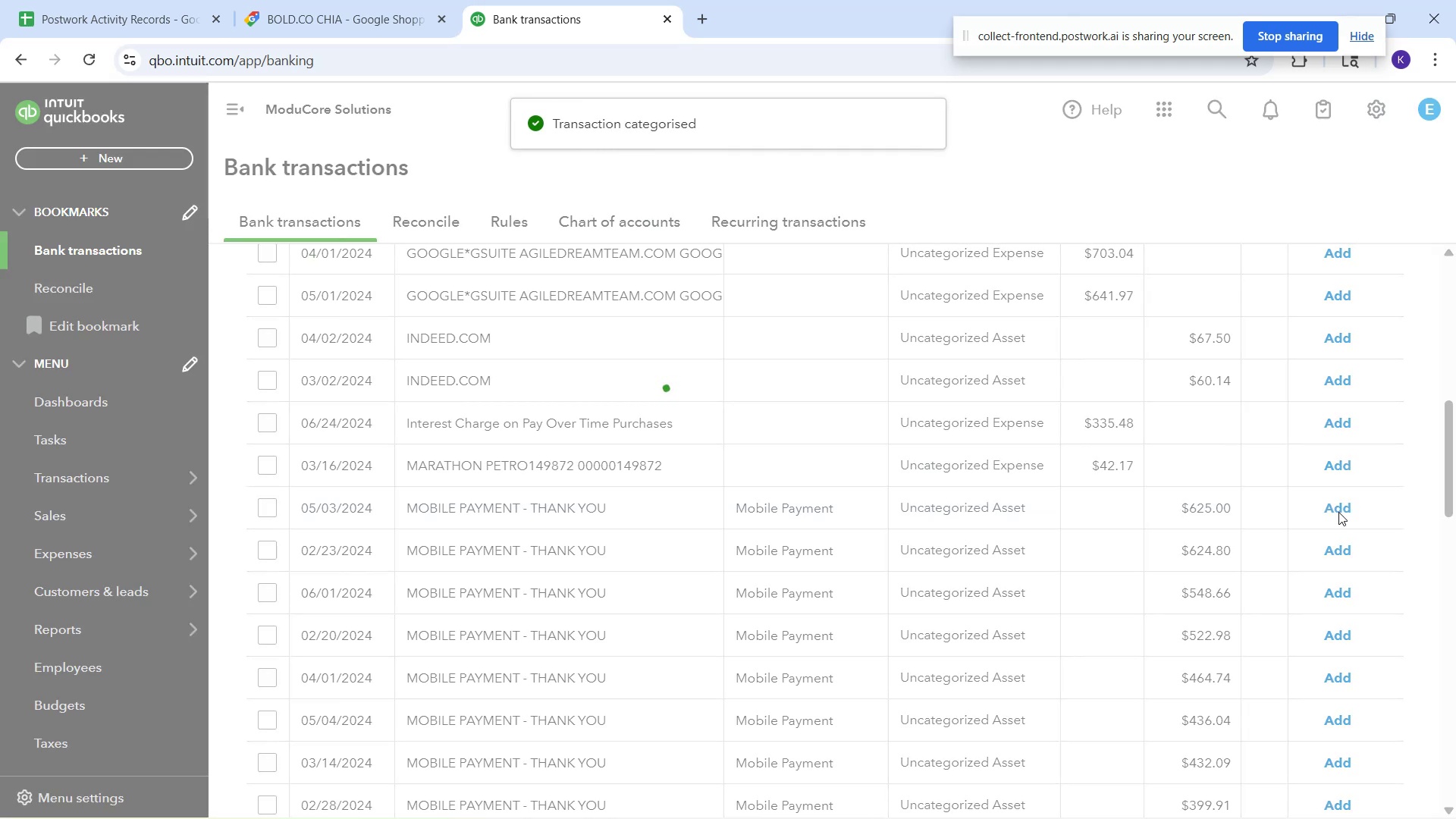 
left_click([1338, 512])
 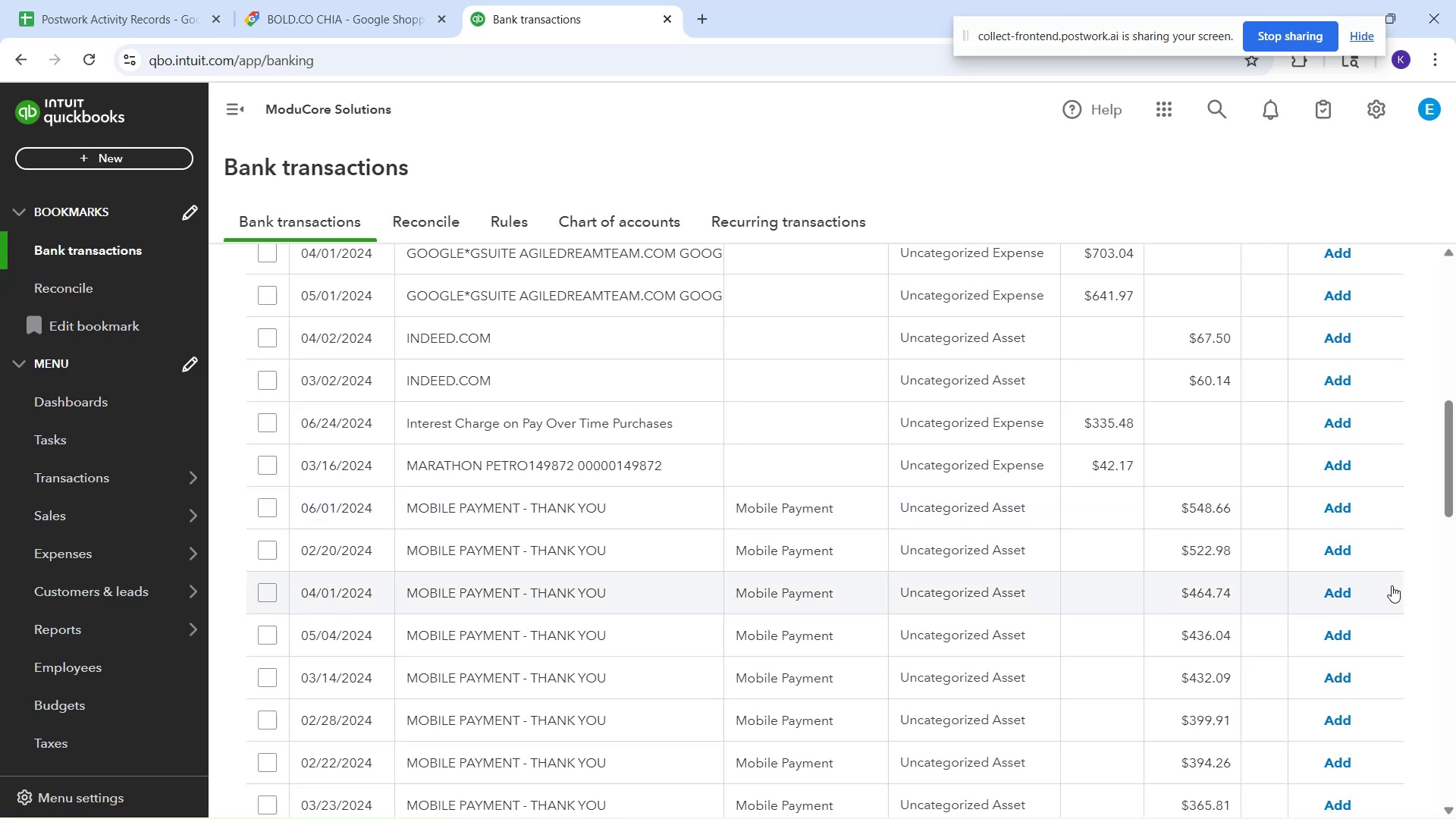 
wait(10.67)
 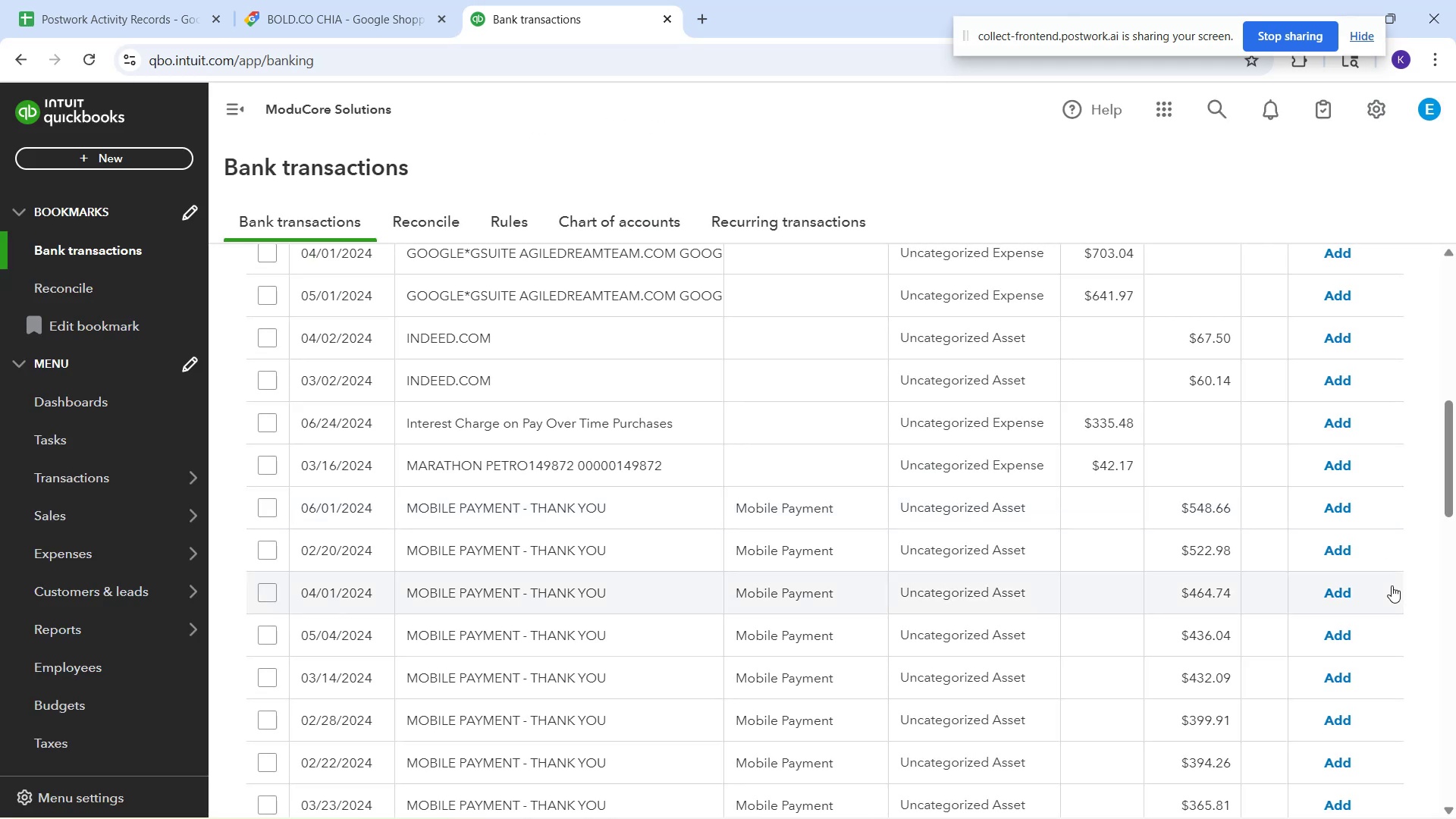 
left_click([1345, 504])
 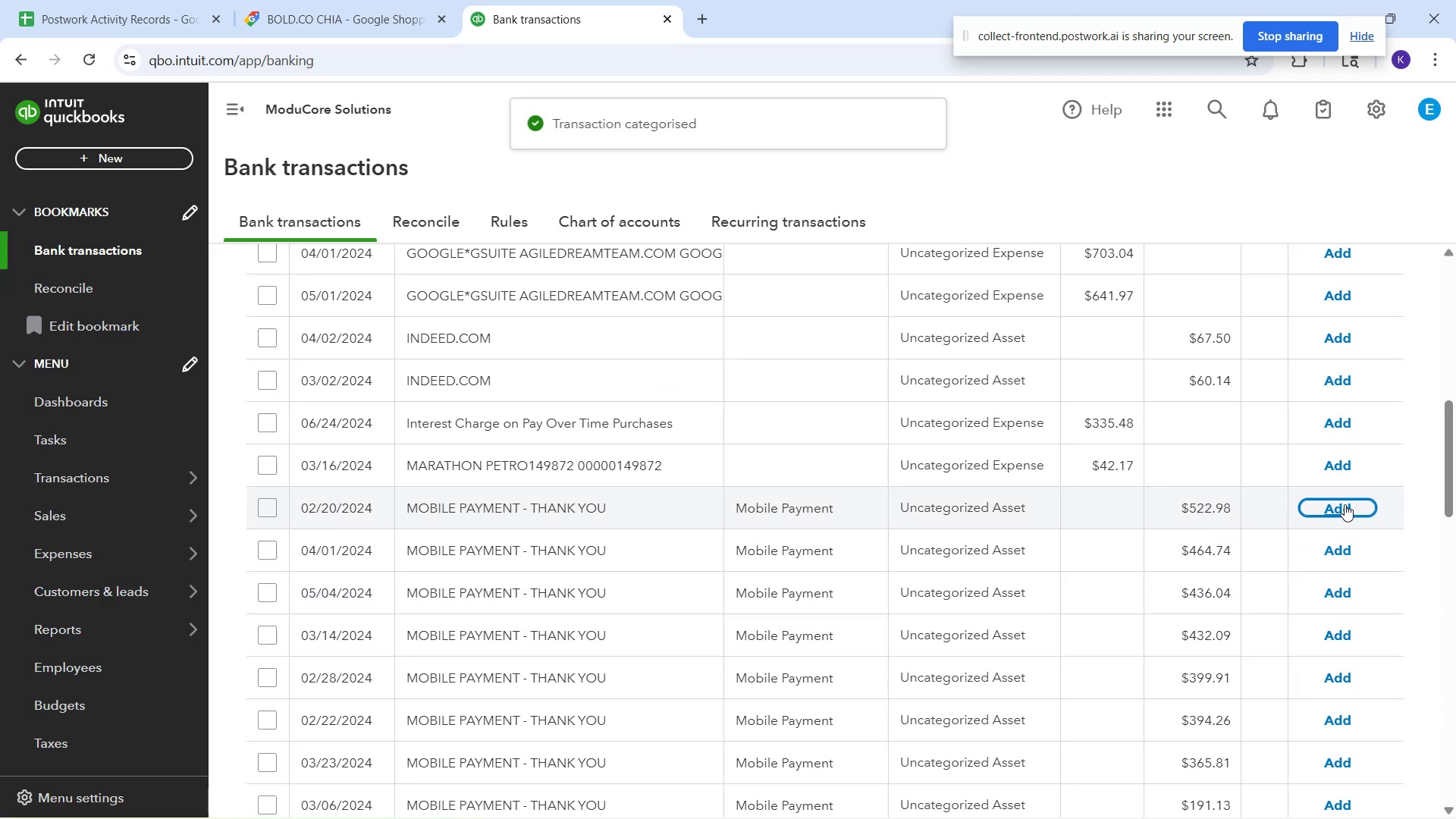 
left_click([1345, 504])
 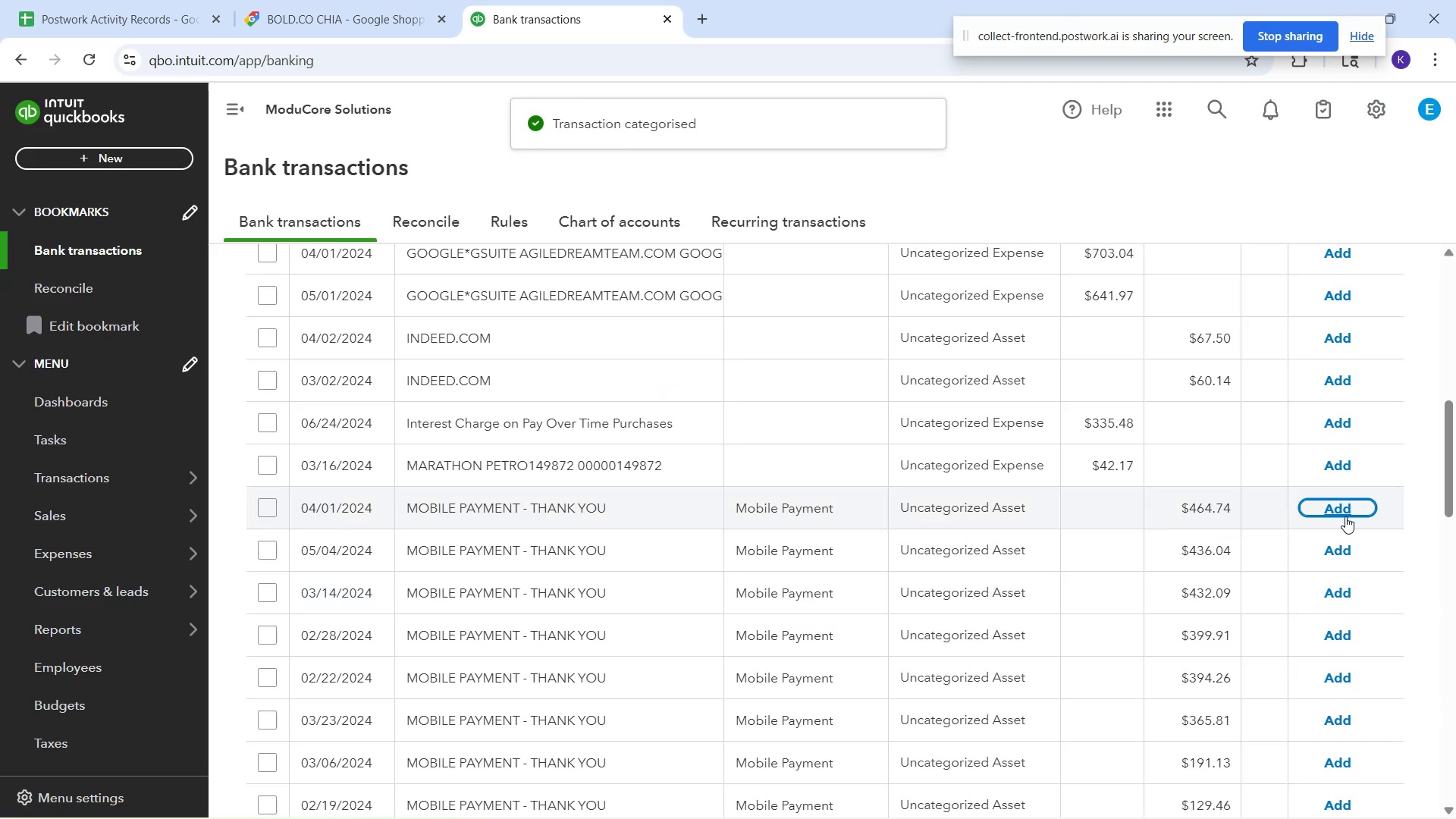 
left_click([1344, 516])
 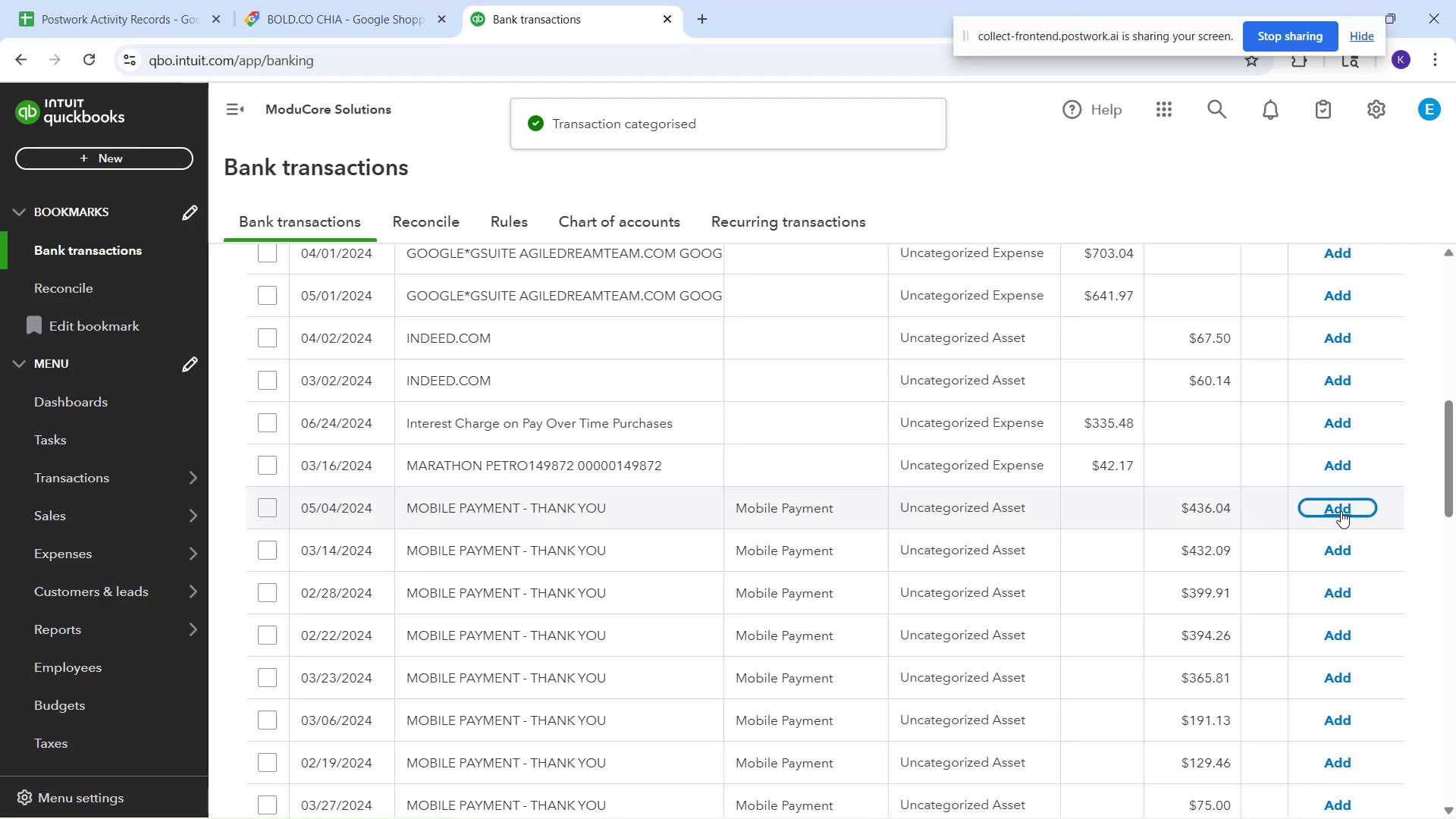 
left_click([1341, 511])
 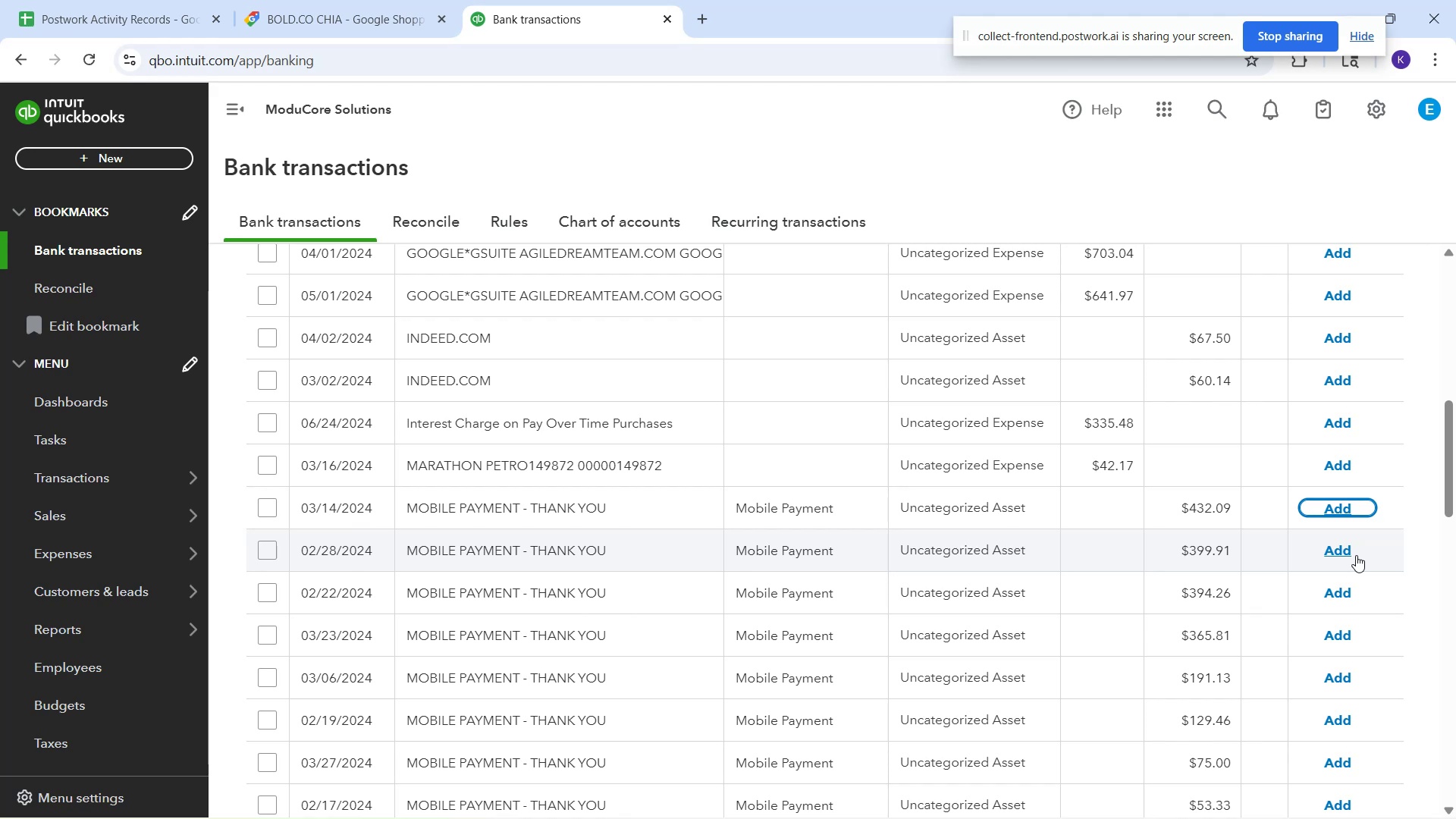 
wait(23.7)
 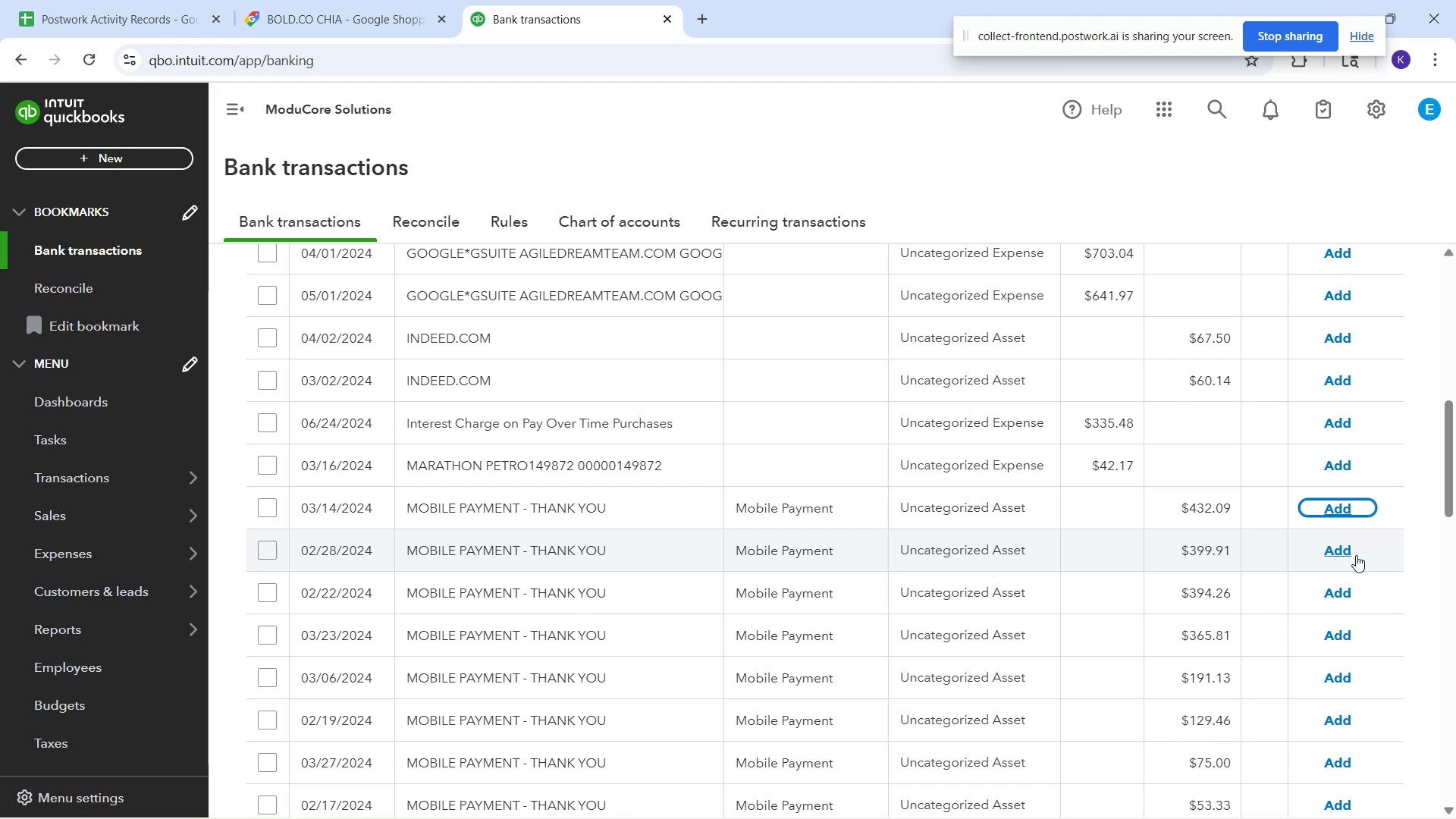 
left_click([1328, 516])
 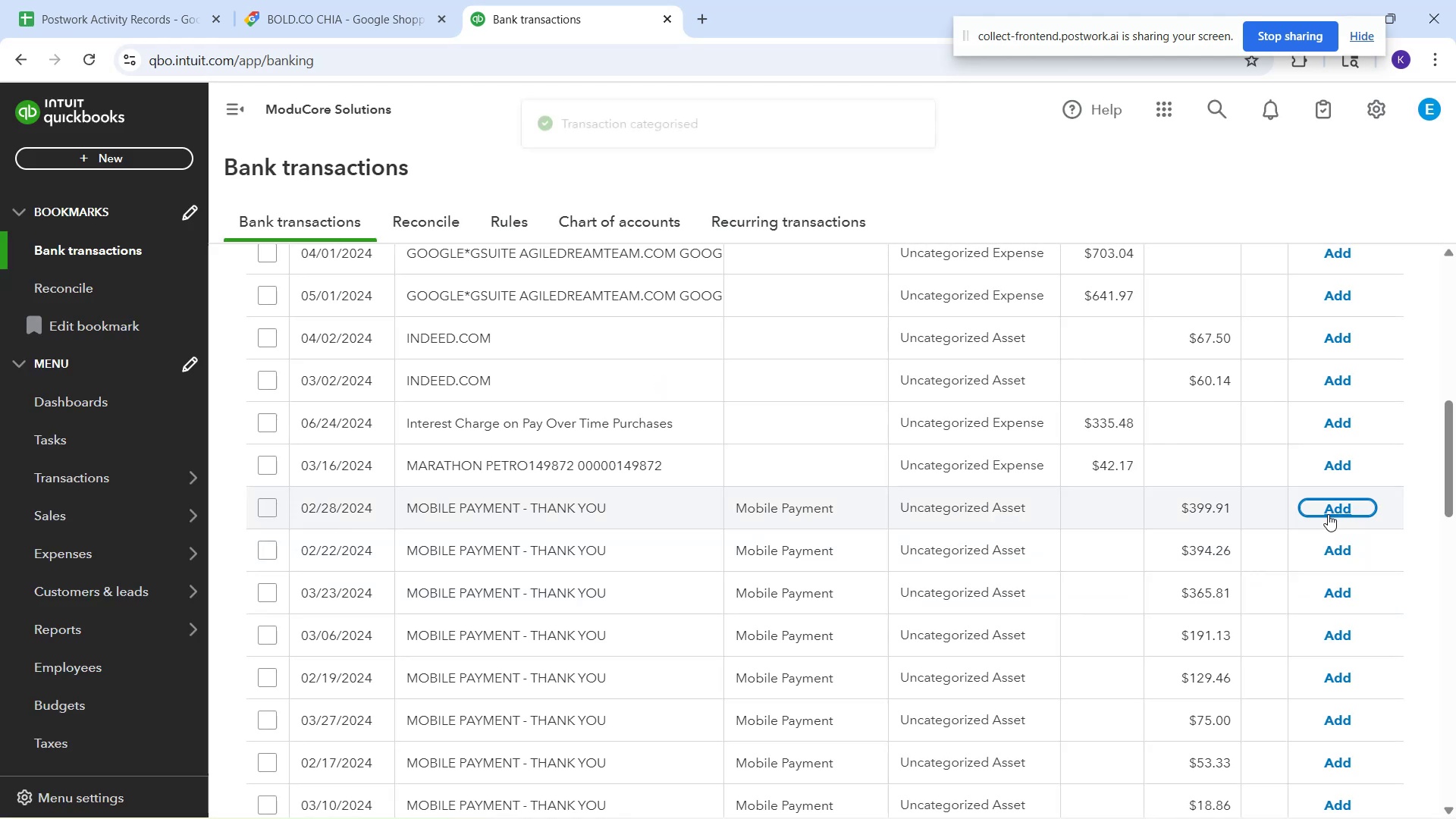 
left_click([1328, 514])
 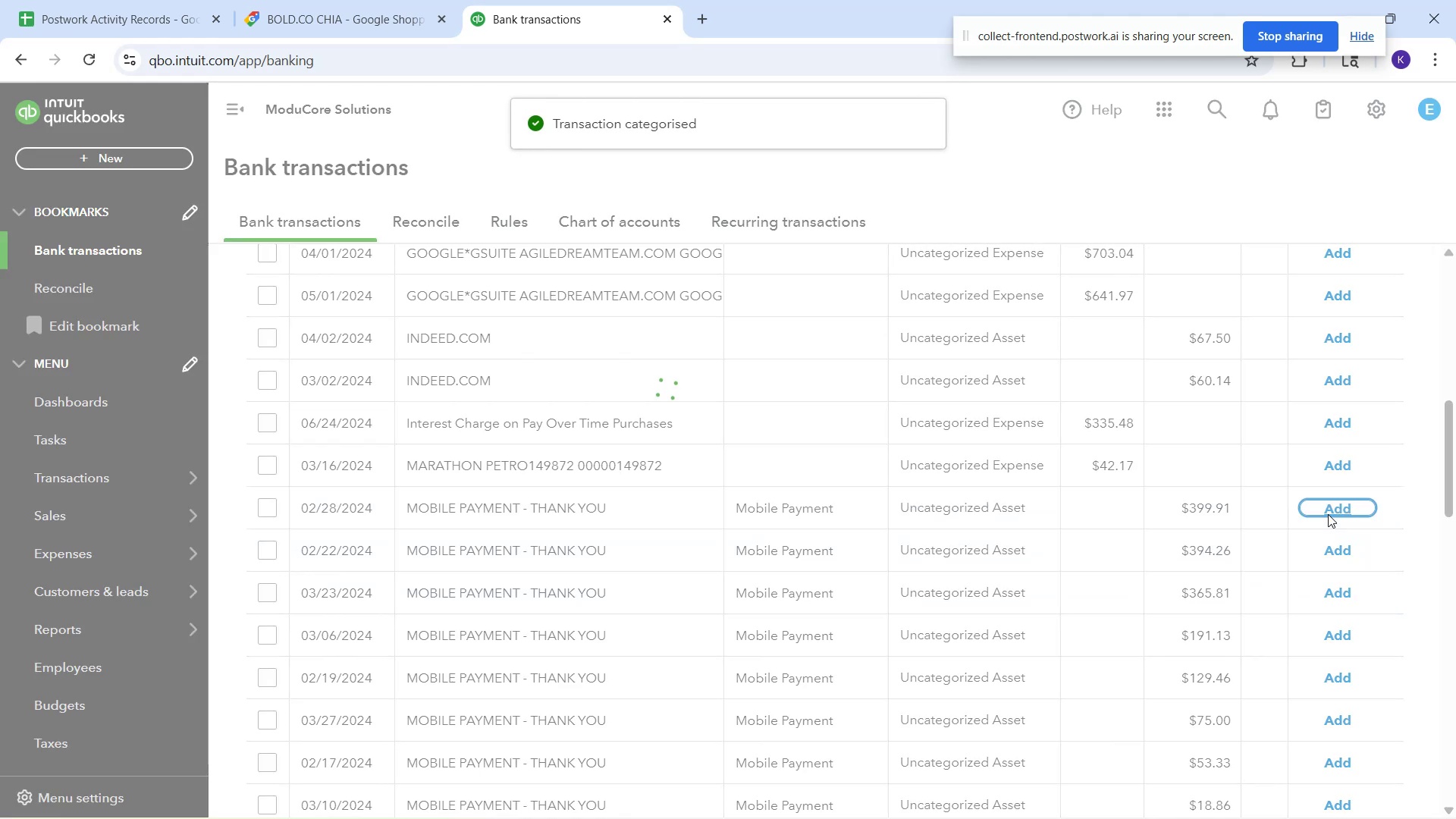 
left_click([1328, 514])
 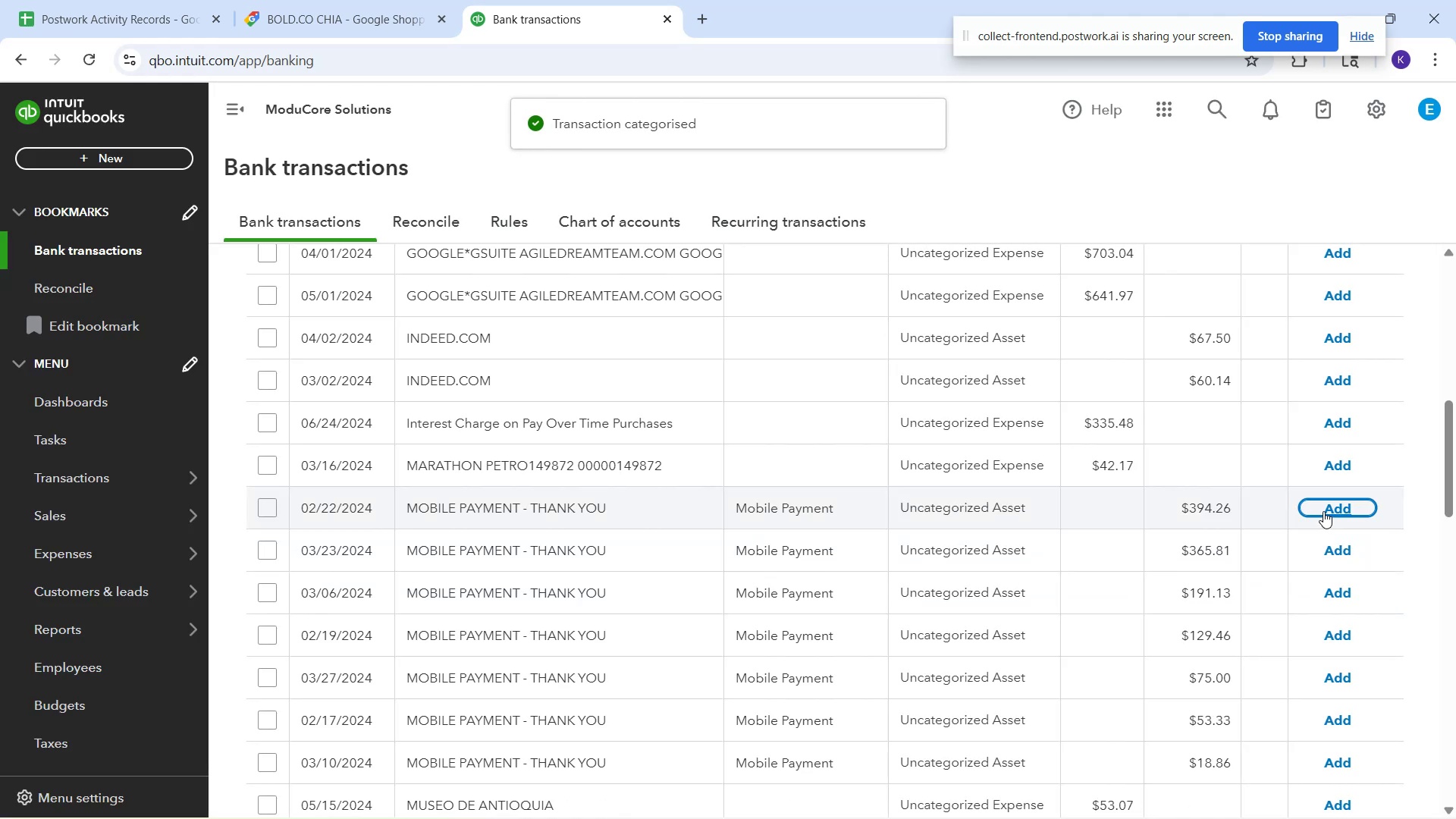 
left_click([1327, 511])
 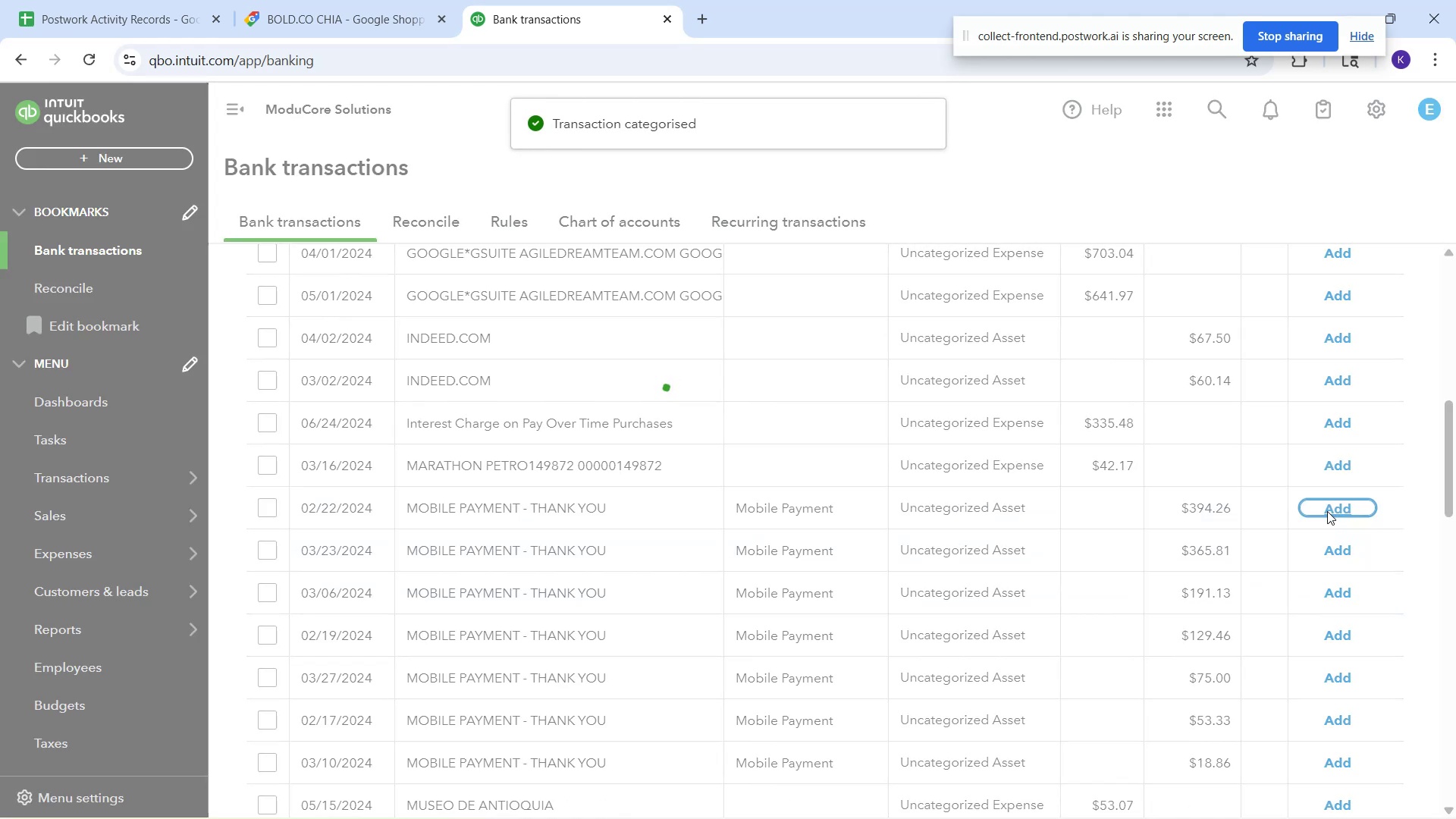 
left_click([1327, 511])
 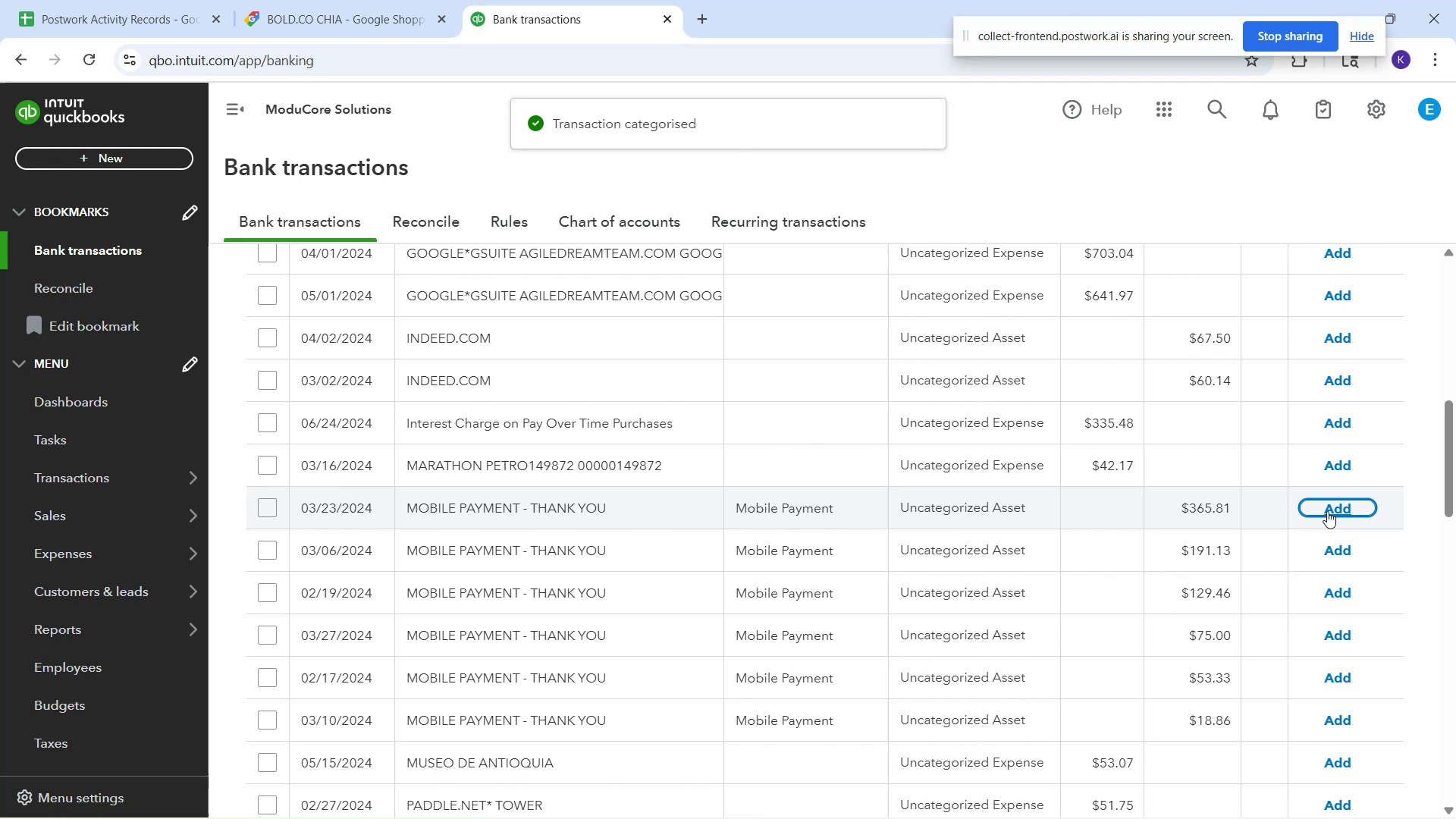 
left_click([1327, 511])
 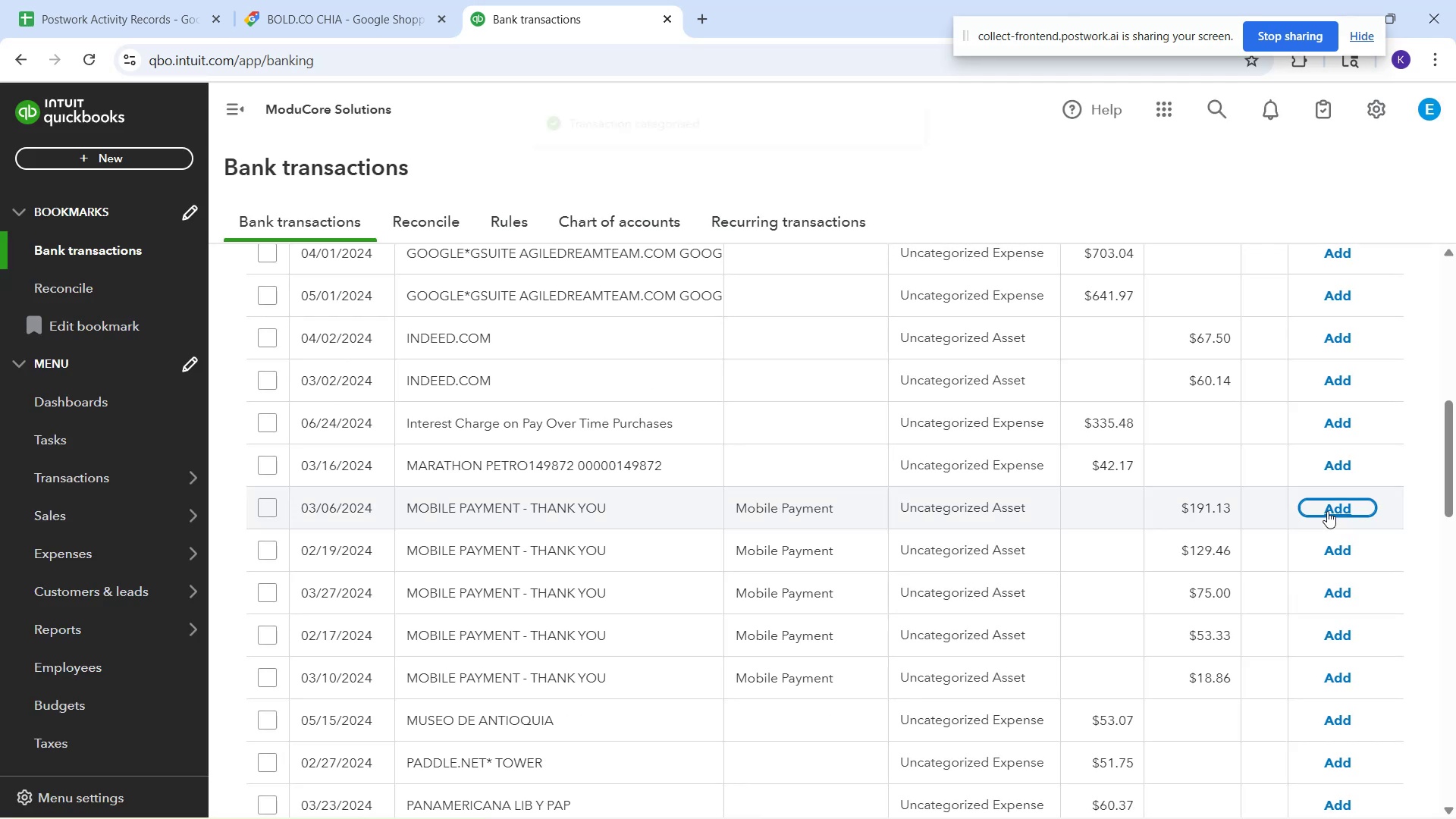 
left_click([1327, 511])
 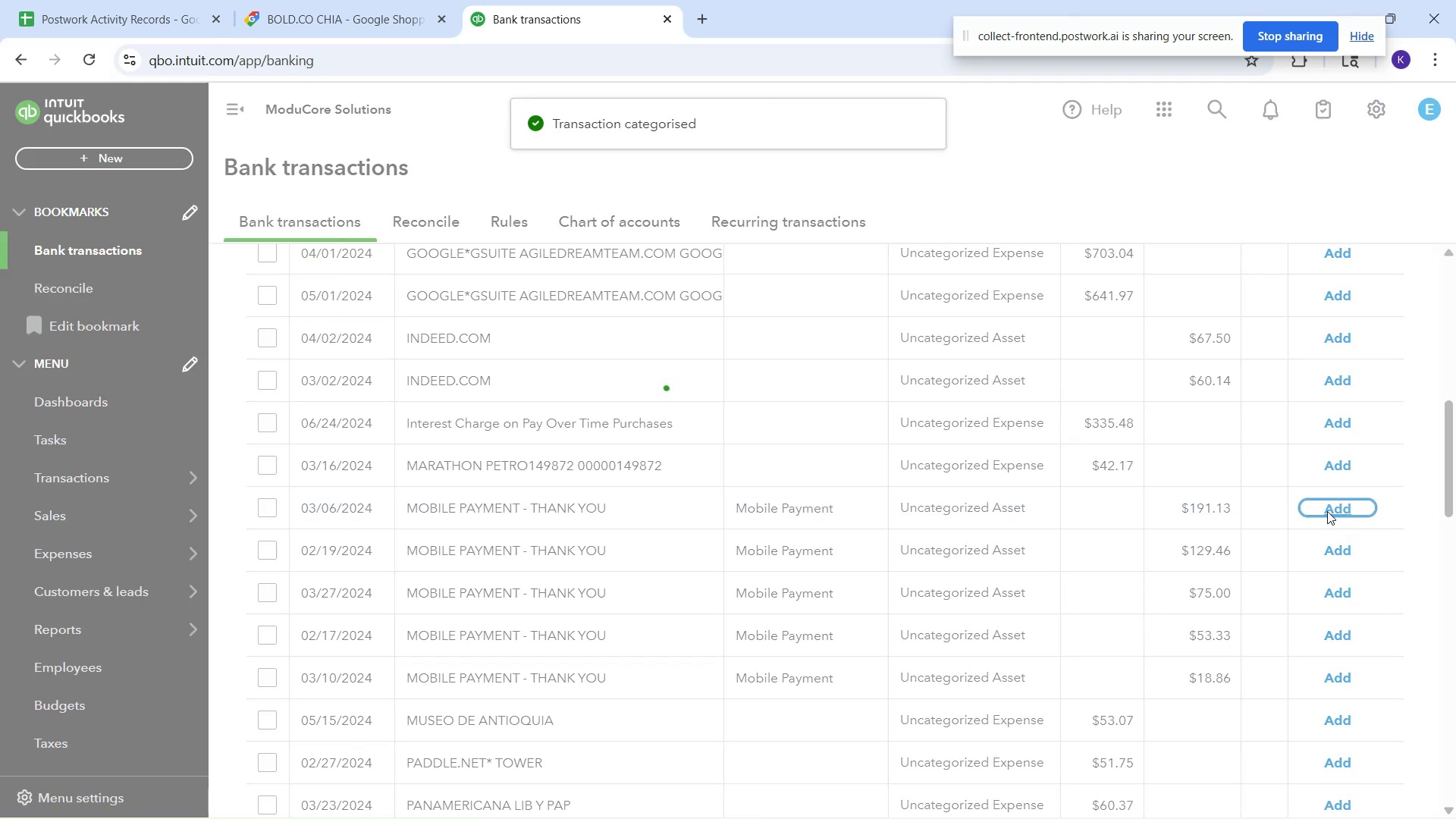 
left_click([1327, 511])
 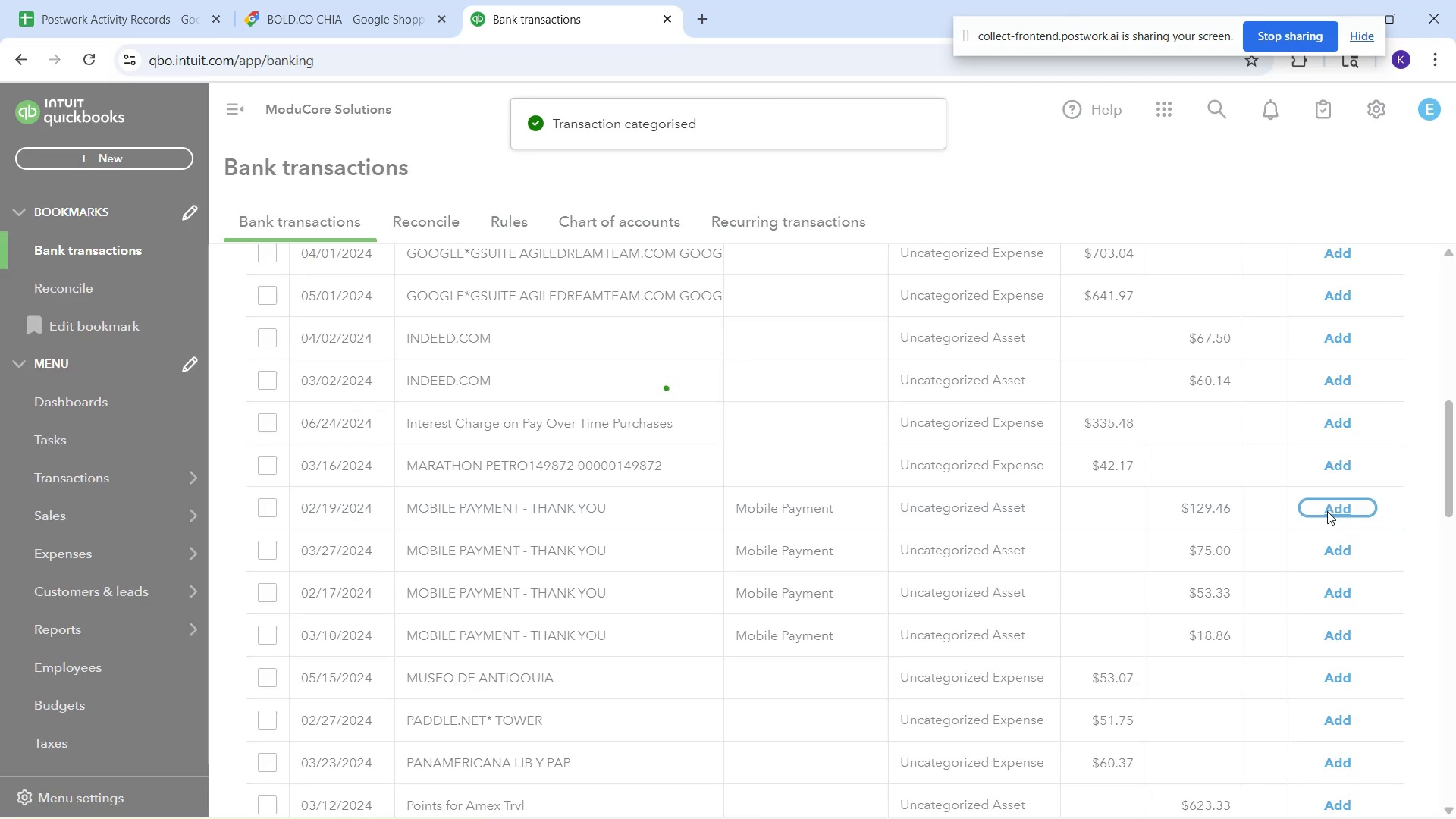 
left_click([1327, 511])
 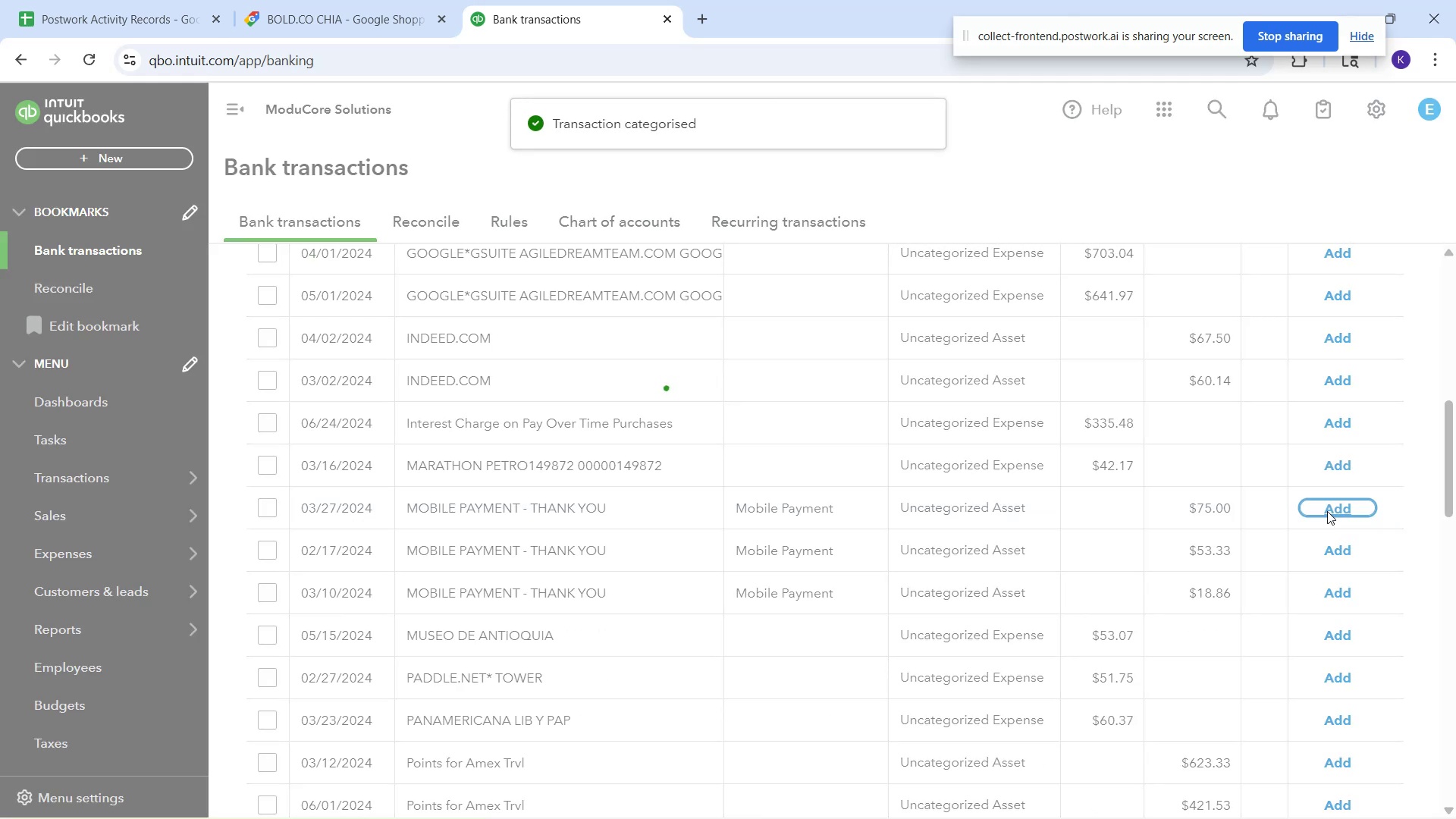 
left_click([1327, 511])
 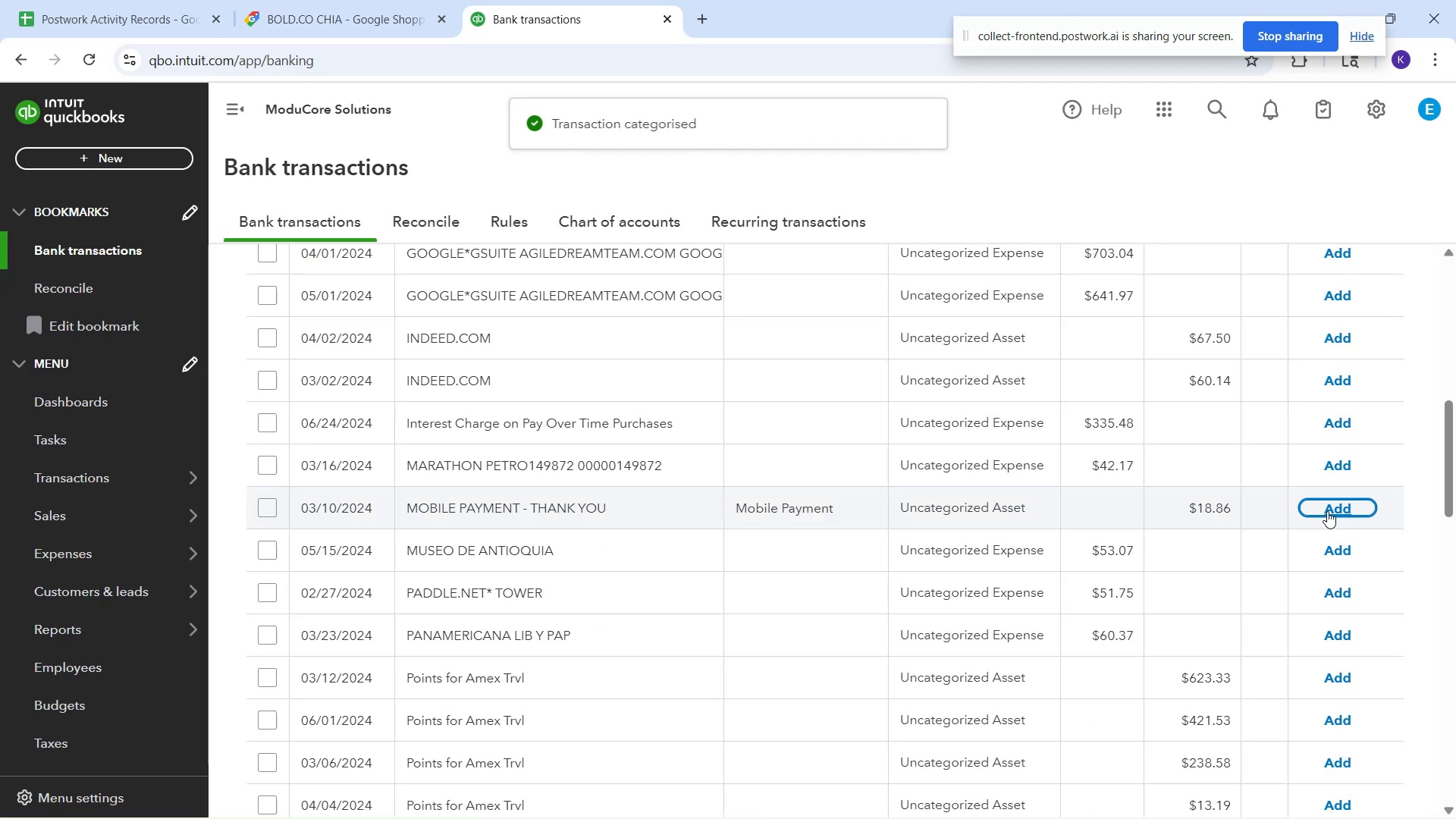 
left_click([1327, 511])
 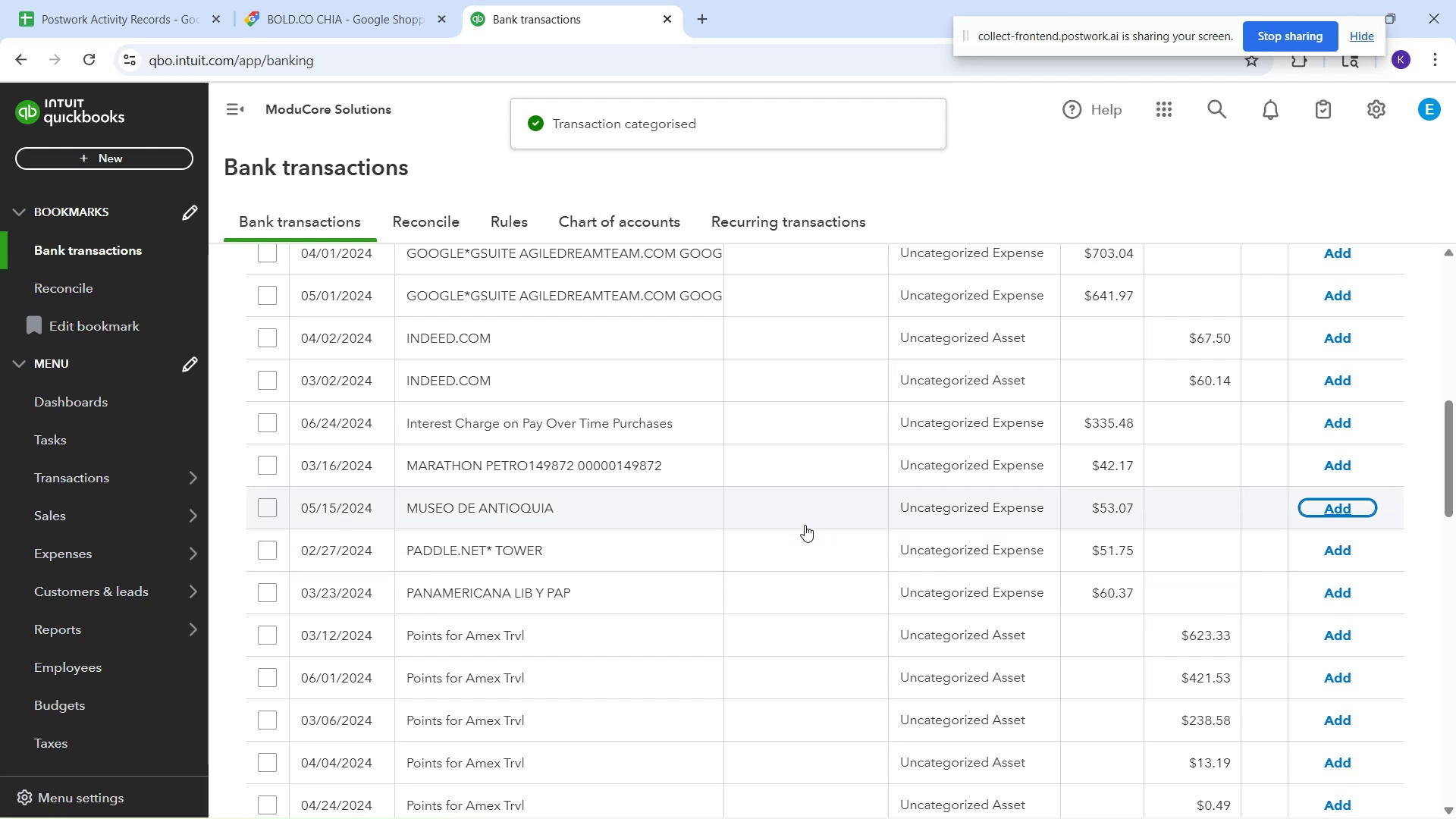 
scroll: coordinate [629, 516], scroll_direction: down, amount: 2.0
 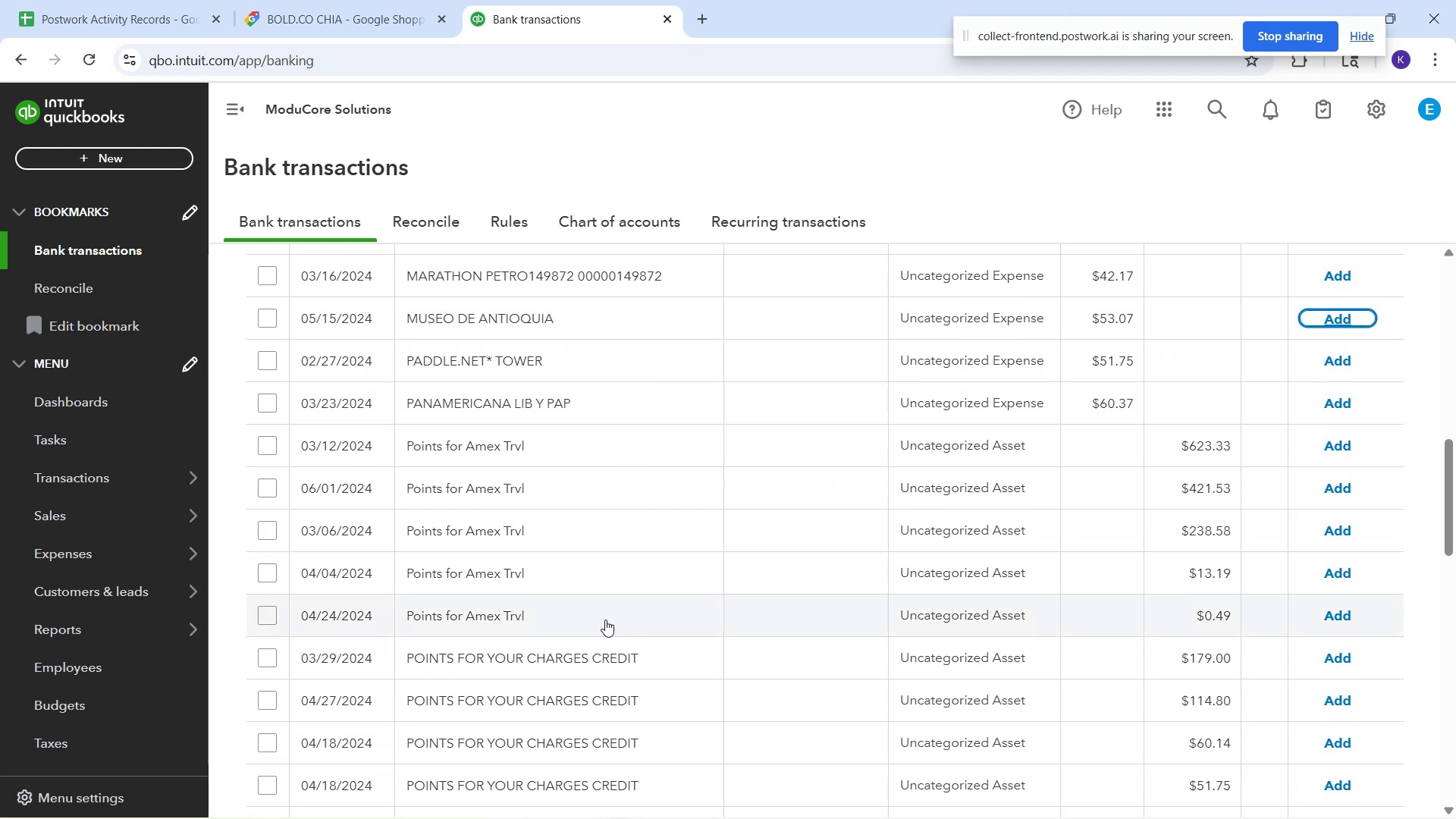 
wait(6.19)
 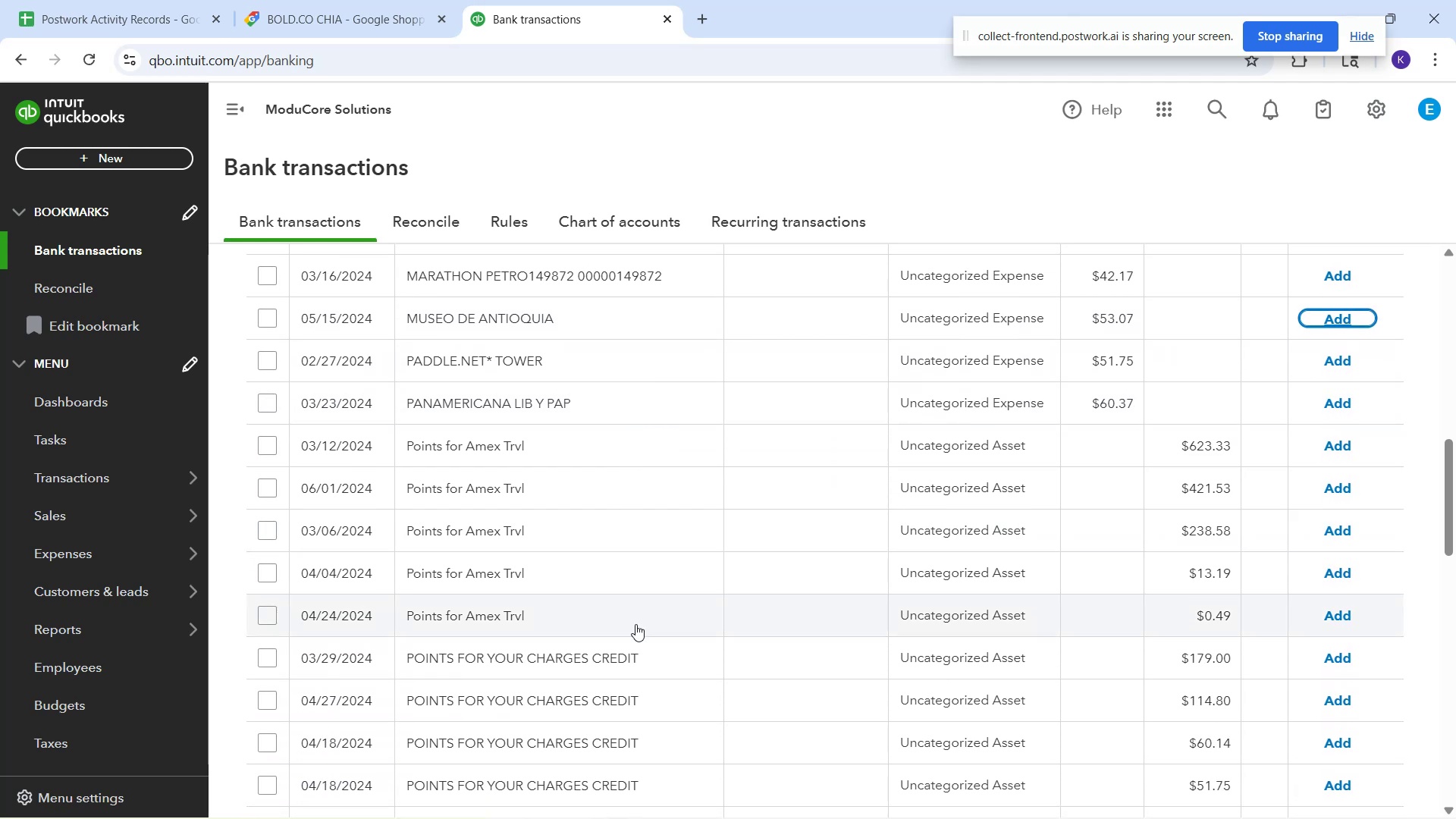 
scroll: coordinate [632, 617], scroll_direction: down, amount: 15.0
 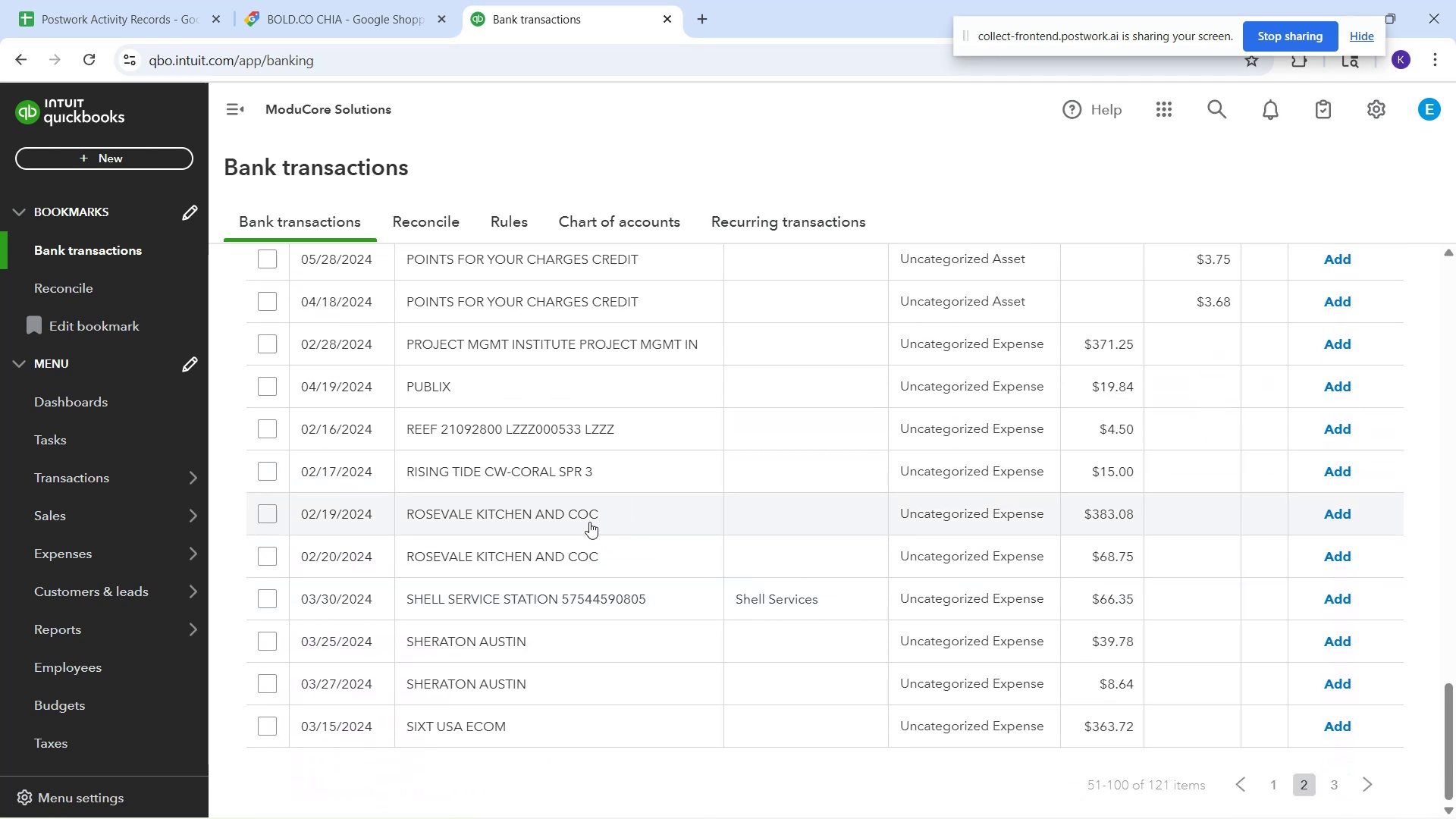 
wait(5.63)
 